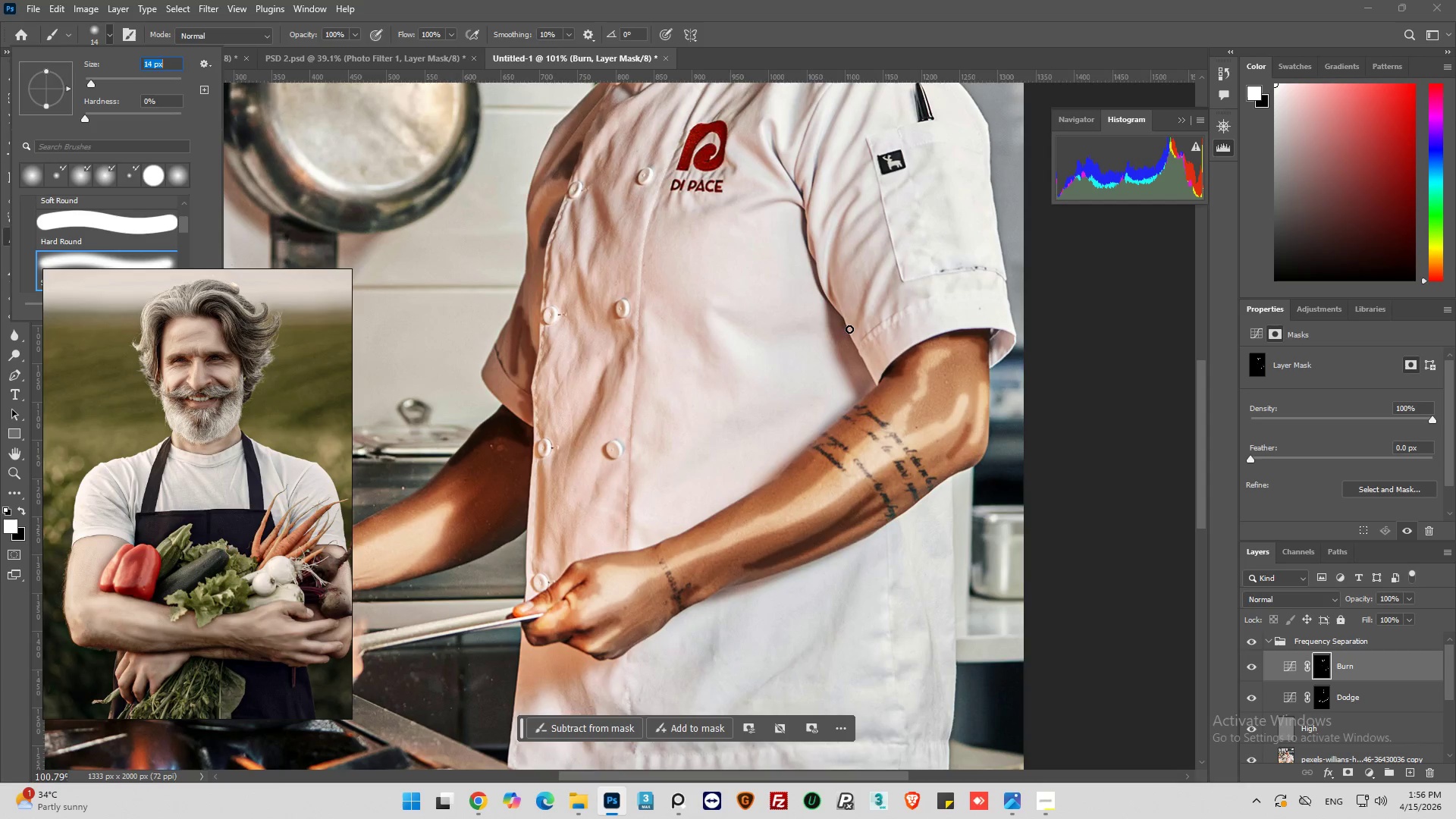 
left_click_drag(start_coordinate=[830, 309], to_coordinate=[849, 344])
 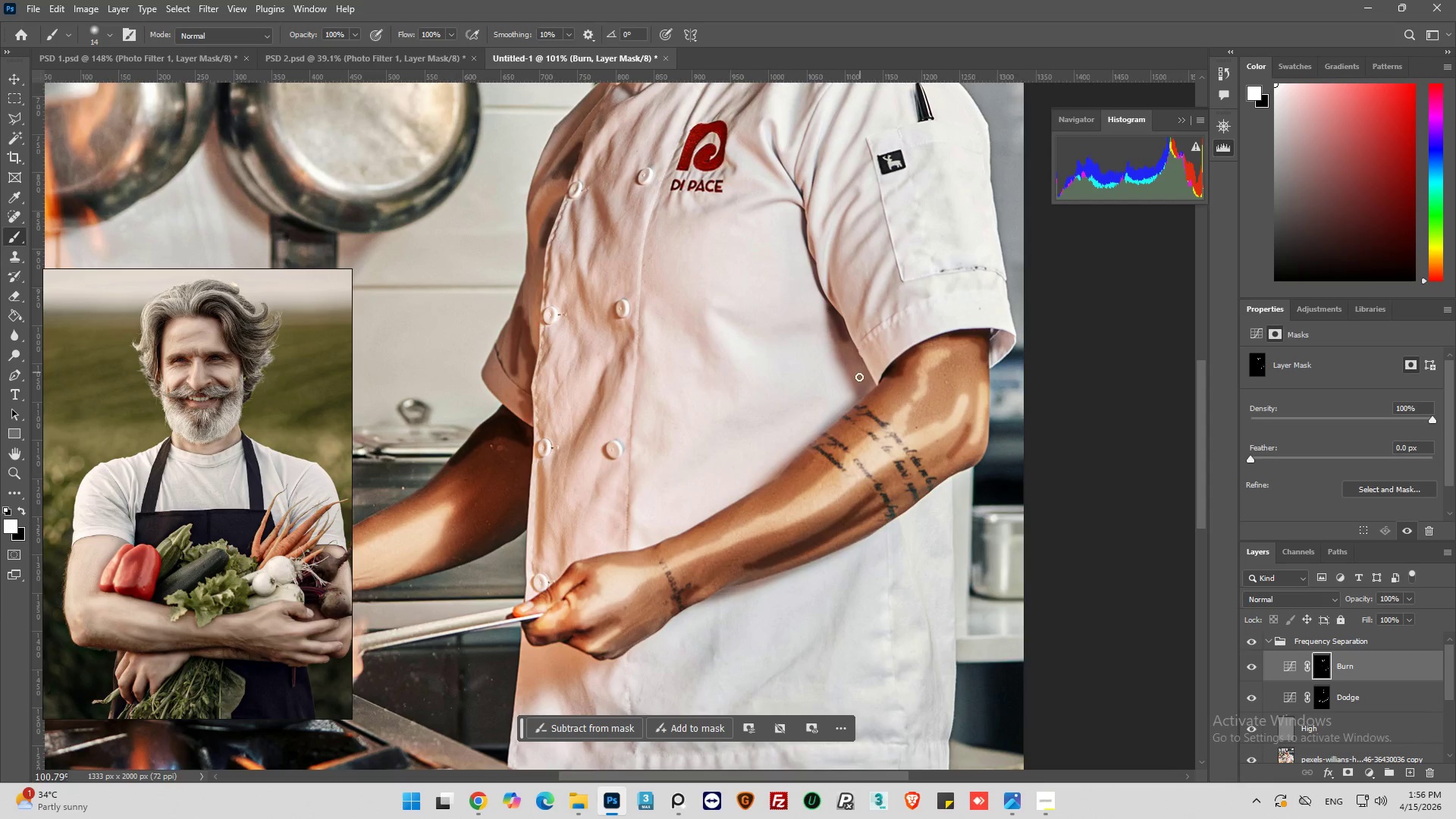 
key(Alt+AltLeft)
 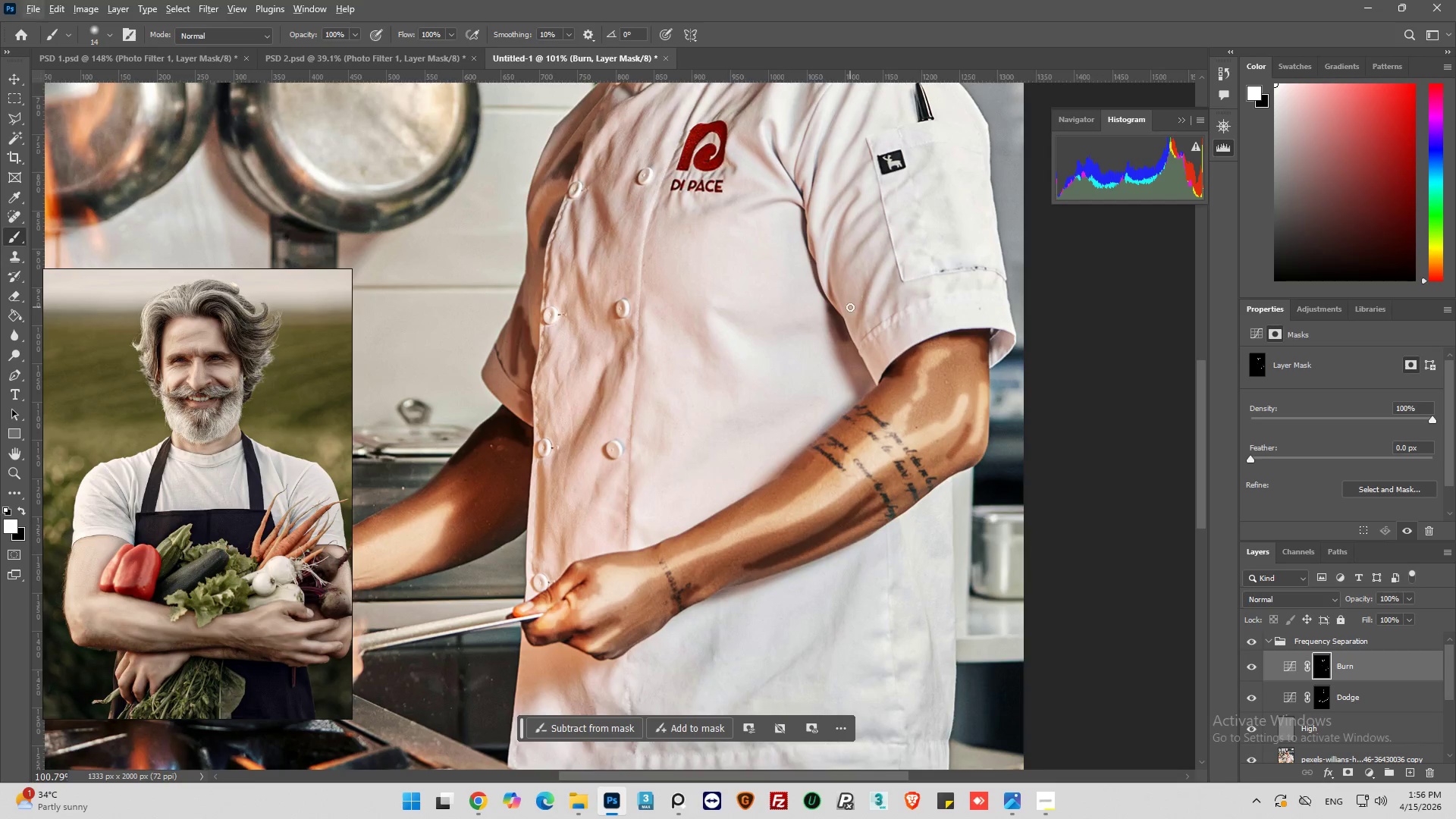 
hold_key(key=AltLeft, duration=0.47)
scroll: coordinate [849, 306], scroll_direction: up, amount: 7.0
 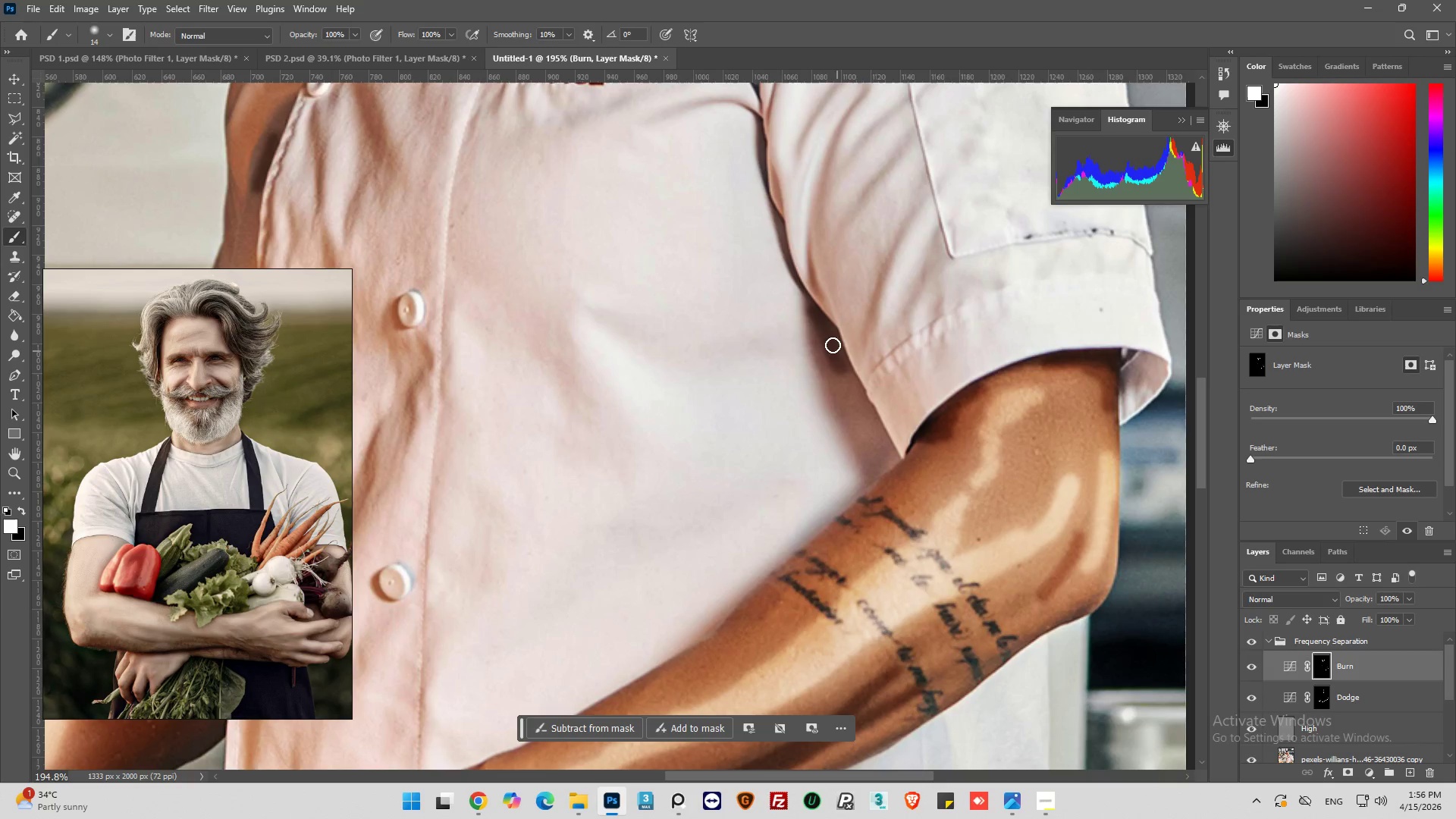 
left_click_drag(start_coordinate=[830, 334], to_coordinate=[886, 451])
 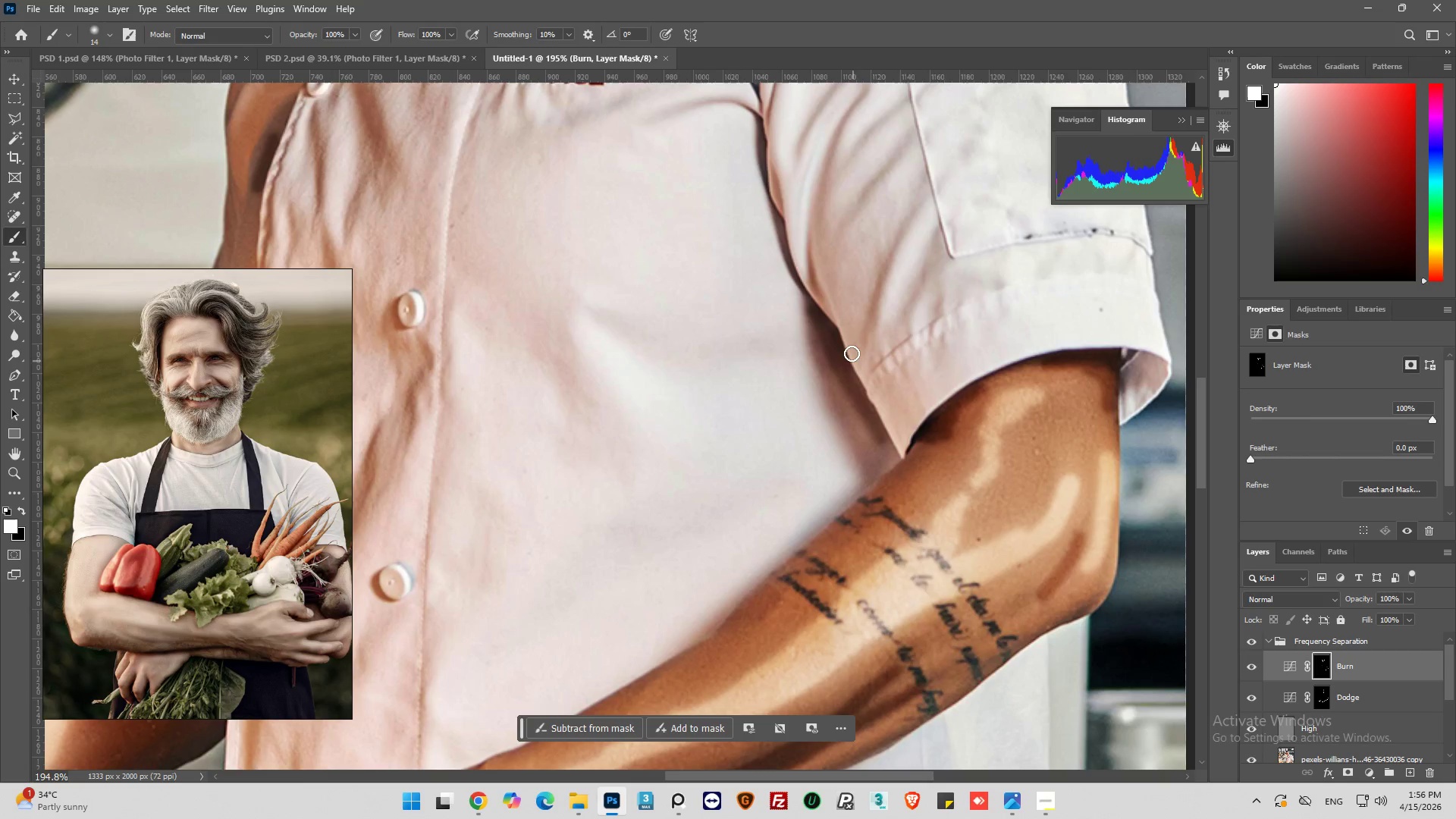 
left_click_drag(start_coordinate=[848, 348], to_coordinate=[826, 316])
 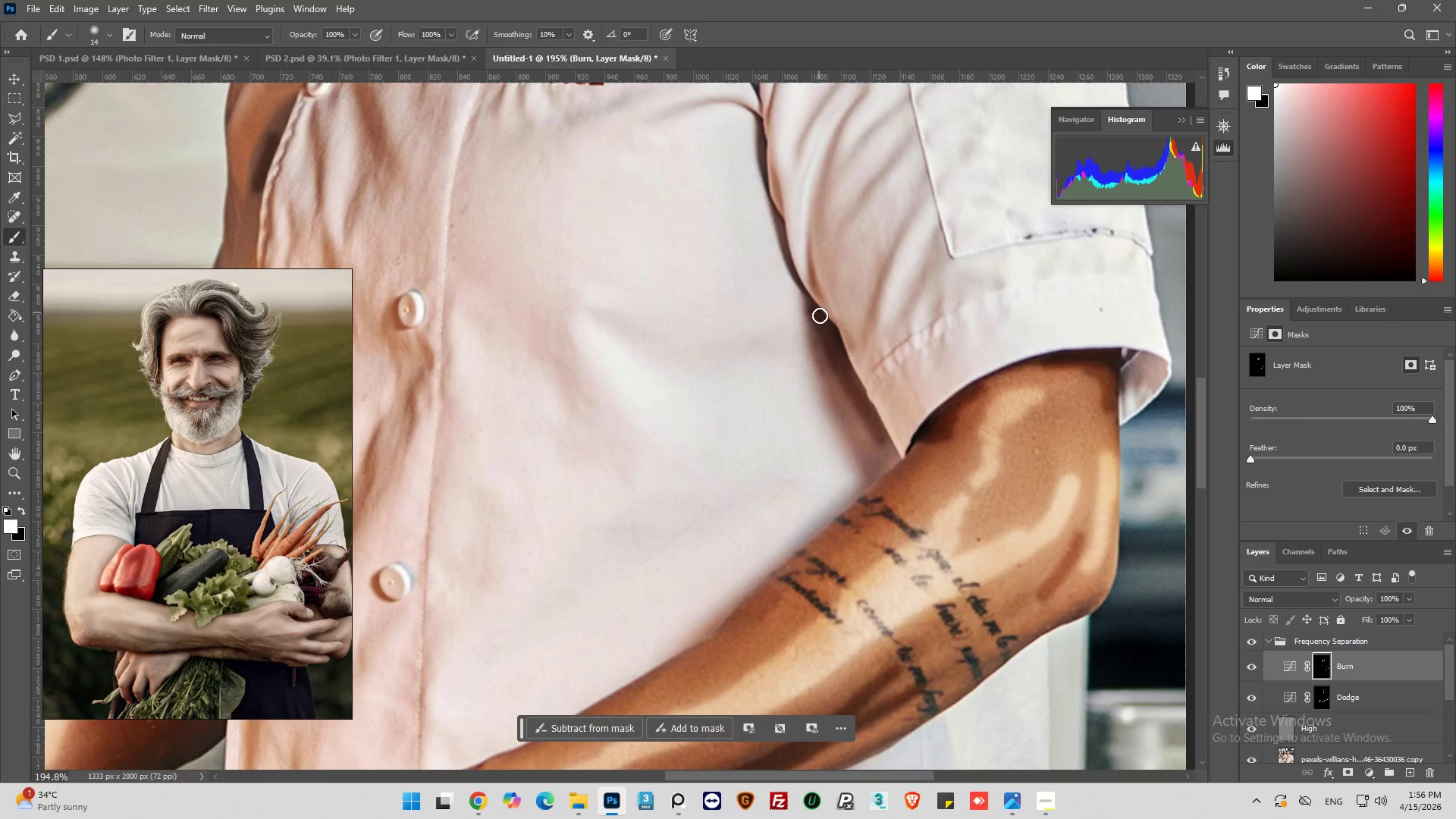 
left_click_drag(start_coordinate=[826, 331], to_coordinate=[846, 395])
 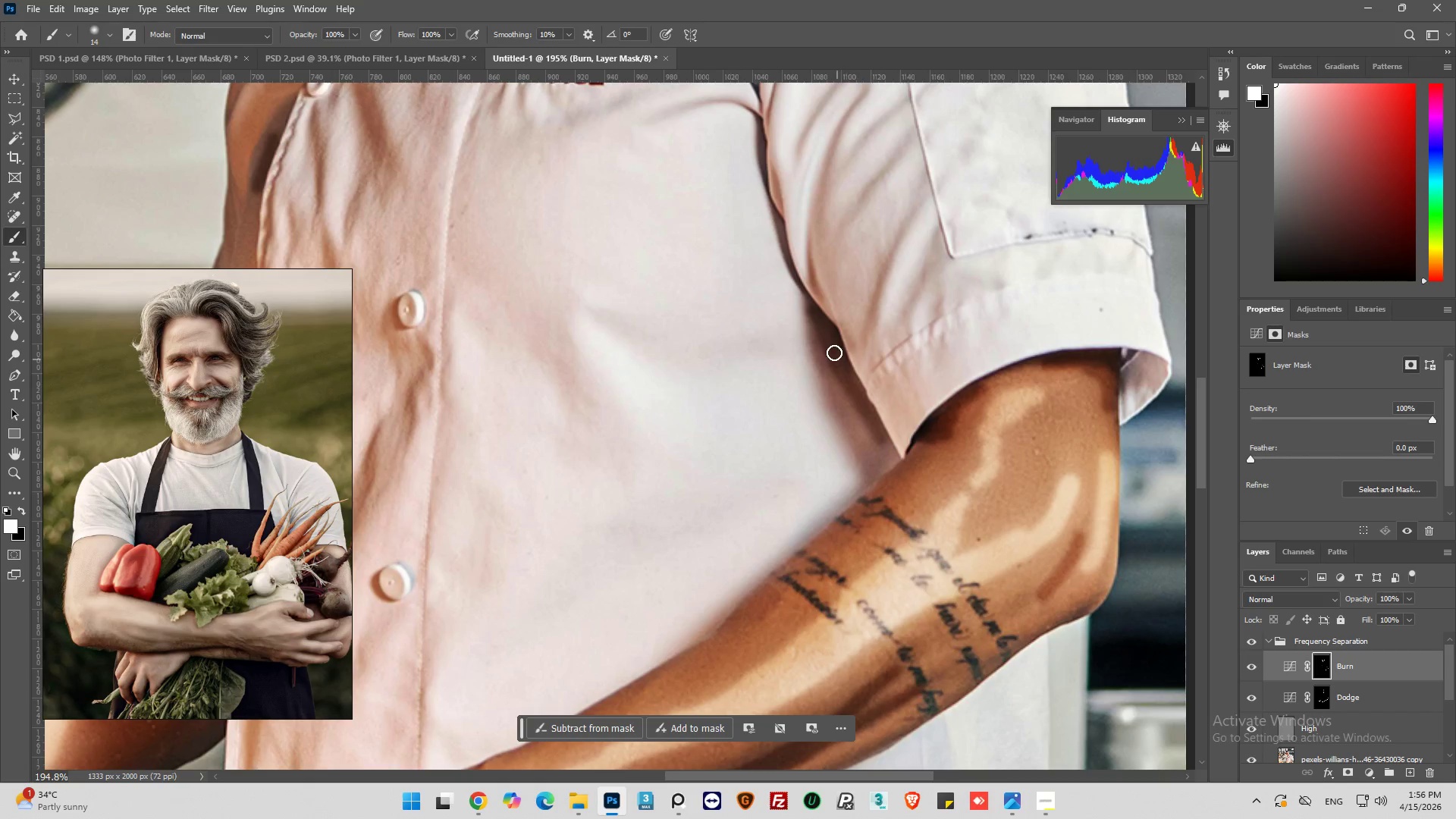 
left_click_drag(start_coordinate=[834, 353], to_coordinate=[863, 423])
 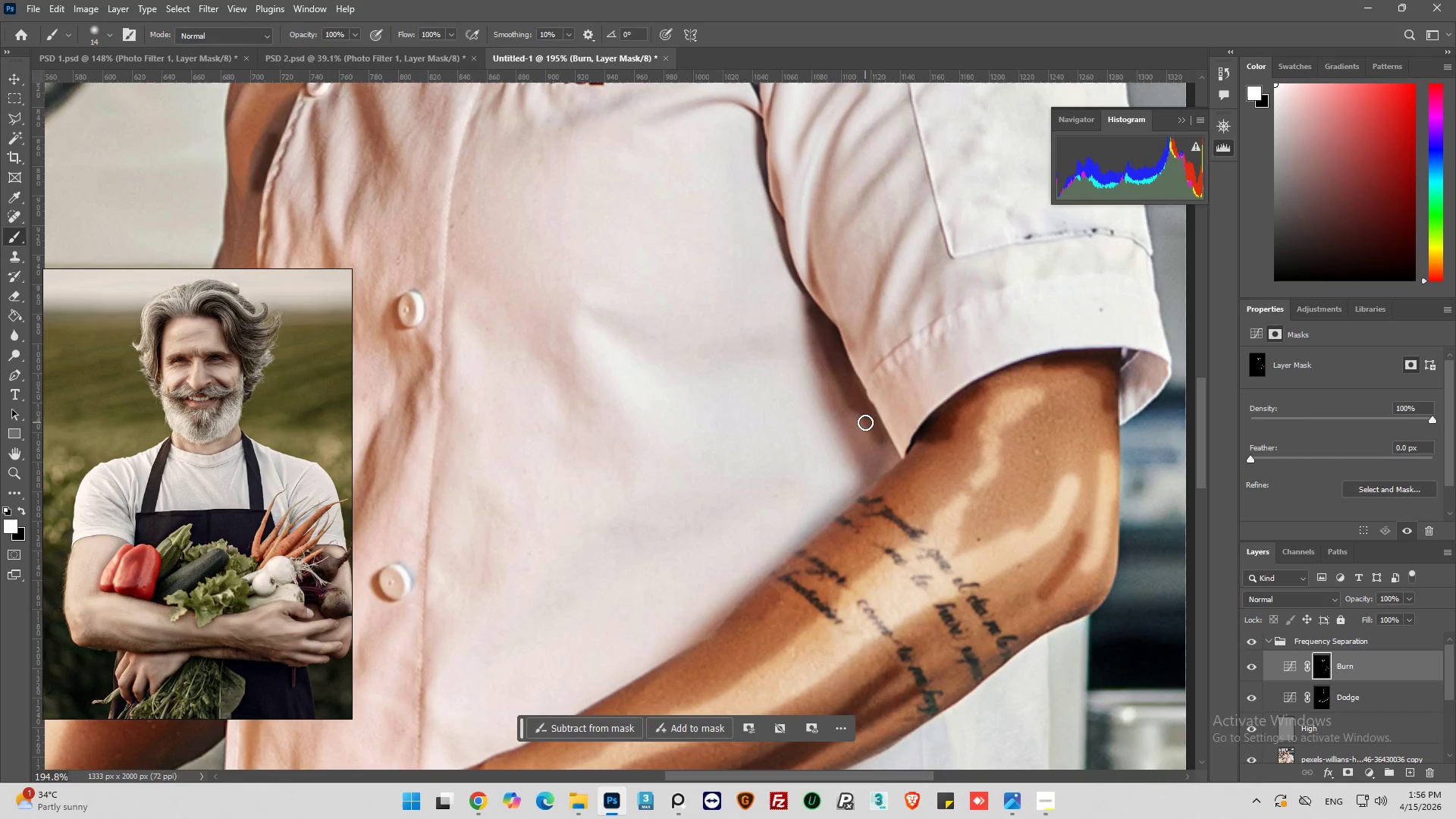 
left_click_drag(start_coordinate=[865, 422], to_coordinate=[898, 461])
 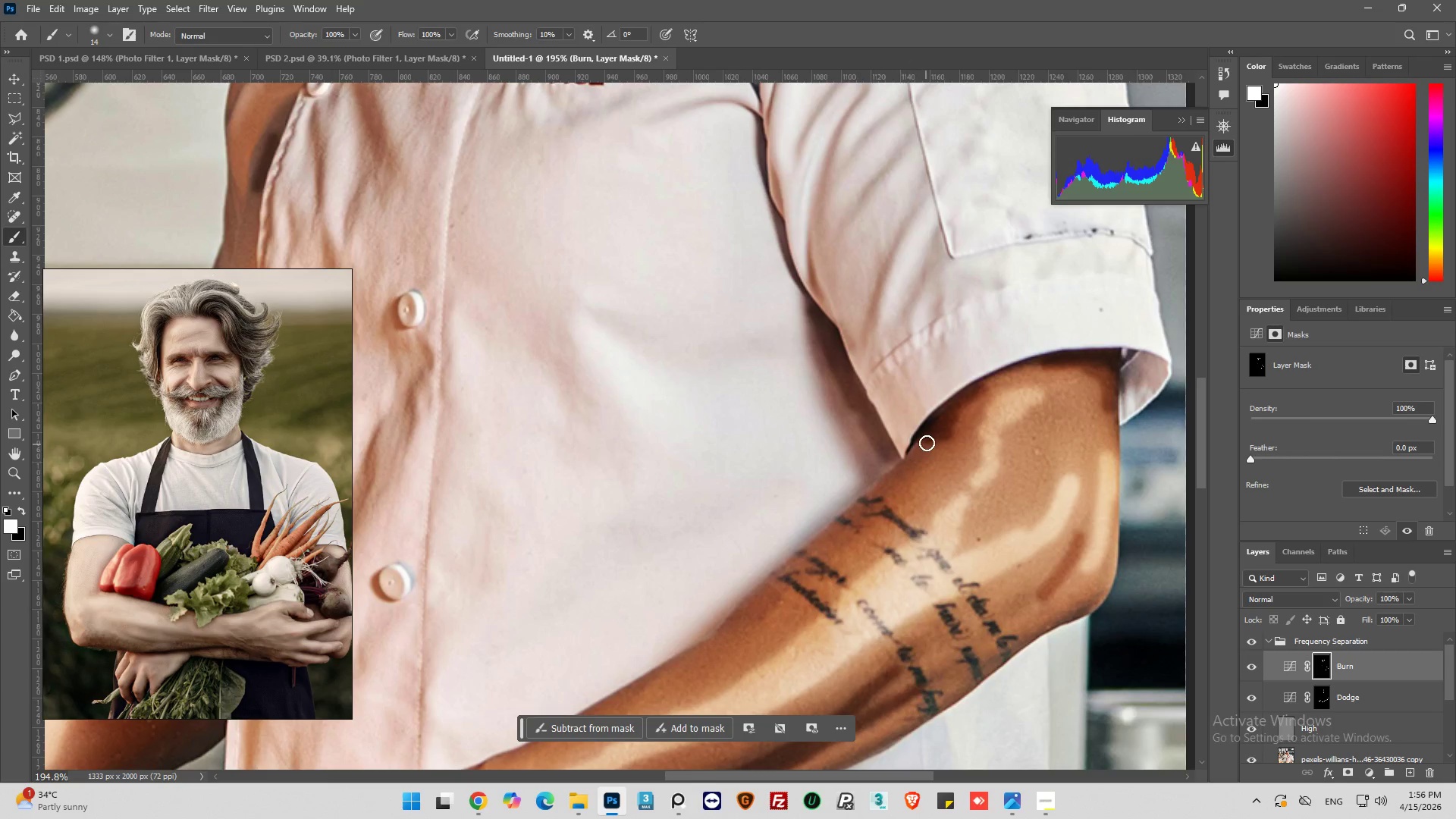 
left_click_drag(start_coordinate=[927, 443], to_coordinate=[849, 525])
 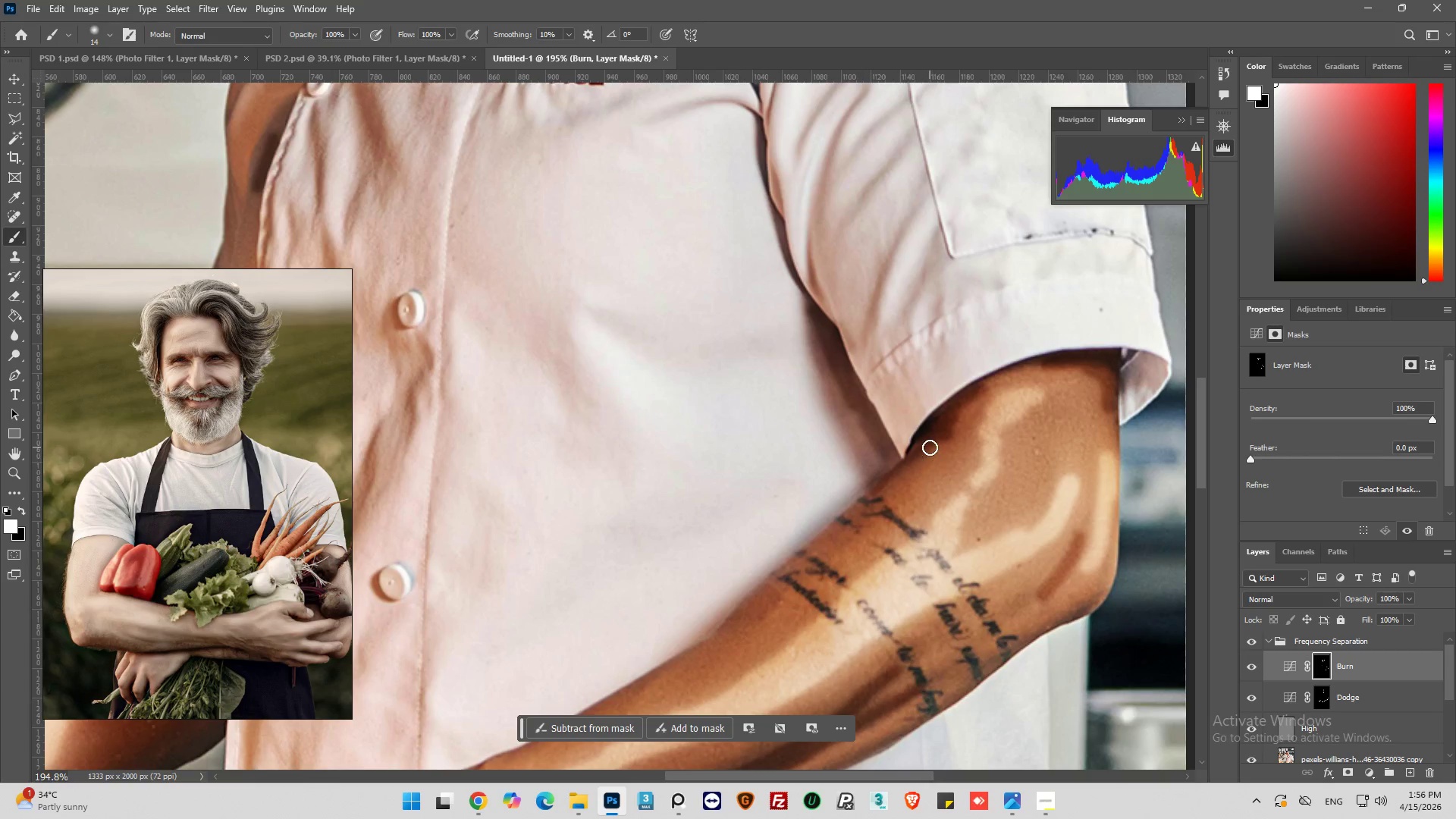 
left_click_drag(start_coordinate=[908, 466], to_coordinate=[762, 589])
 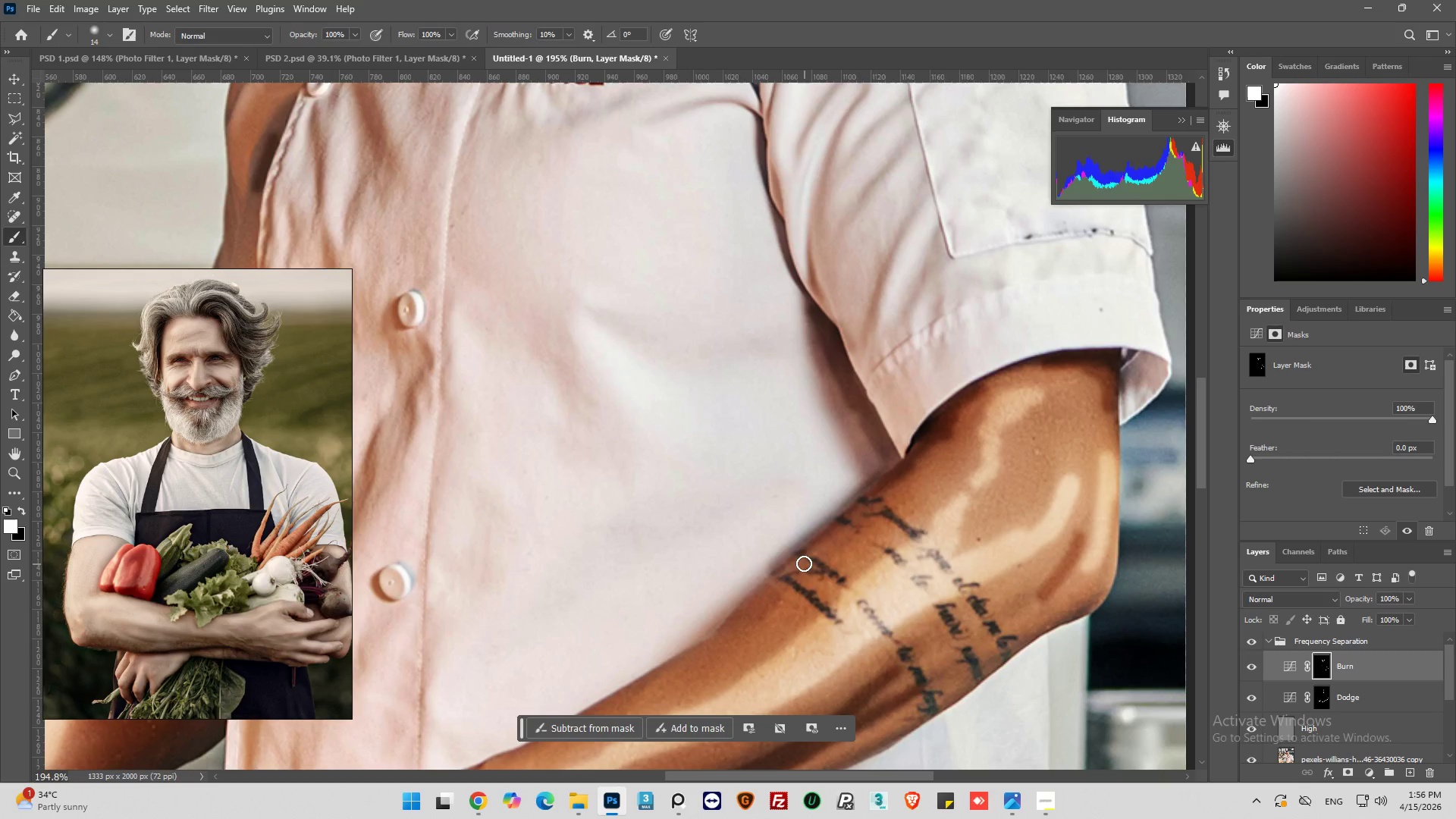 
left_click_drag(start_coordinate=[791, 562], to_coordinate=[755, 601])
 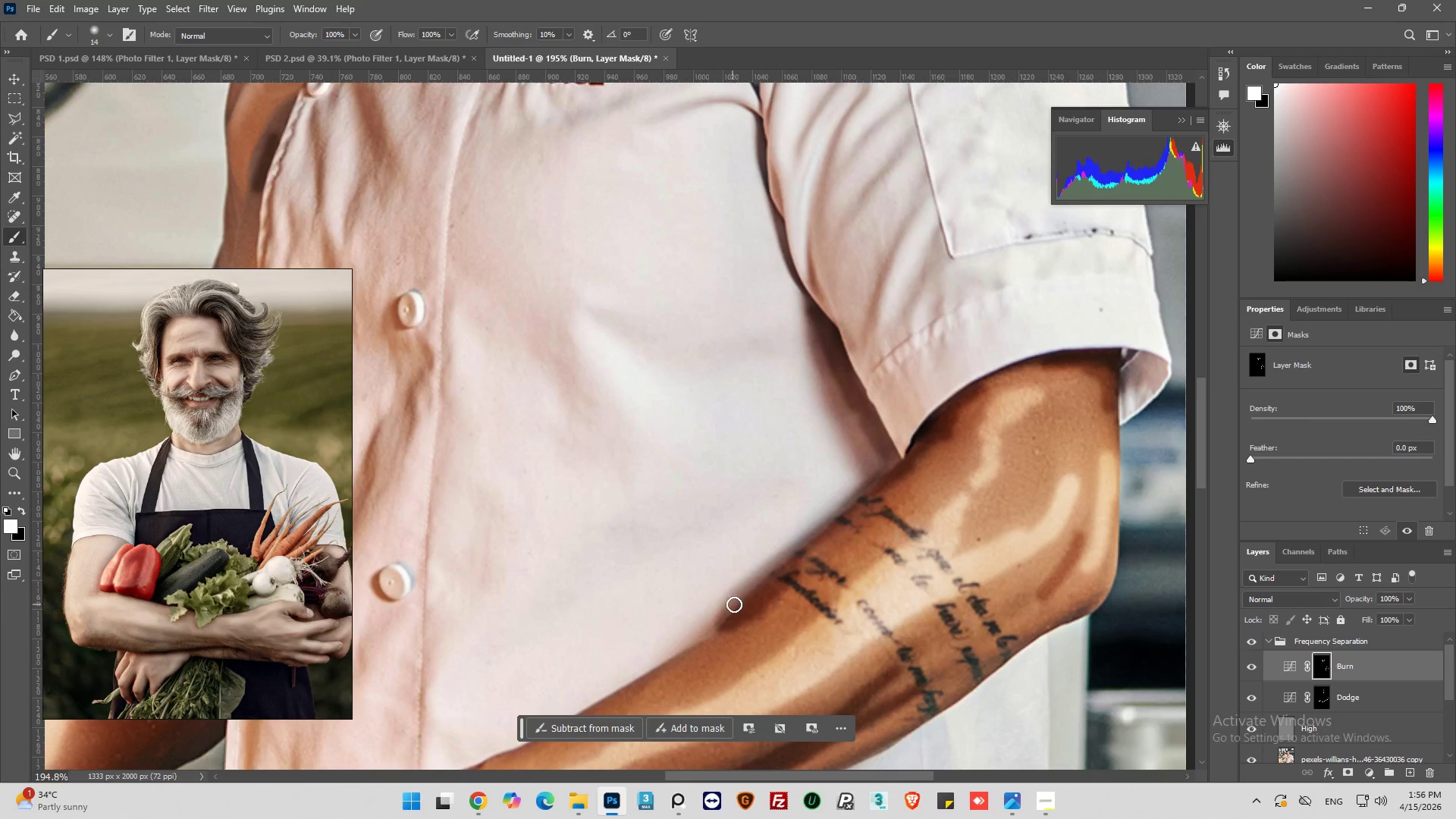 
key(Control+Z)
 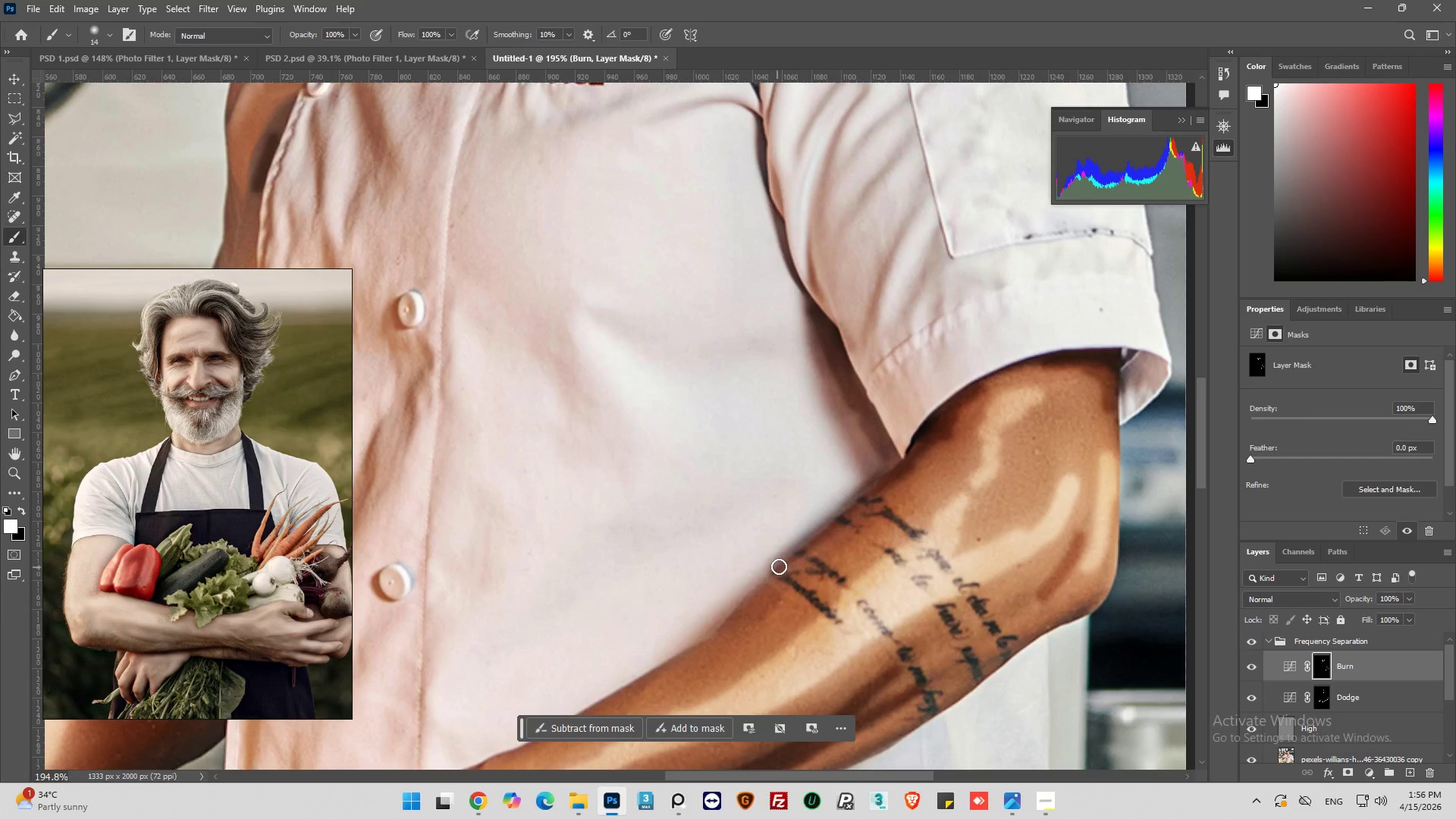 
left_click_drag(start_coordinate=[779, 566], to_coordinate=[971, 400])
 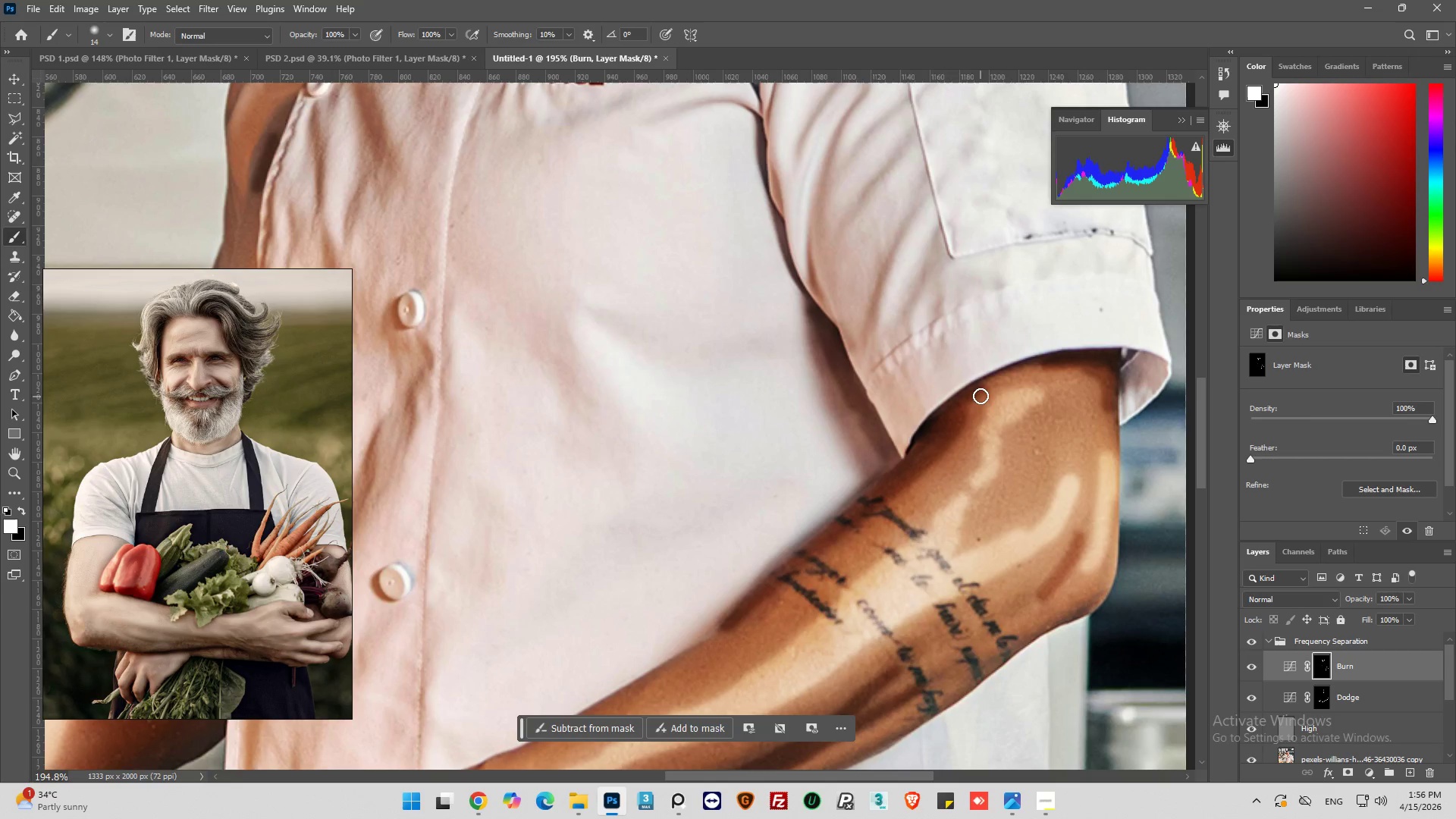 
left_click_drag(start_coordinate=[988, 385], to_coordinate=[1068, 363])
 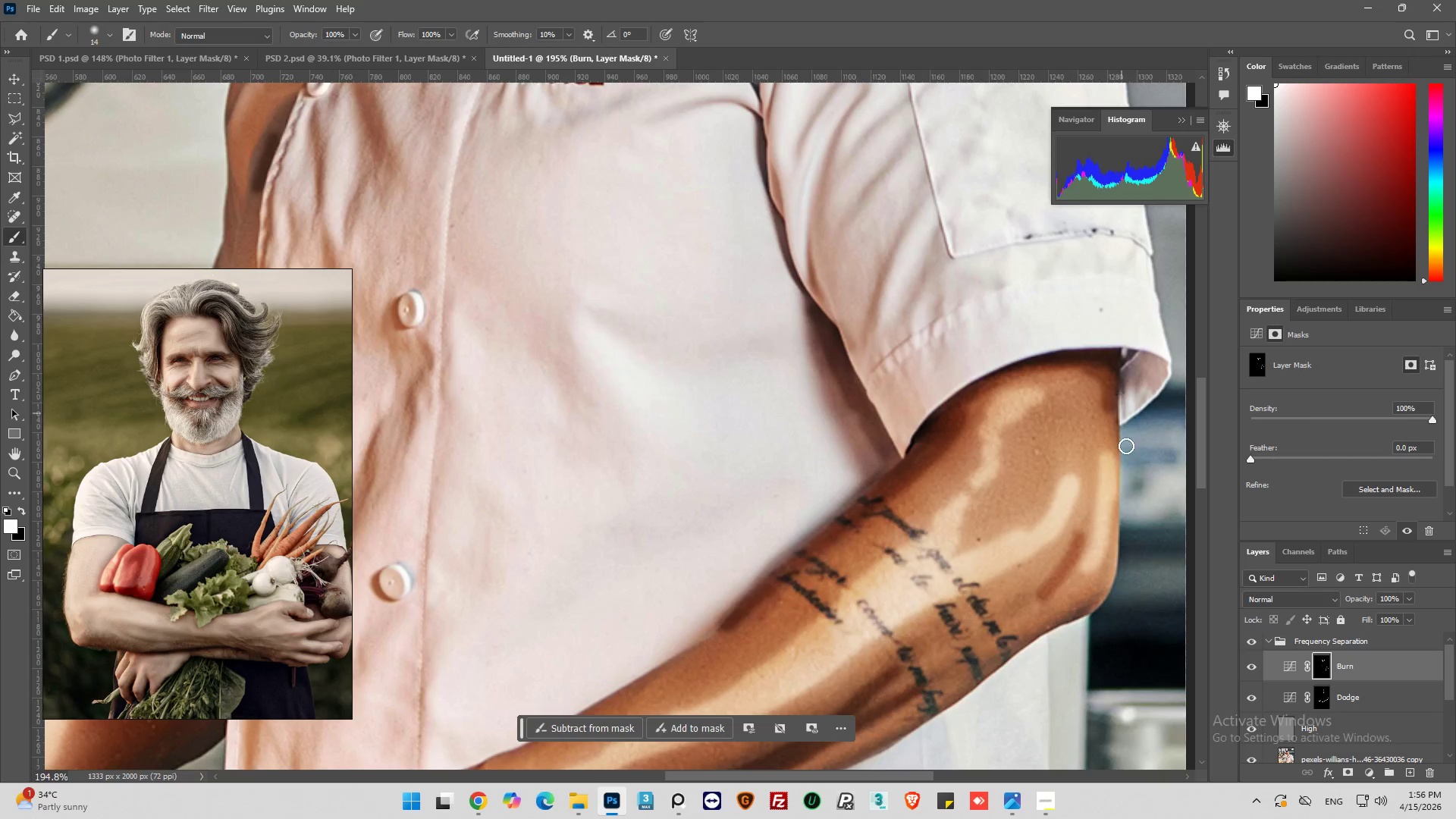 
hold_key(key=AltLeft, duration=0.38)
hold_key(key=AltLeft, duration=0.33)
hold_key(key=AltLeft, duration=1.0)
scroll: coordinate [898, 566], scroll_direction: down, amount: 10.0
 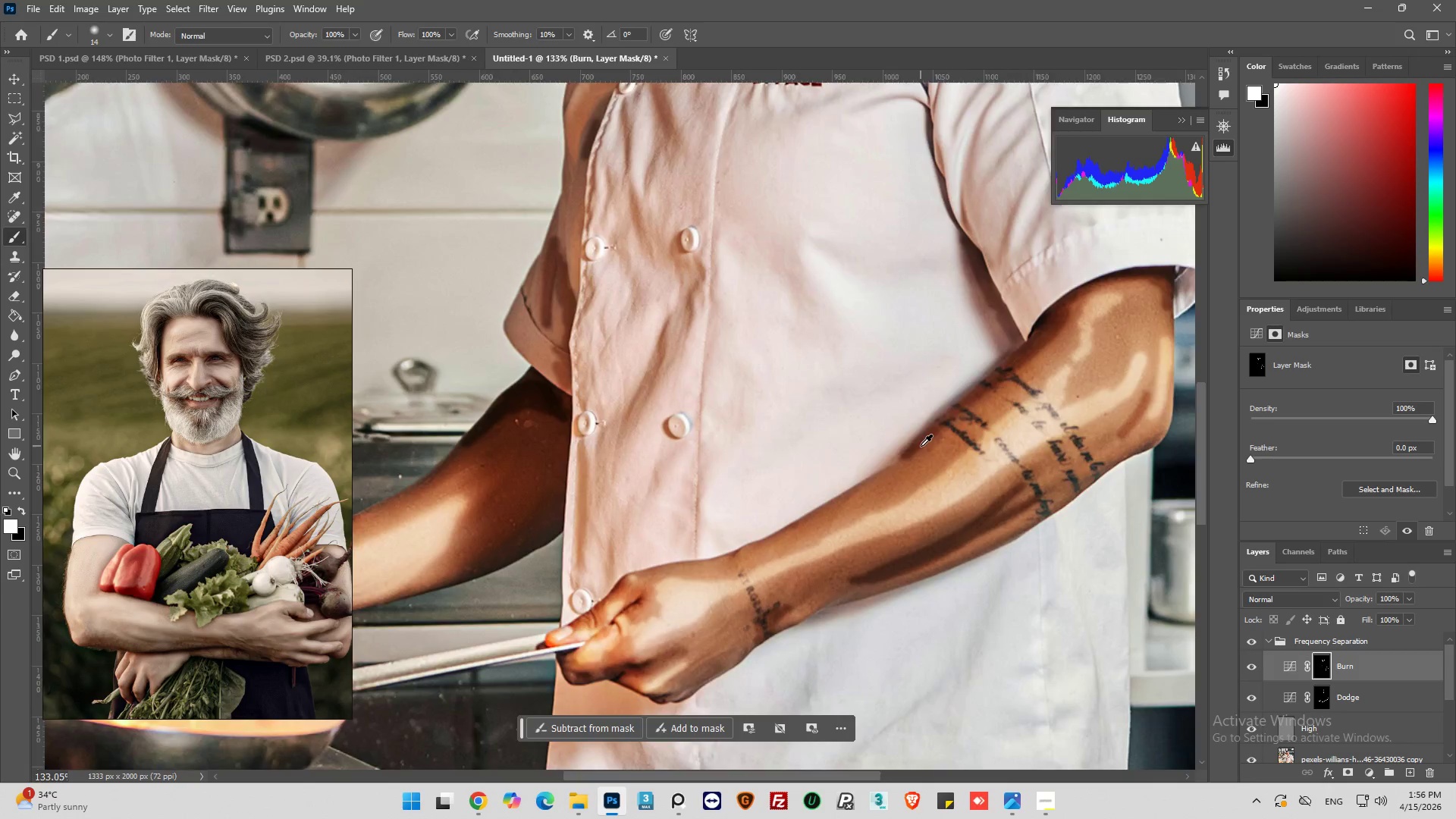 
scroll: coordinate [919, 447], scroll_direction: up, amount: 5.0
 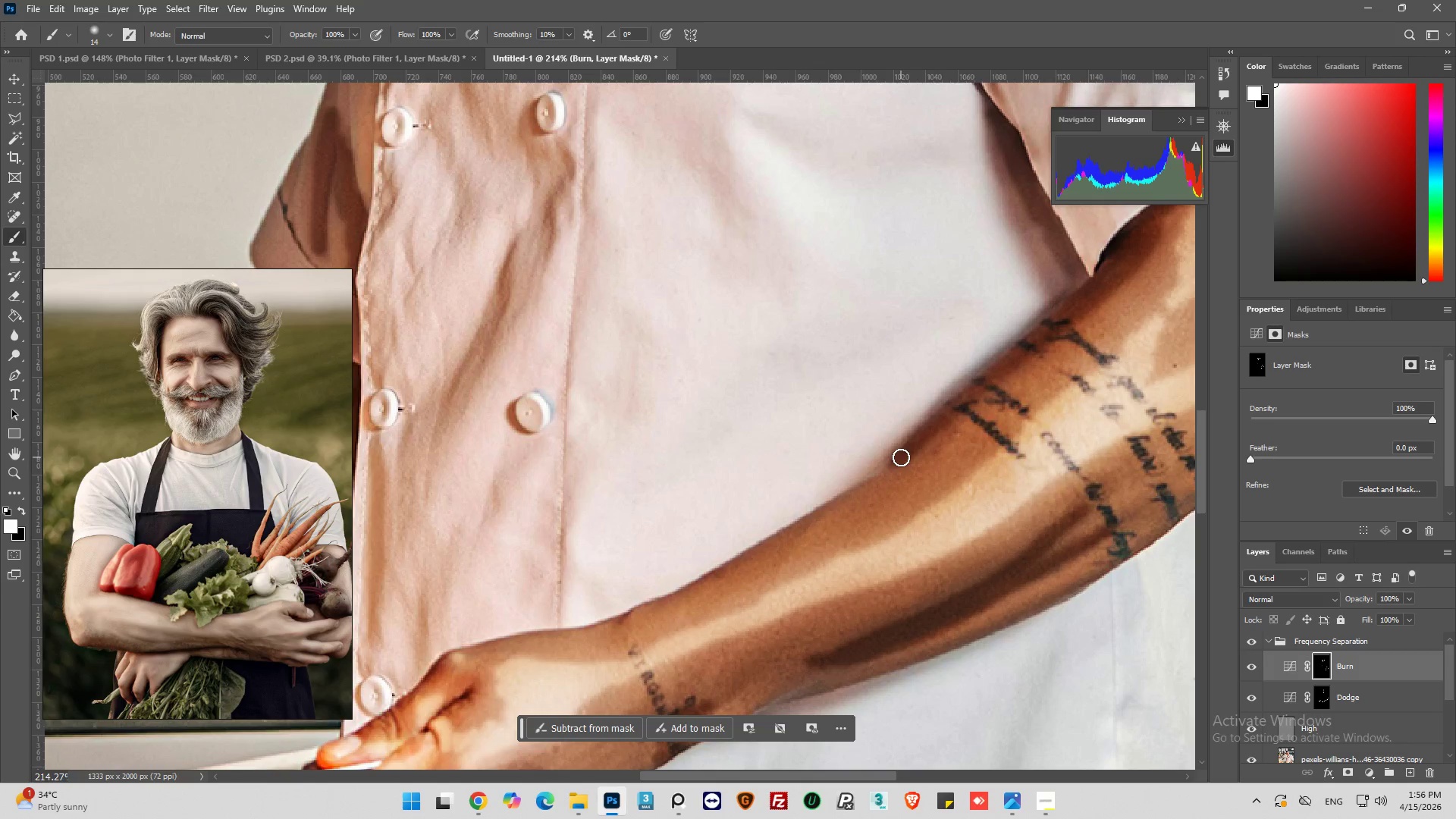 
left_click_drag(start_coordinate=[893, 460], to_coordinate=[799, 532])
 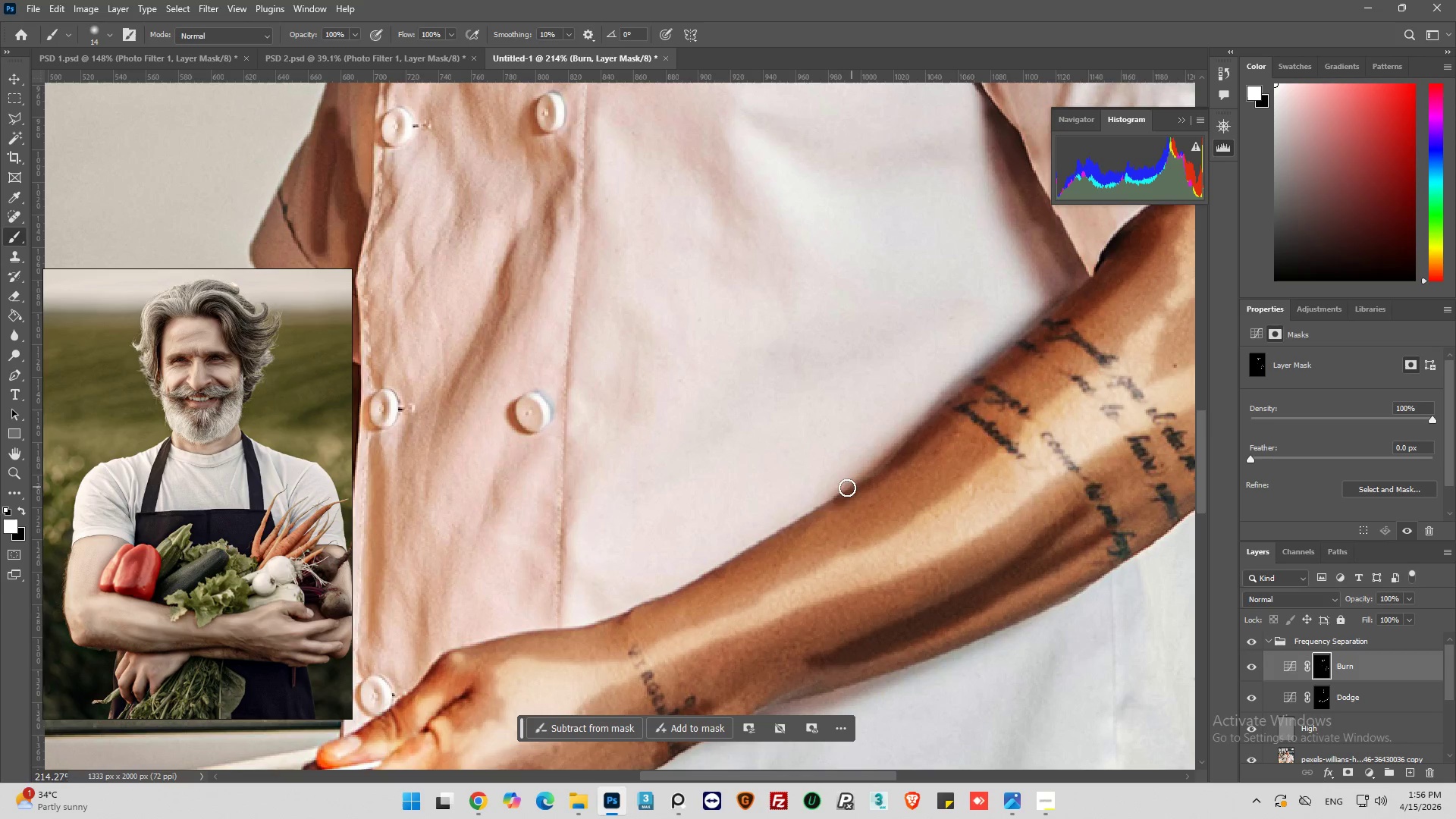 
left_click_drag(start_coordinate=[834, 494], to_coordinate=[686, 577])
 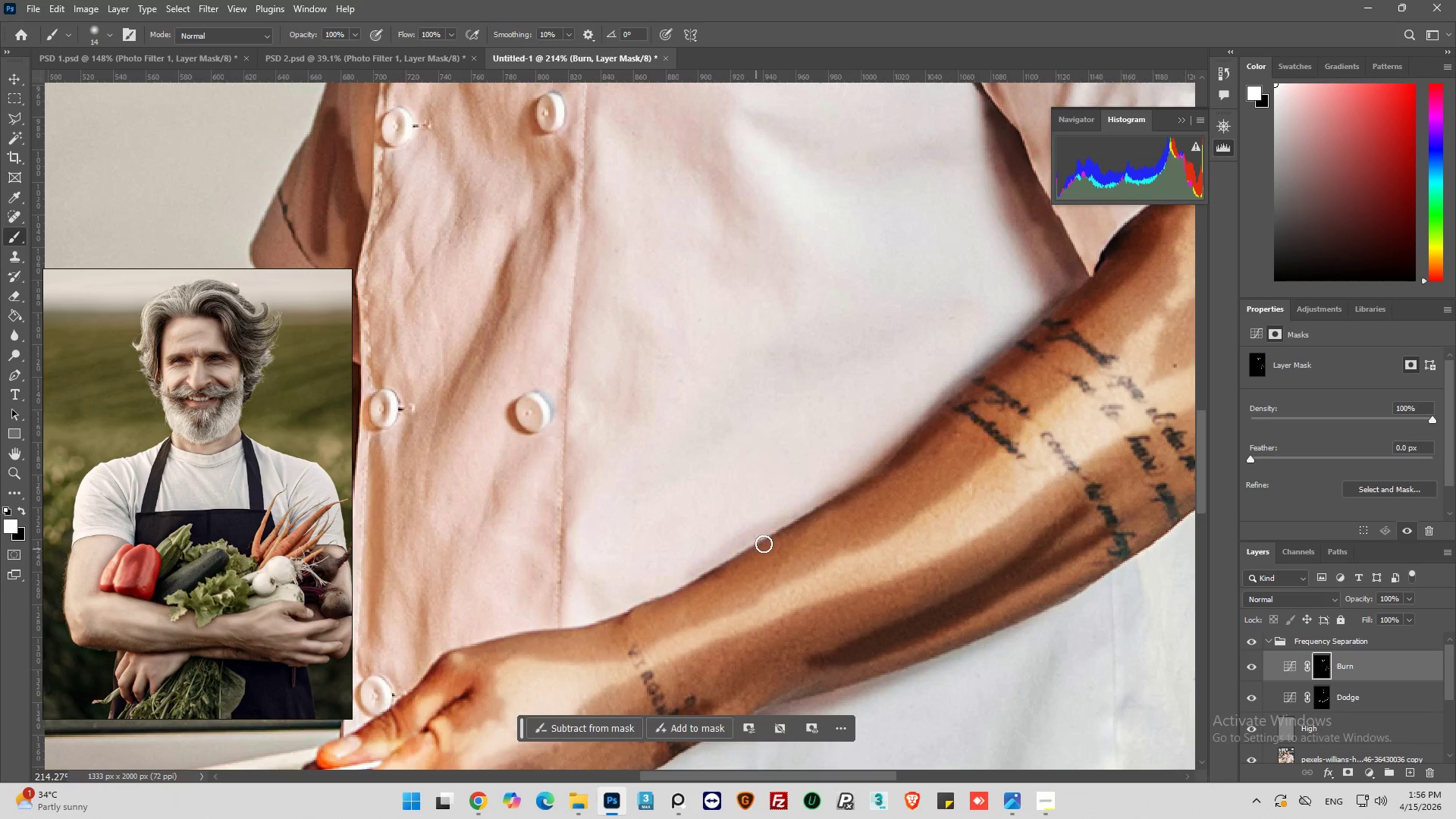 
left_click_drag(start_coordinate=[757, 547], to_coordinate=[597, 617])
 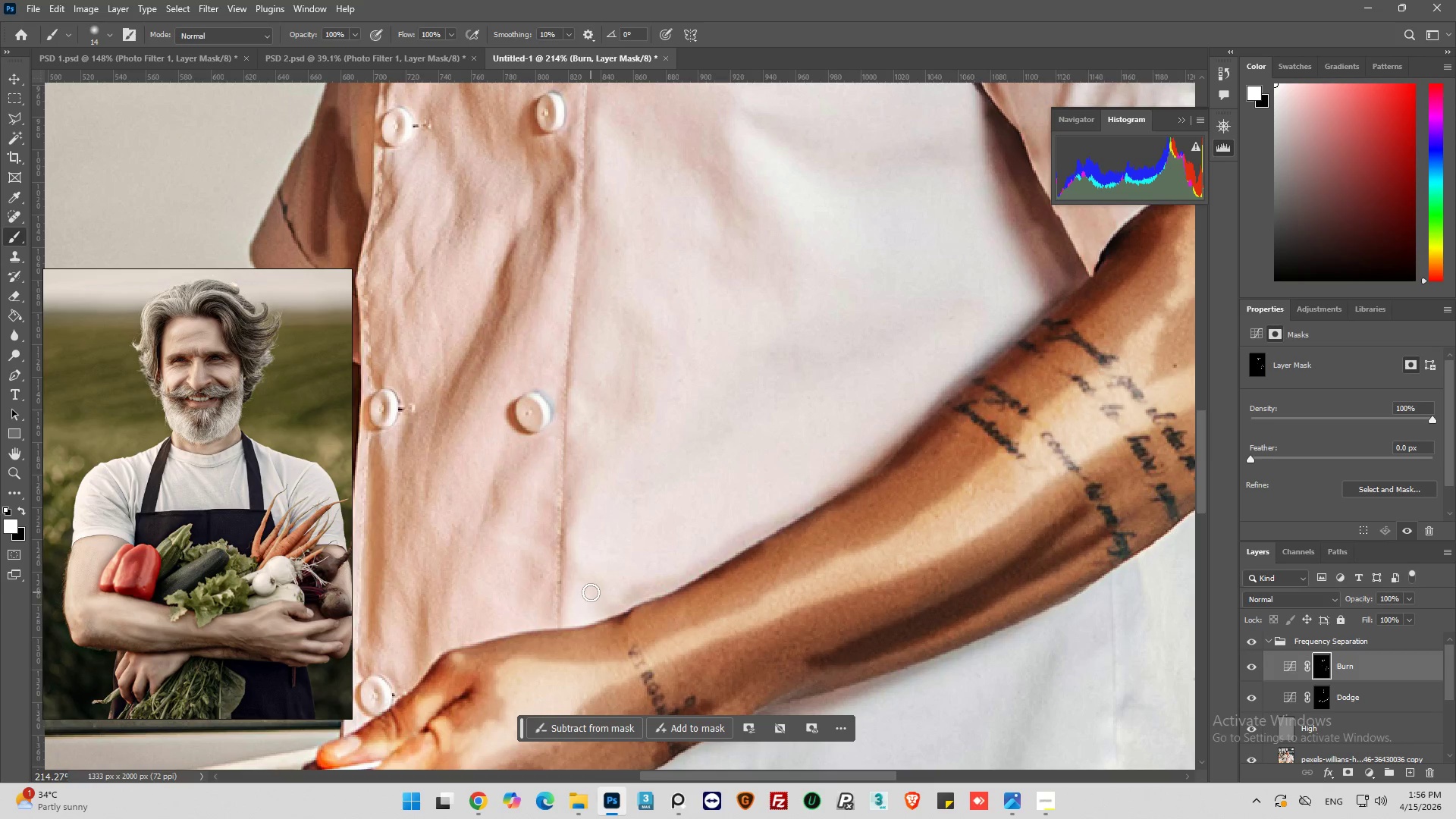 
left_click_drag(start_coordinate=[591, 592], to_coordinate=[598, 616])
 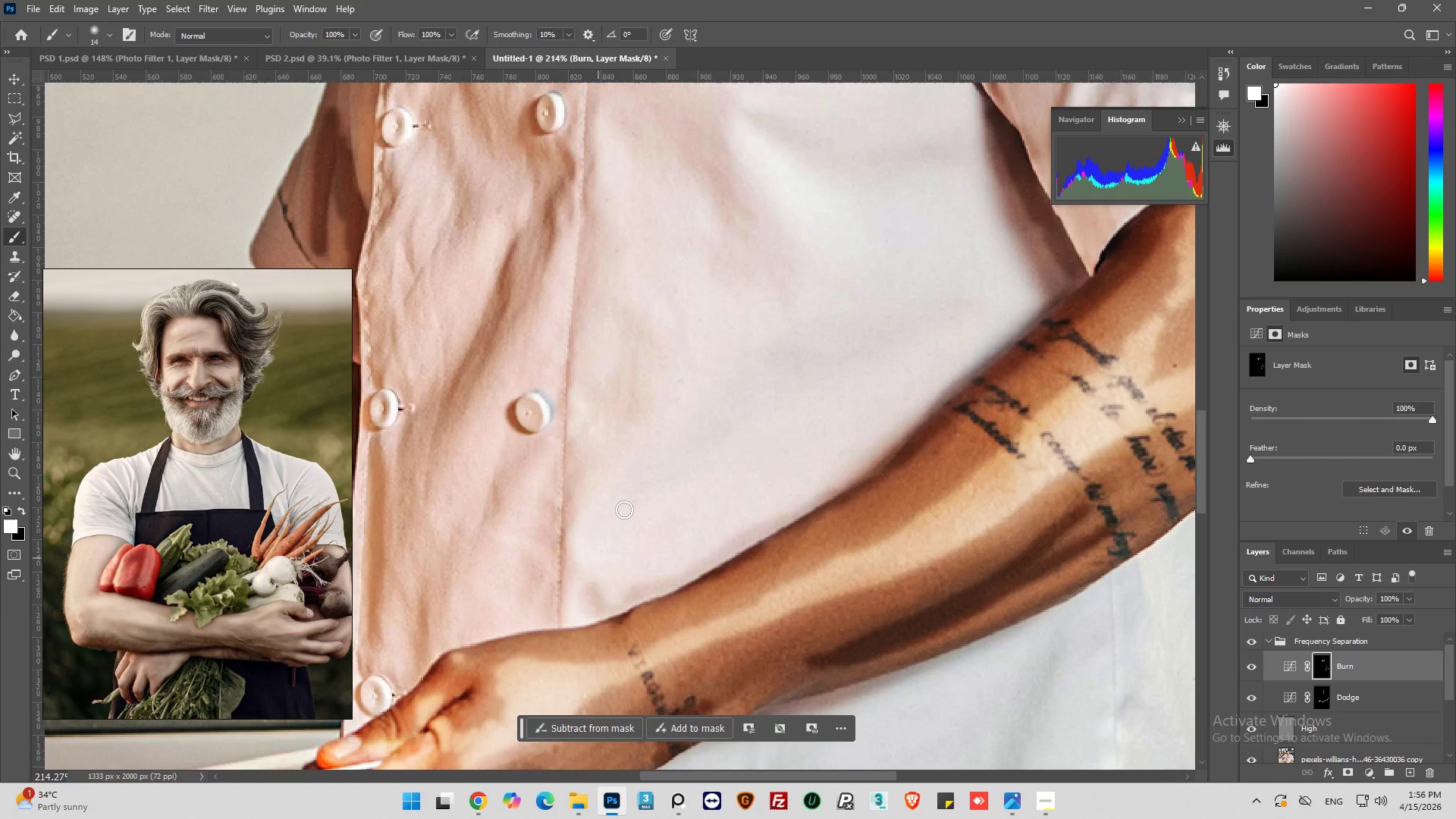 
hold_key(key=AltLeft, duration=0.42)
 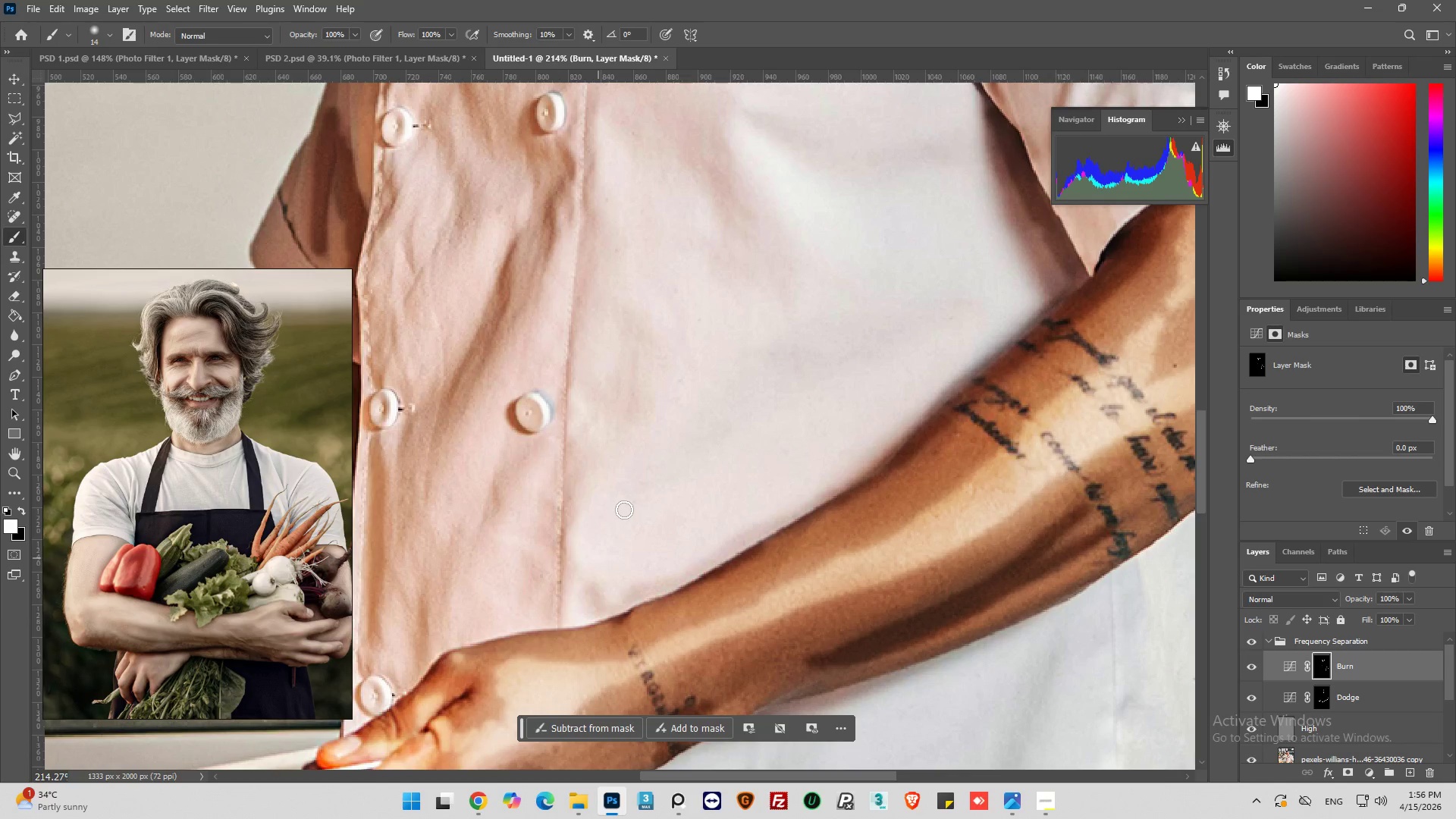 
key(Alt+AltLeft)
 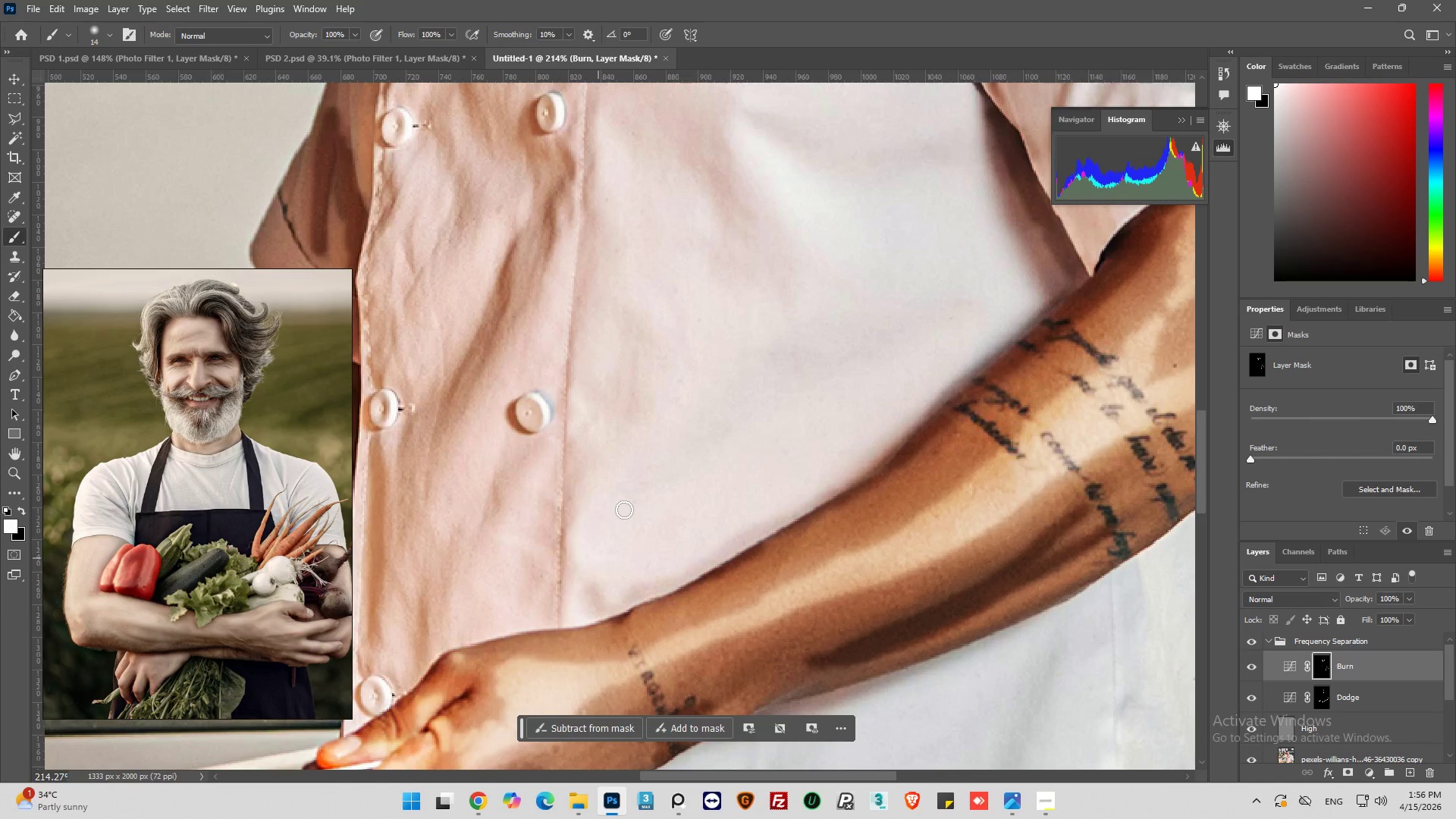 
key(Alt+AltLeft)
 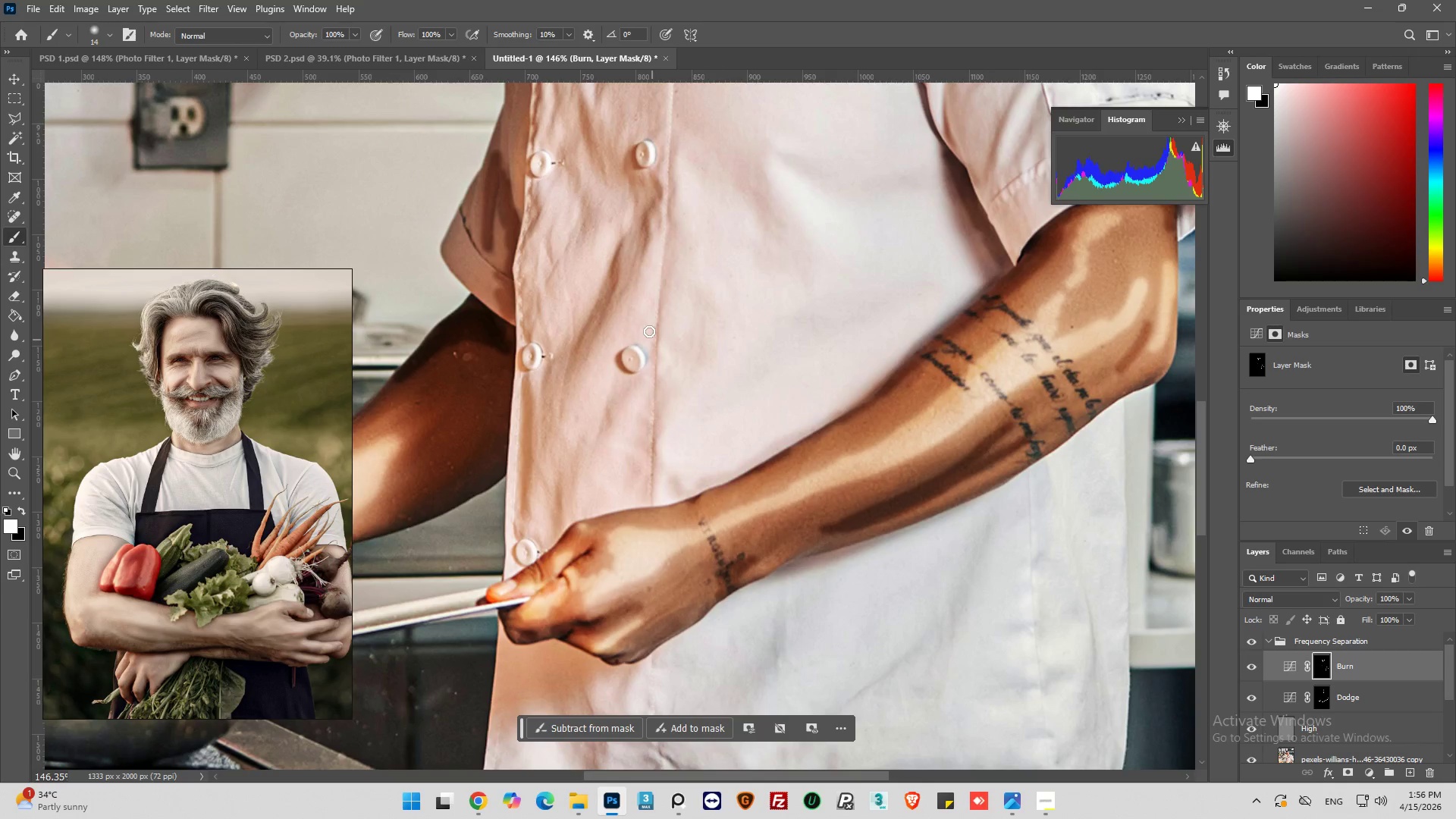 
scroll: coordinate [850, 550], scroll_direction: down, amount: 15.0
 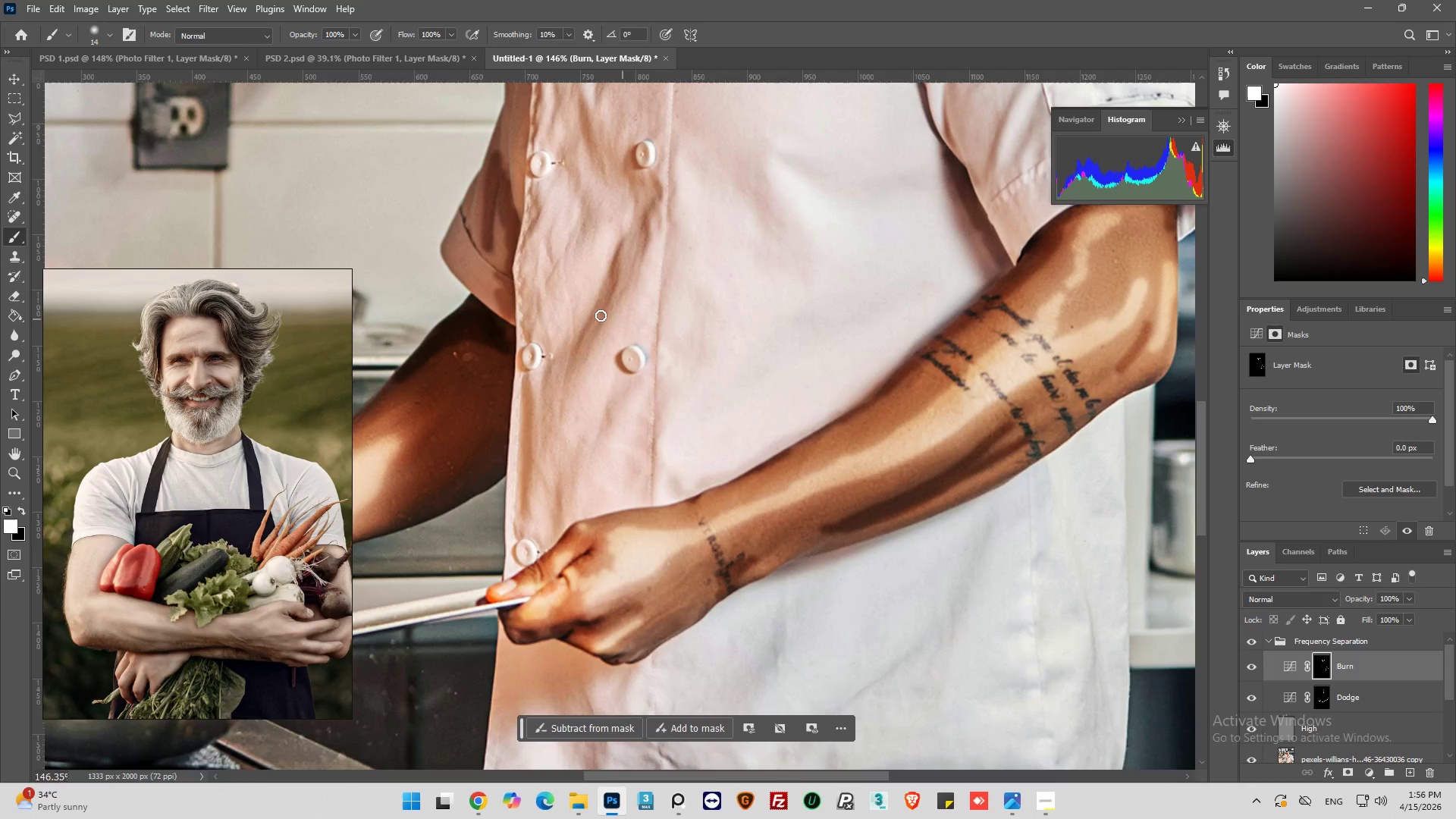 
hold_key(key=AltLeft, duration=0.59)
scroll: coordinate [388, 435], scroll_direction: up, amount: 21.0
 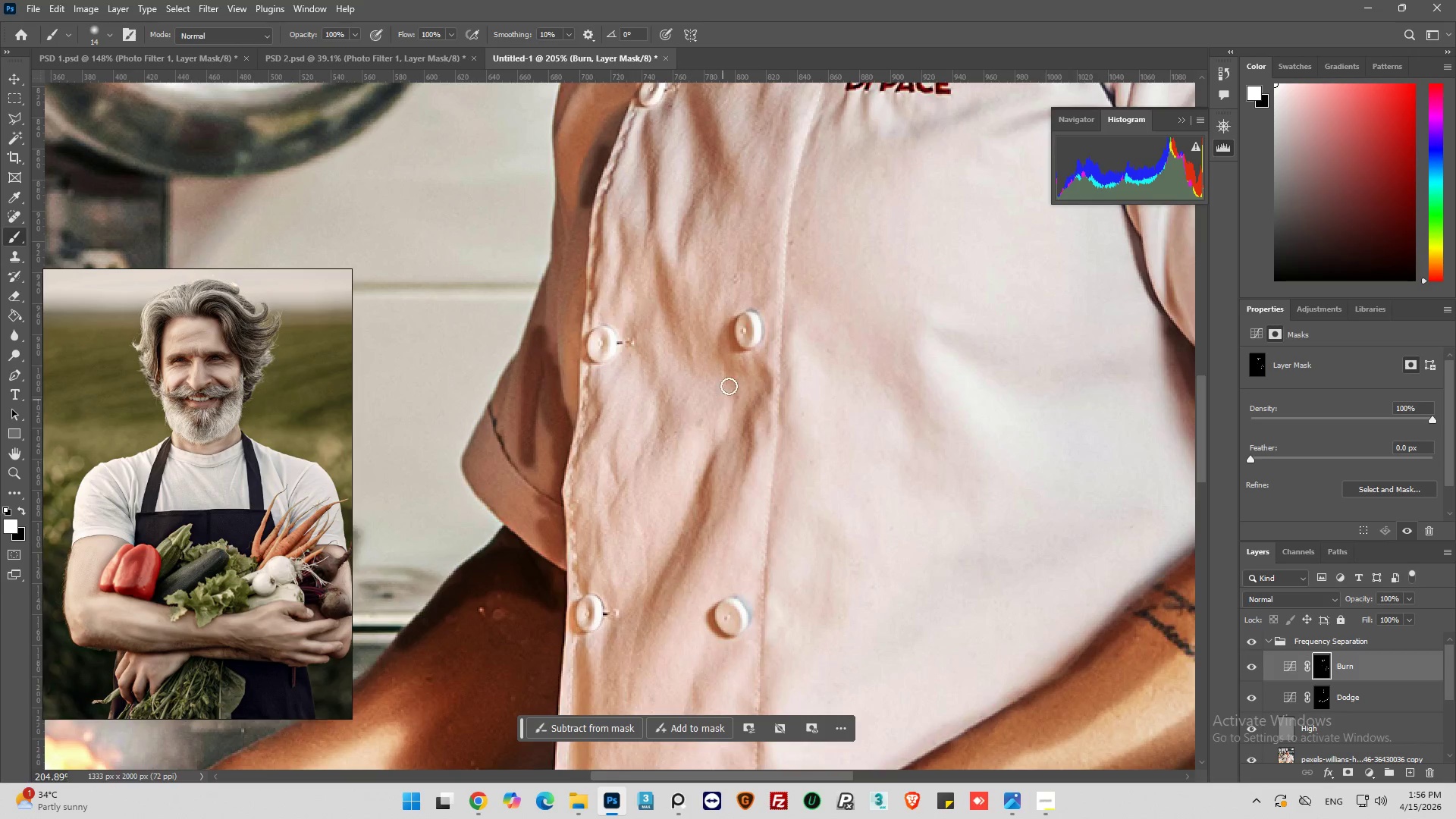 
left_click_drag(start_coordinate=[759, 368], to_coordinate=[740, 409])
 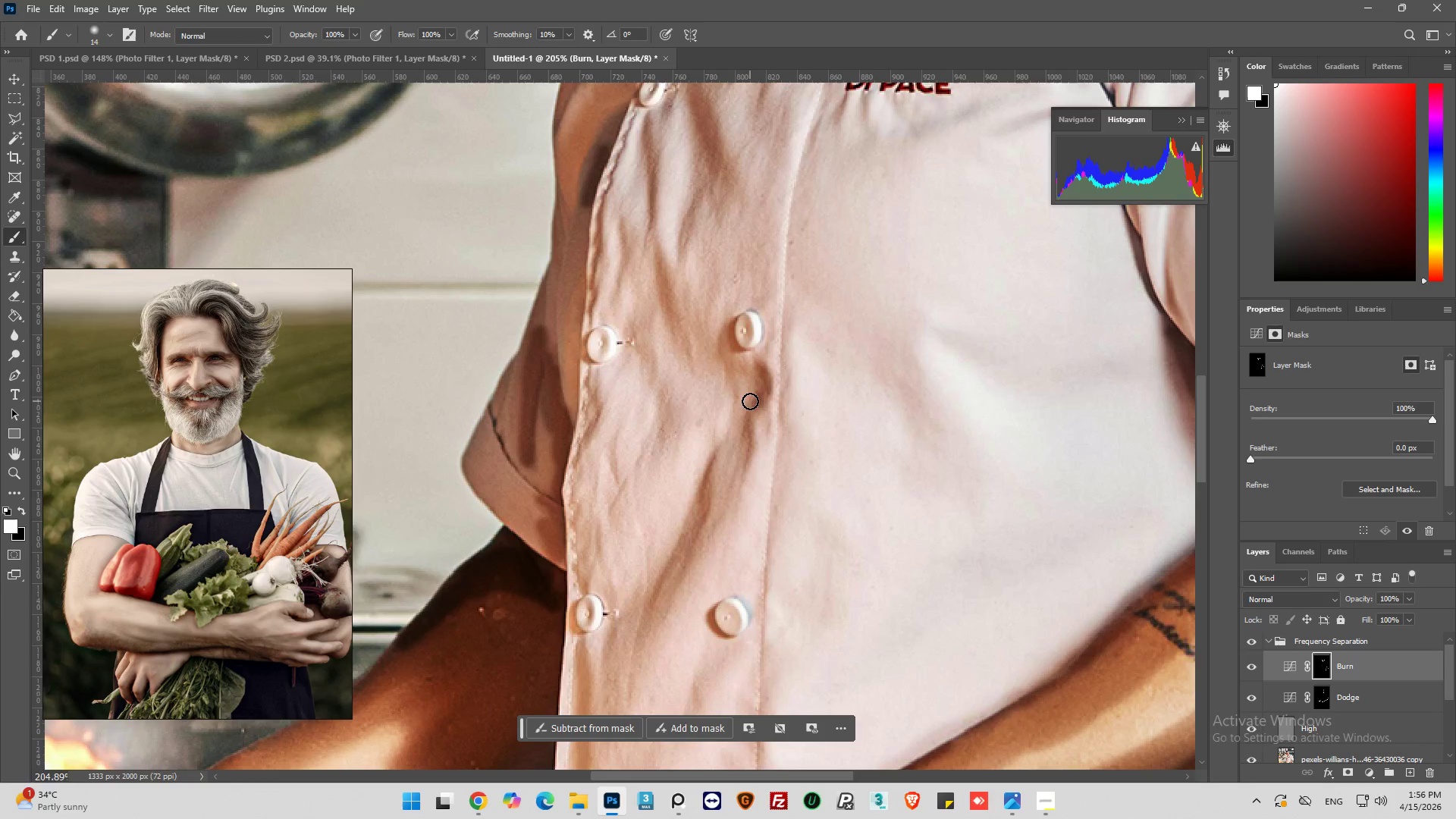 
left_click_drag(start_coordinate=[750, 401], to_coordinate=[738, 482])
 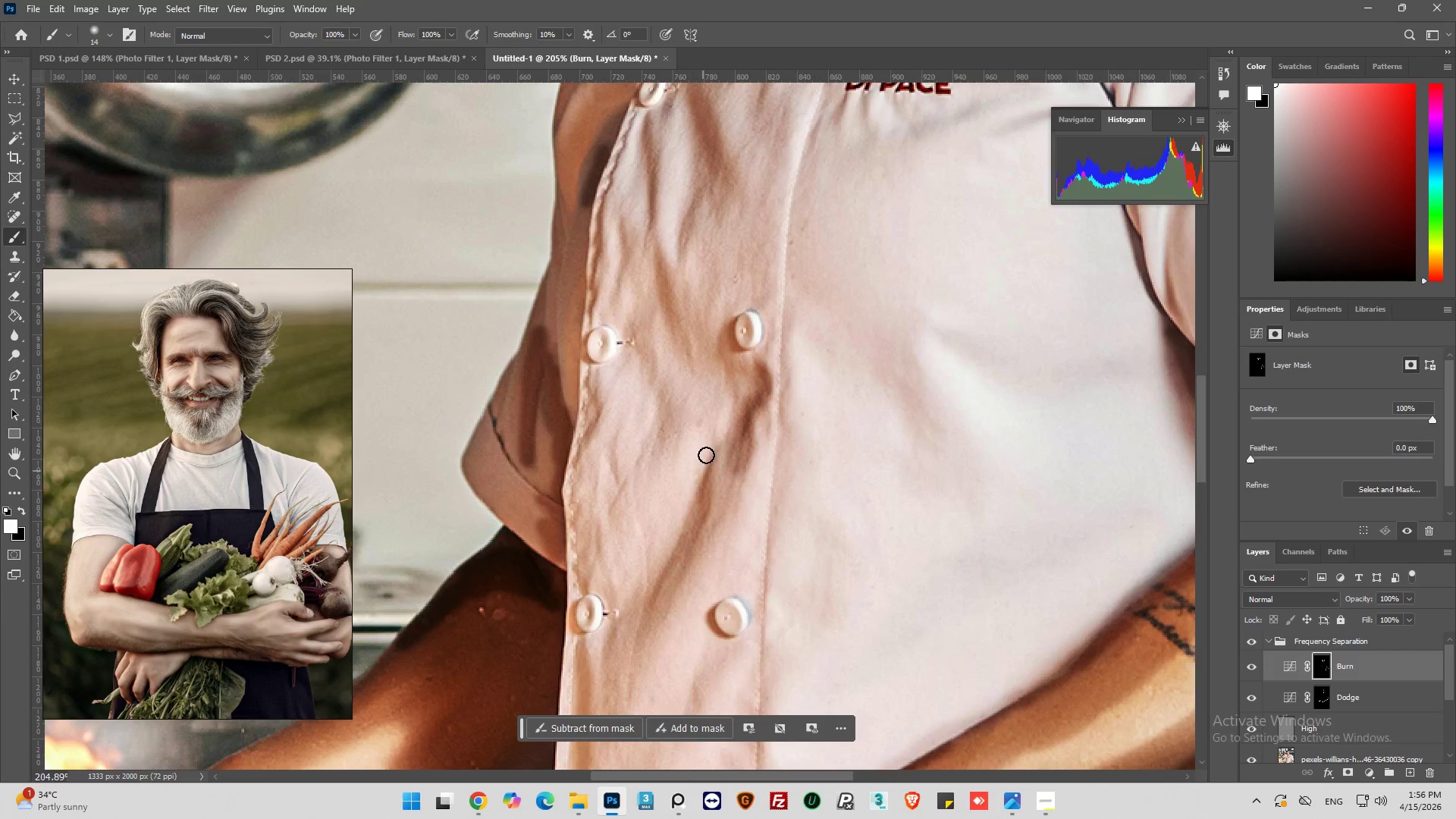 
left_click_drag(start_coordinate=[707, 445], to_coordinate=[637, 606])
 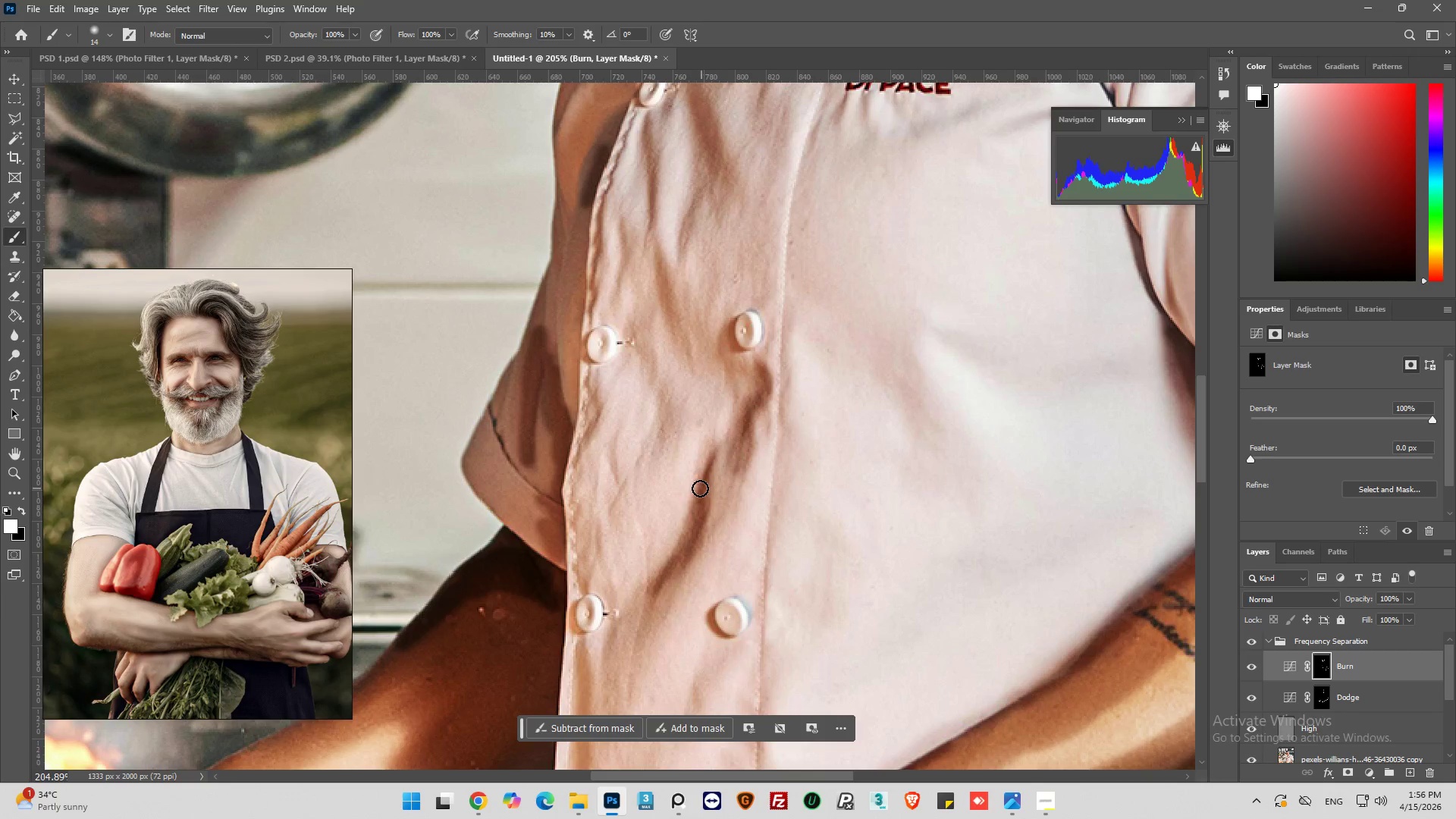 
left_click_drag(start_coordinate=[698, 495], to_coordinate=[645, 720])
 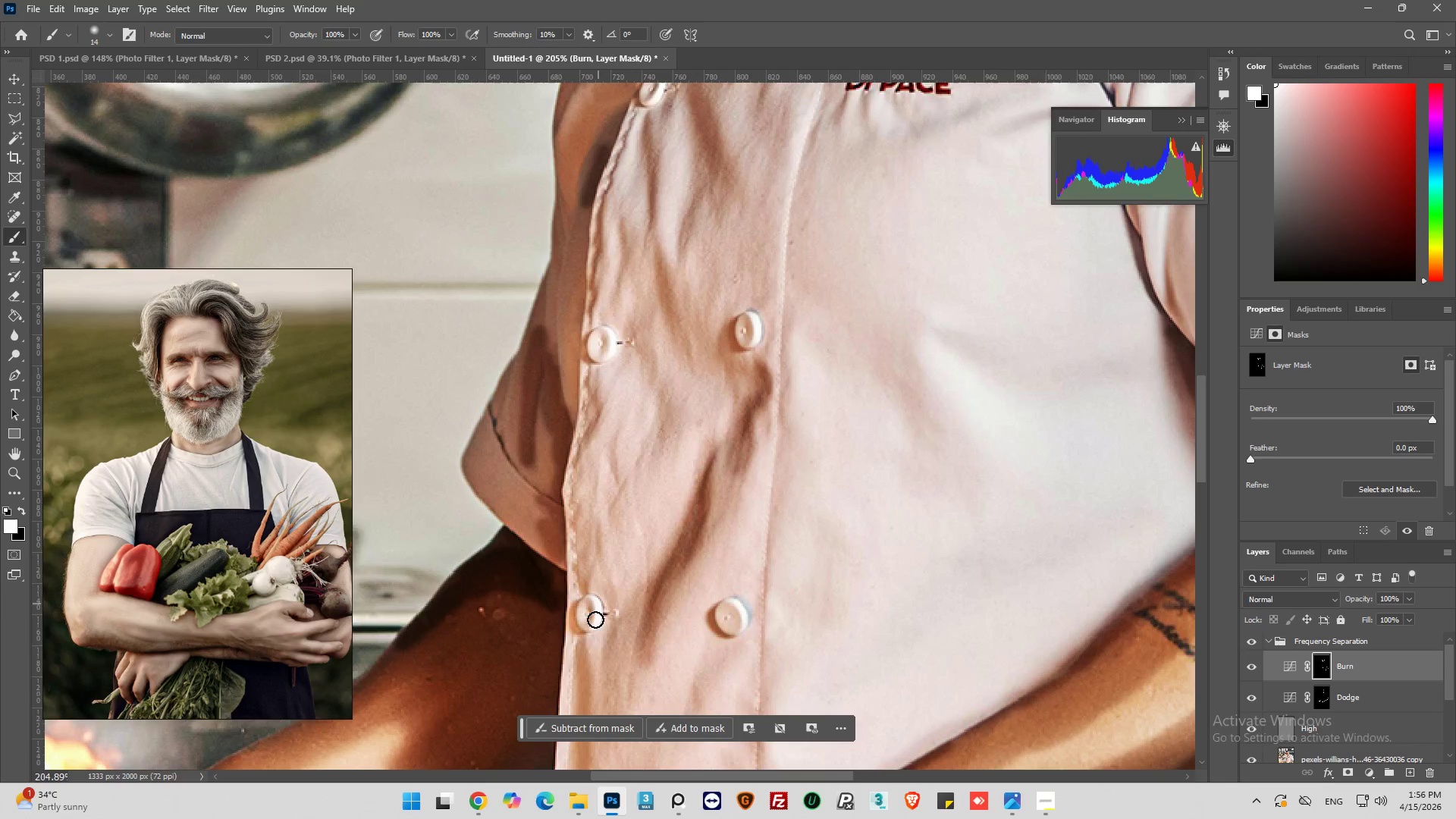 
key(Alt+AltLeft)
 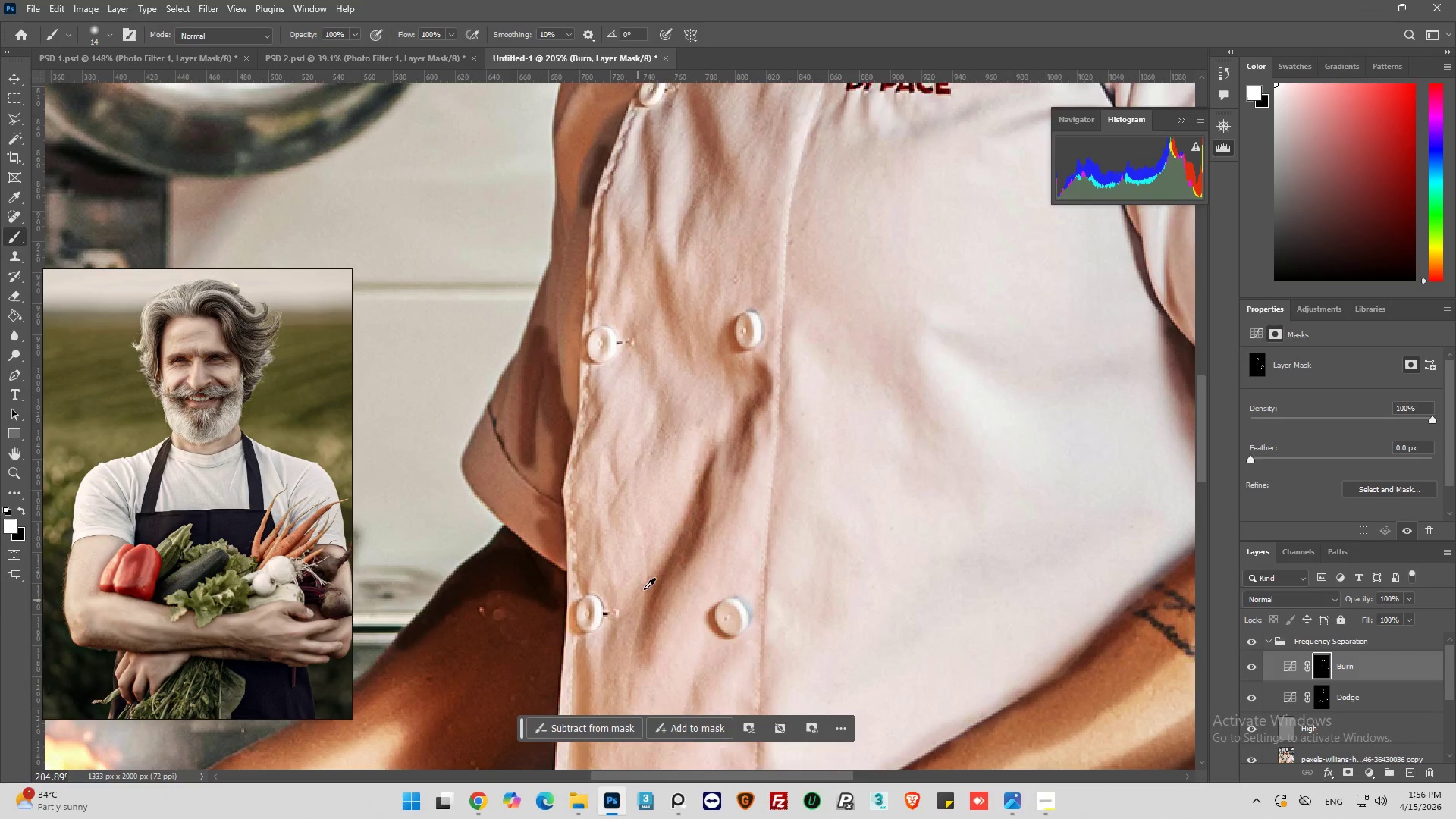 
key(Alt+AltLeft)
 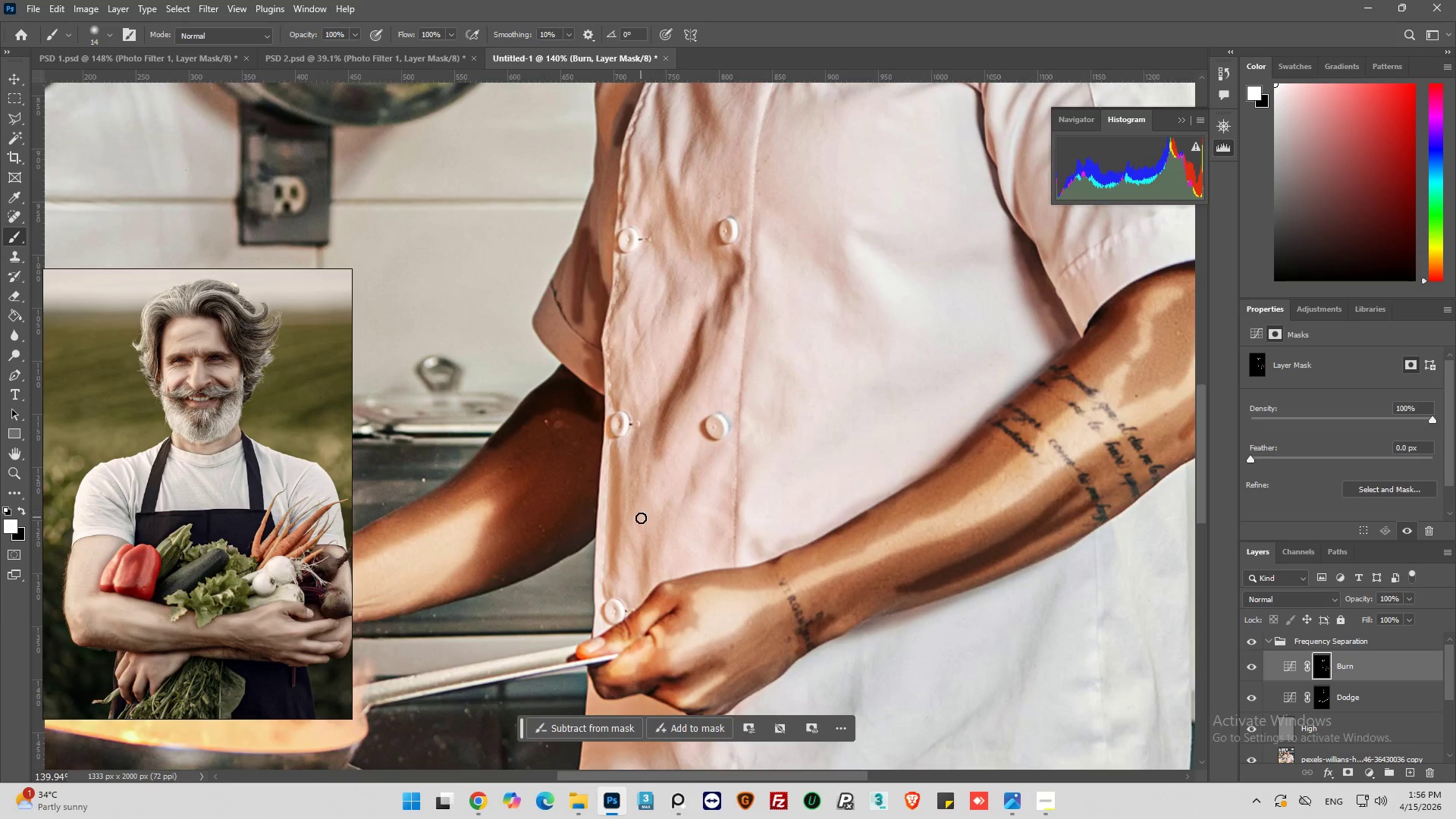 
key(Alt+AltLeft)
 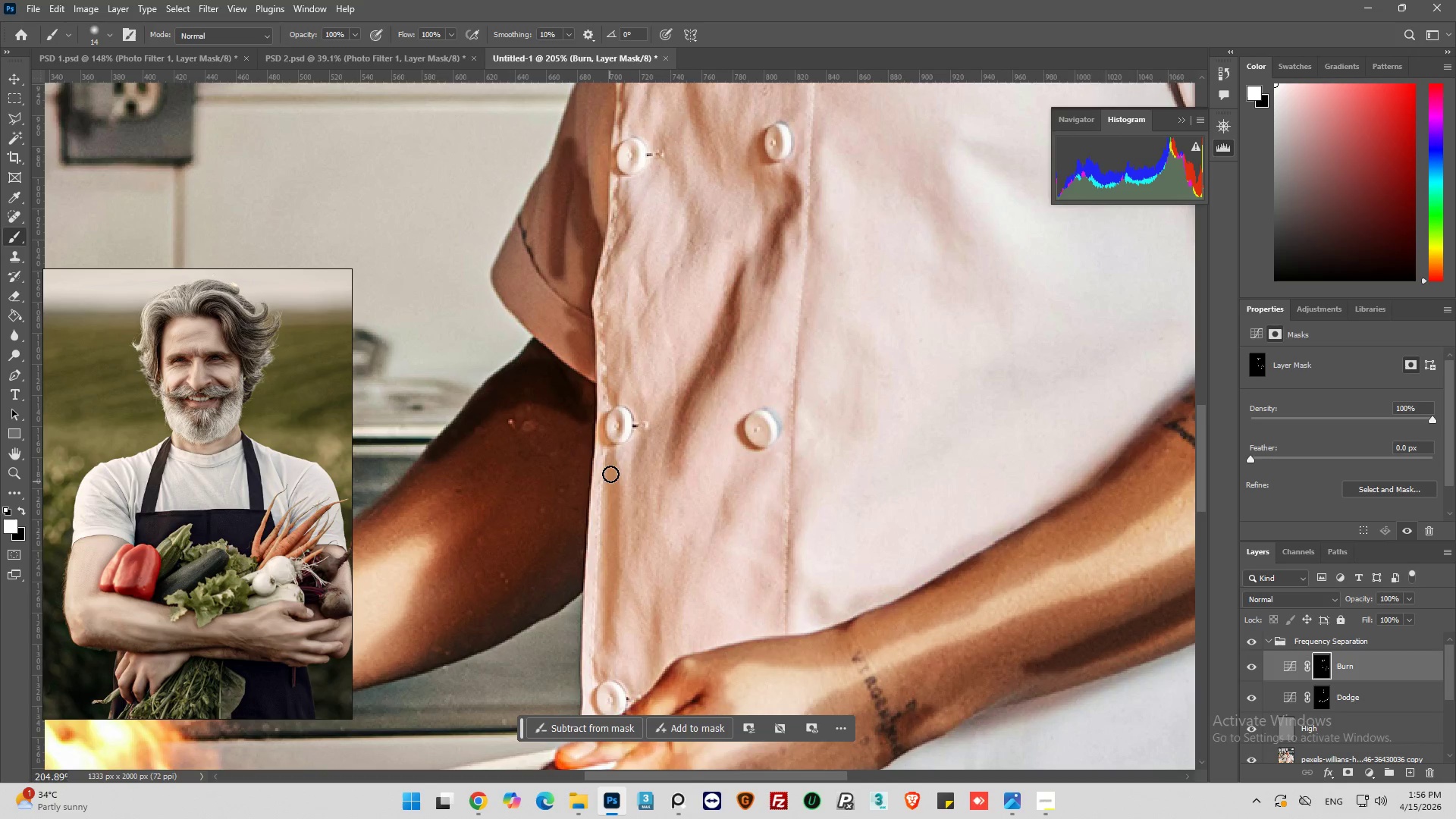 
scroll: coordinate [623, 538], scroll_direction: down, amount: 13.0
 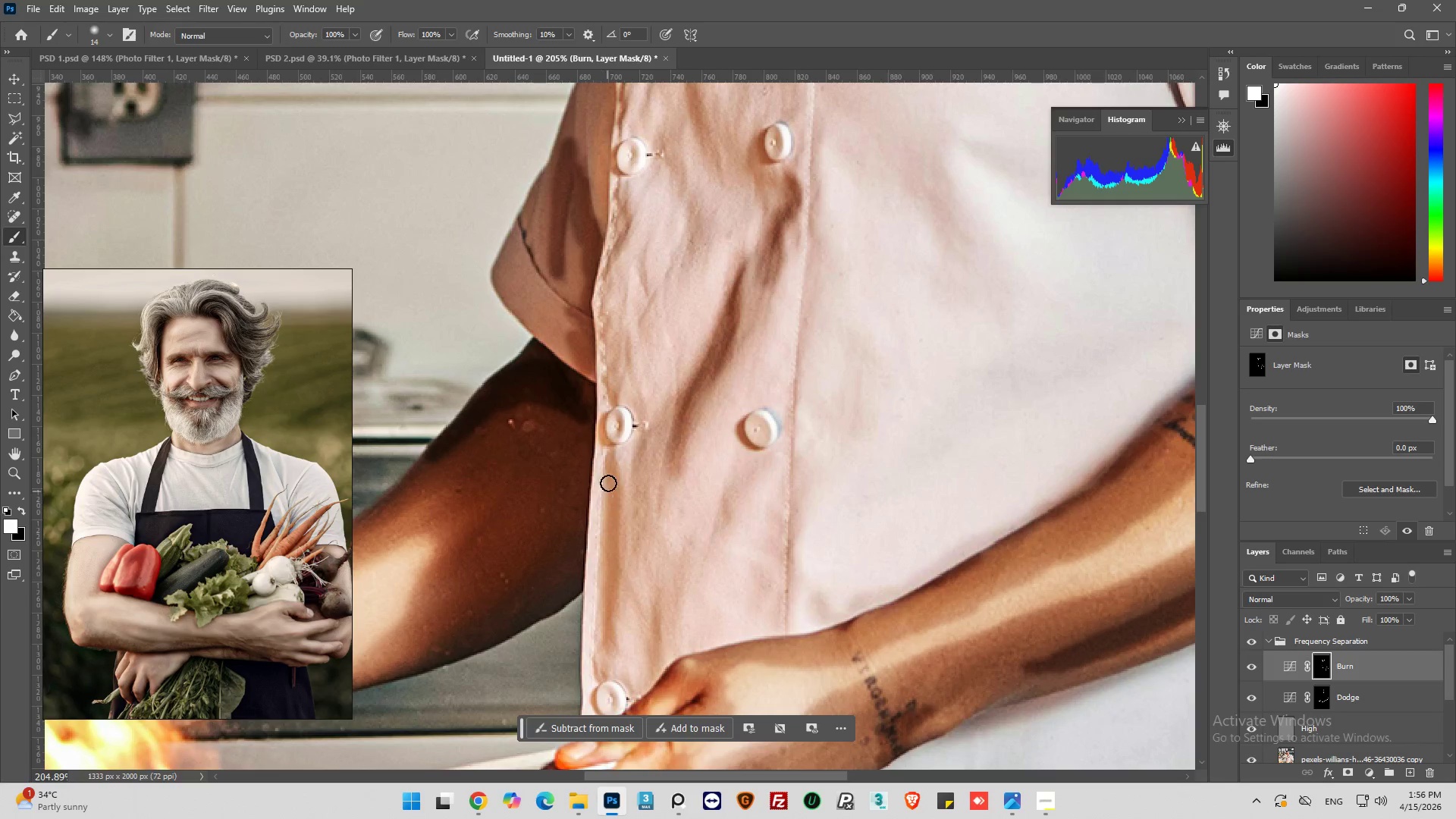 
left_click_drag(start_coordinate=[613, 468], to_coordinate=[602, 659])
 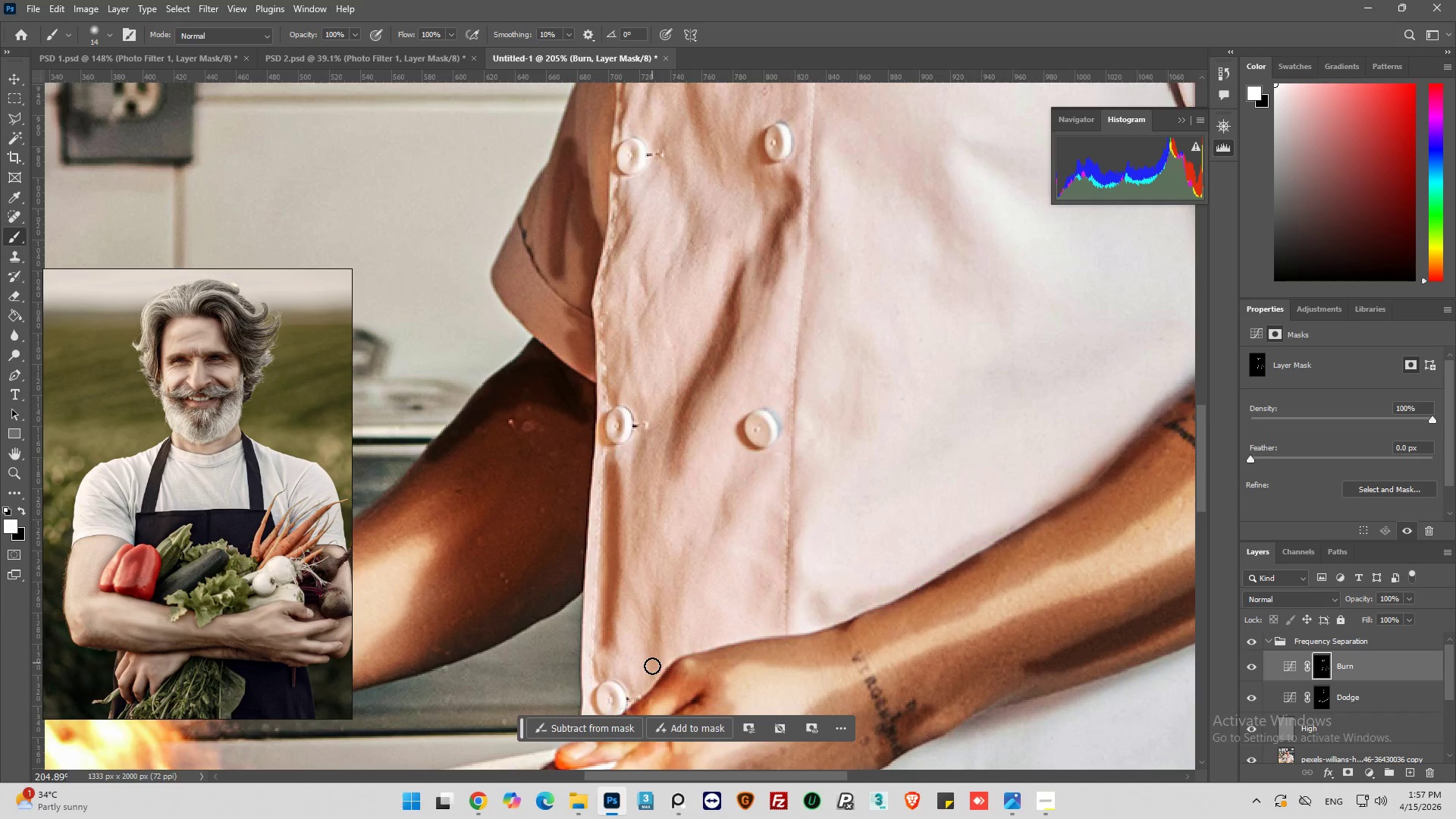 
left_click_drag(start_coordinate=[650, 673], to_coordinate=[658, 562])
 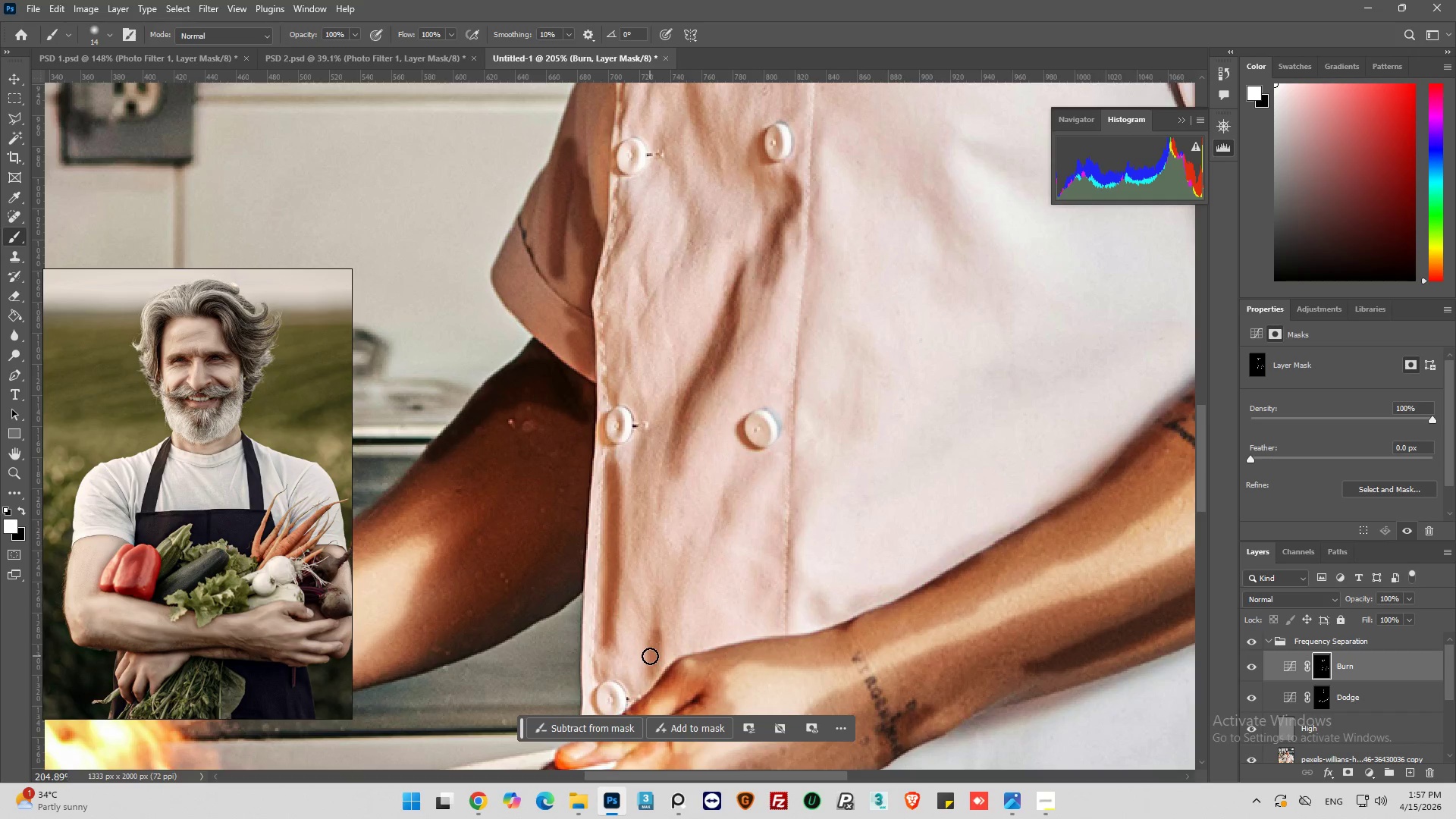 
left_click_drag(start_coordinate=[656, 648], to_coordinate=[658, 534])
 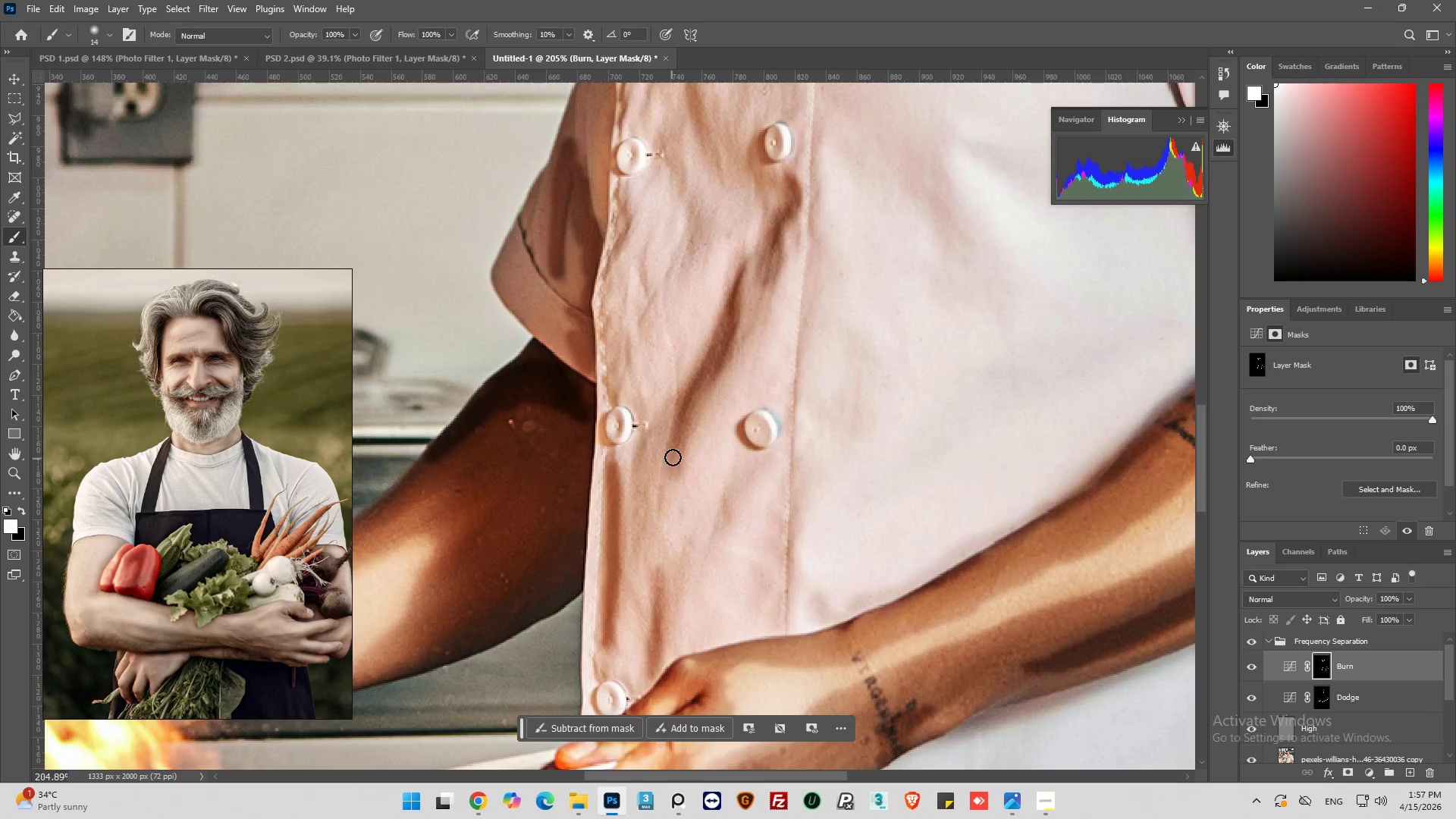 
scroll: coordinate [643, 367], scroll_direction: up, amount: 11.0
 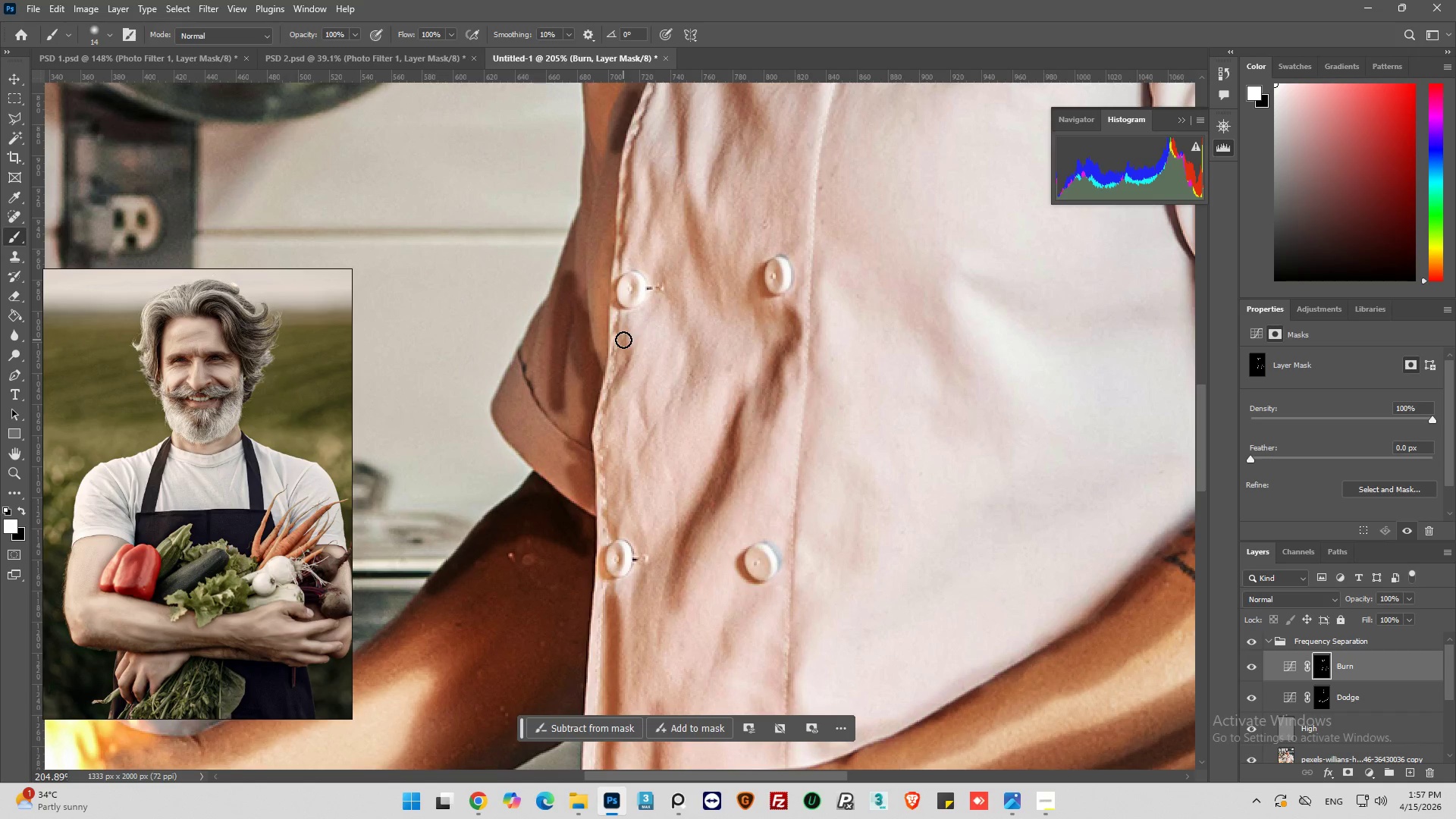 
left_click_drag(start_coordinate=[623, 340], to_coordinate=[609, 406])
 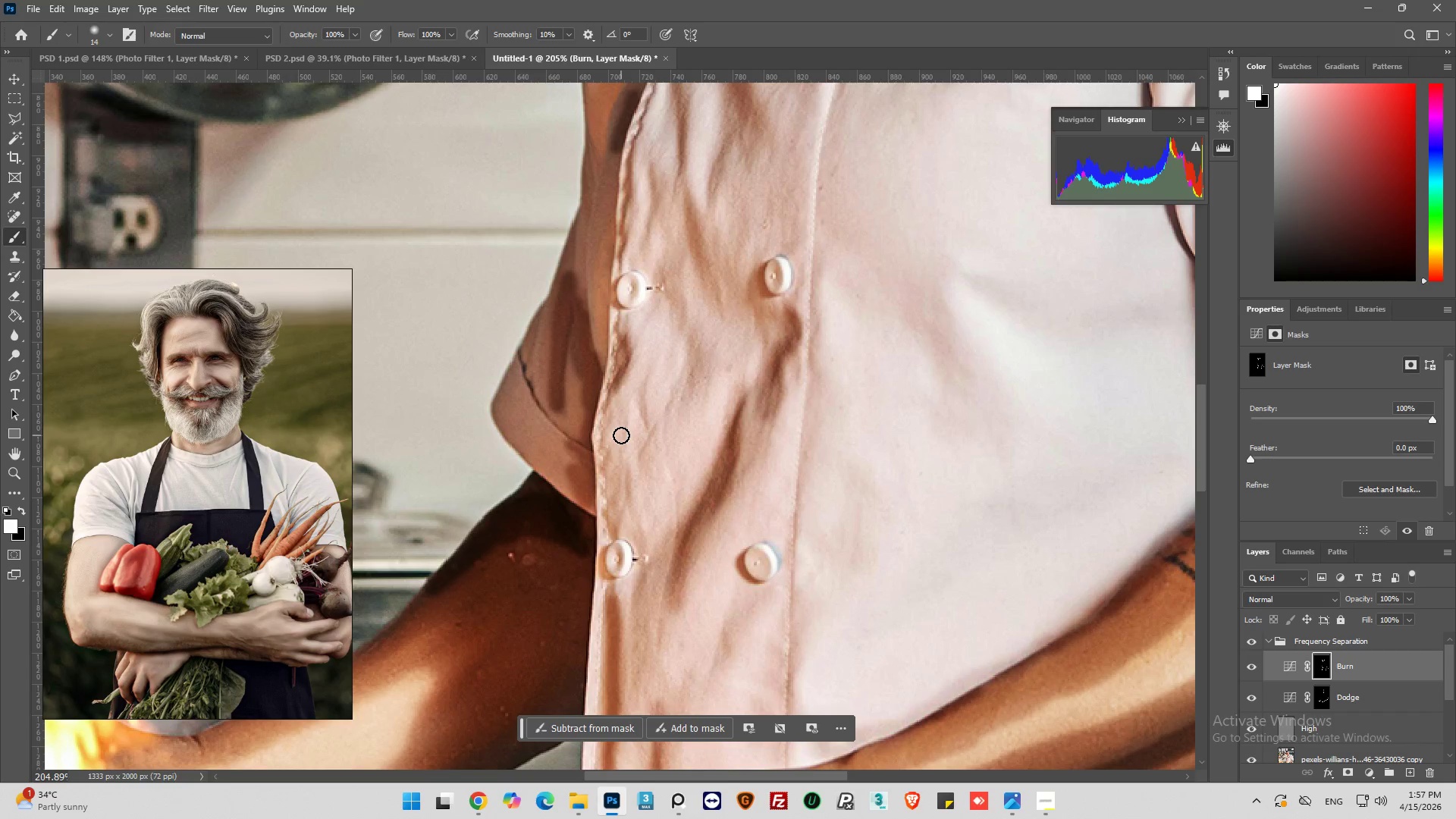 
left_click_drag(start_coordinate=[618, 441], to_coordinate=[626, 540])
 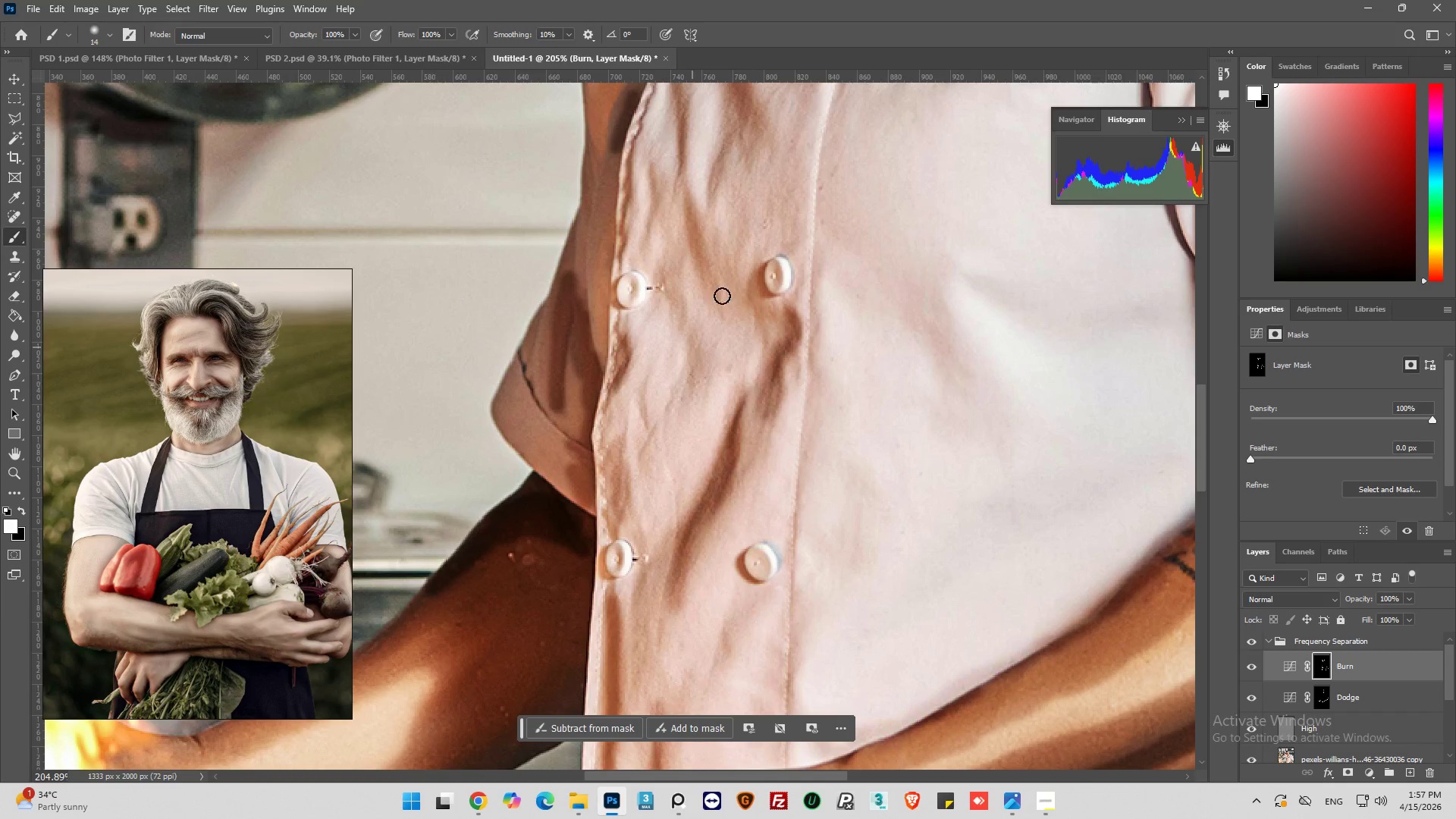 
scroll: coordinate [695, 393], scroll_direction: up, amount: 15.0
 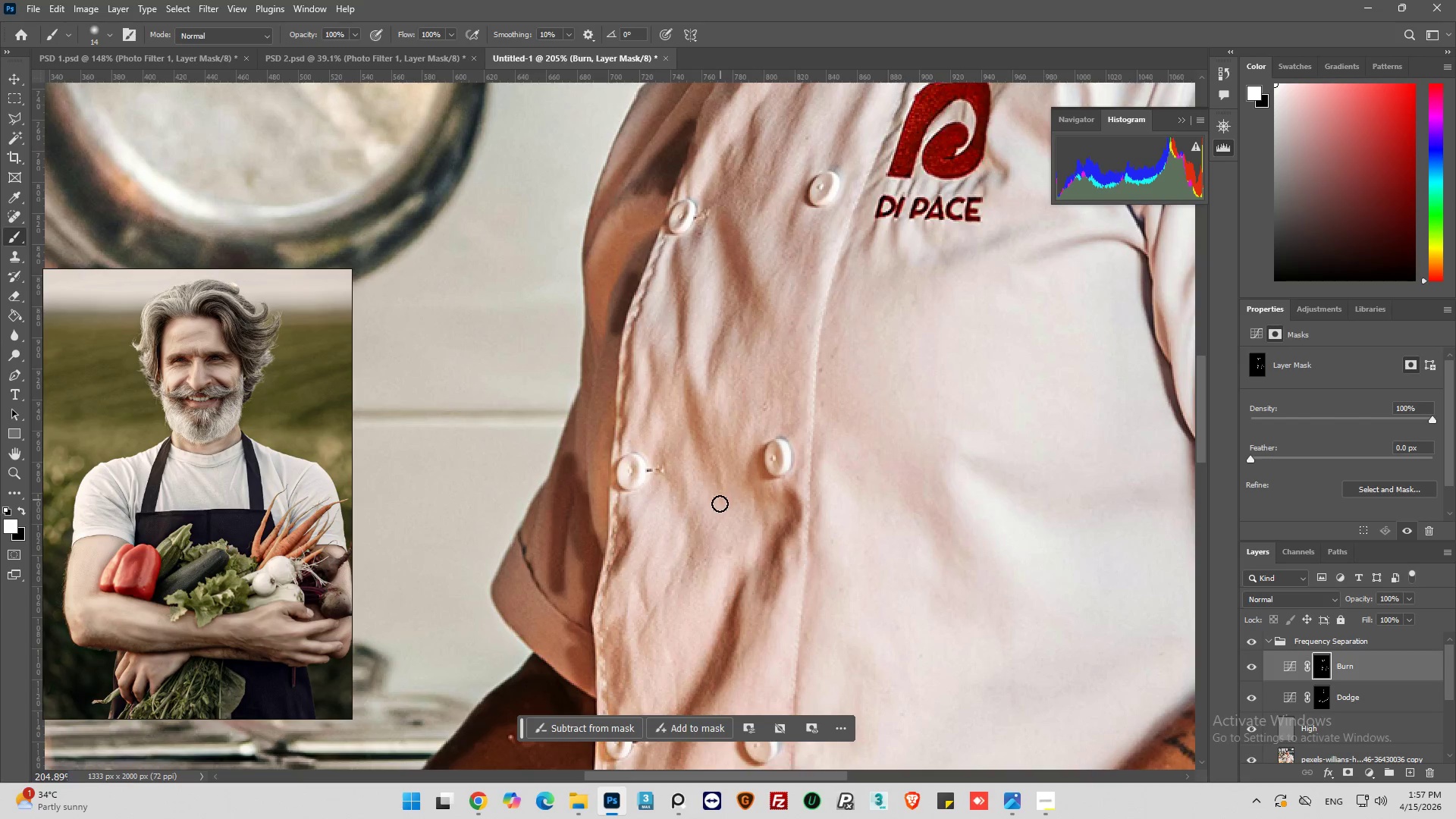 
left_click_drag(start_coordinate=[720, 500], to_coordinate=[690, 326])
 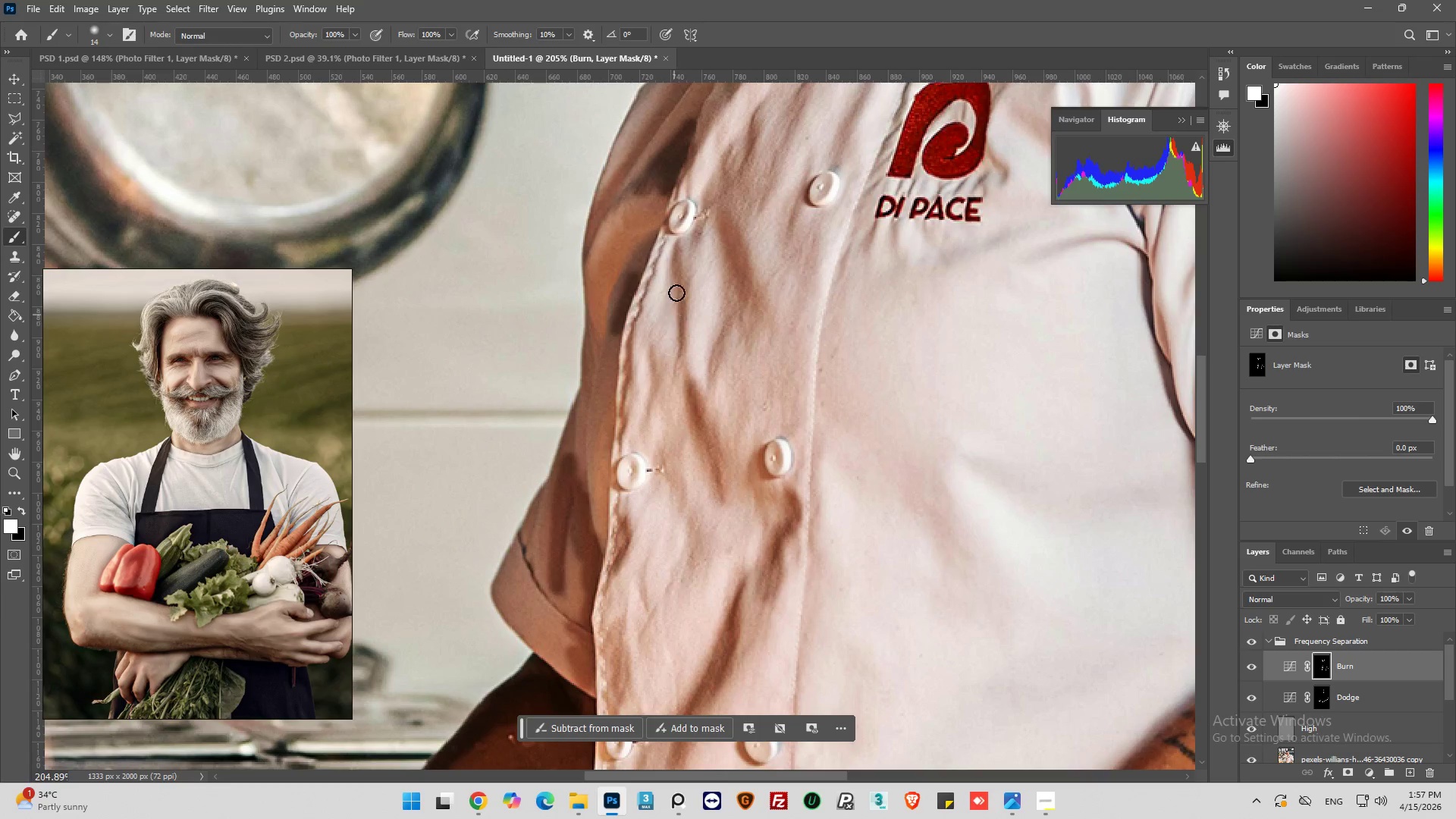 
left_click_drag(start_coordinate=[677, 273], to_coordinate=[664, 405])
 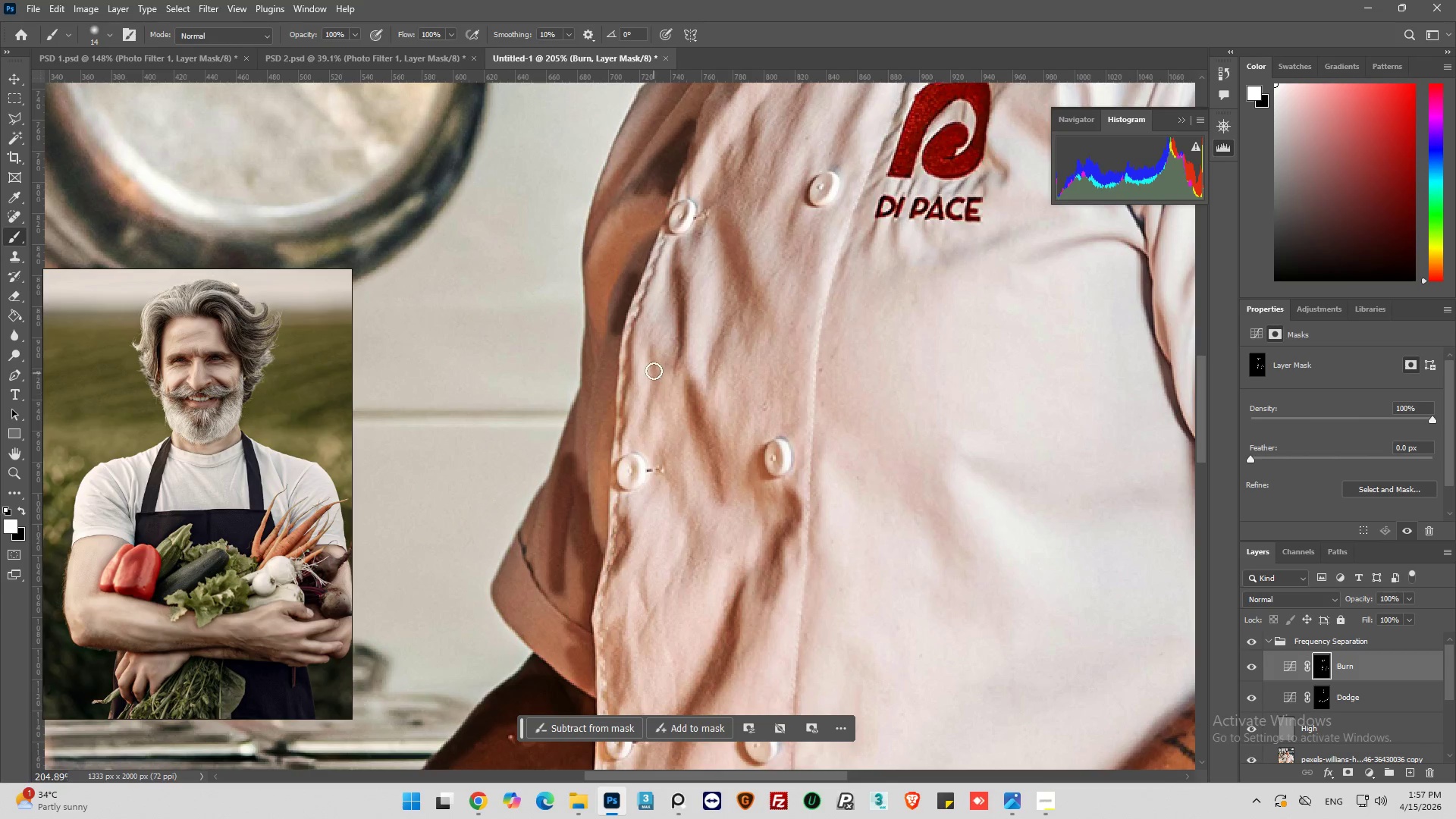 
left_click_drag(start_coordinate=[654, 371], to_coordinate=[645, 444])
 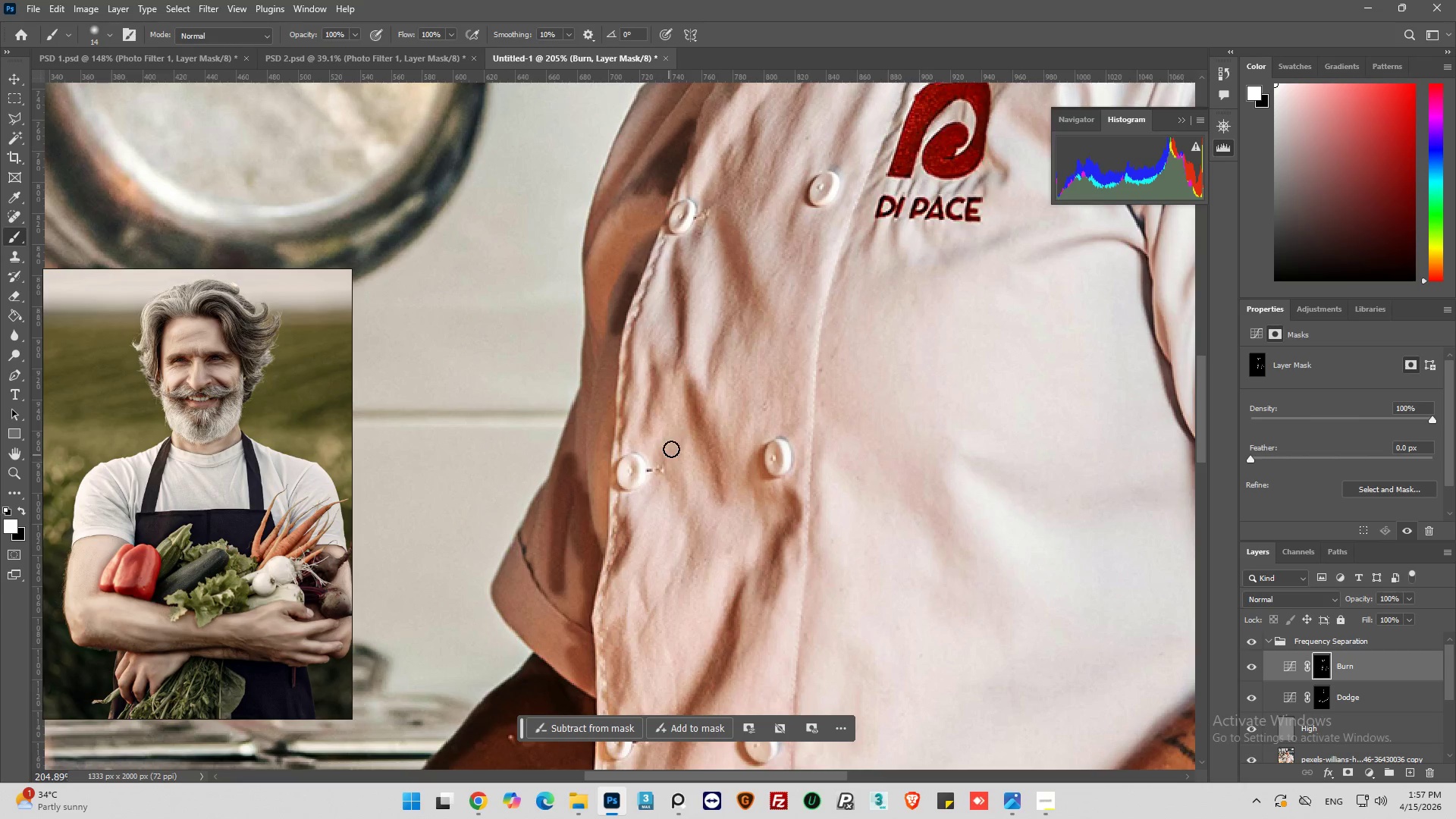 
left_click_drag(start_coordinate=[671, 449], to_coordinate=[693, 554])
 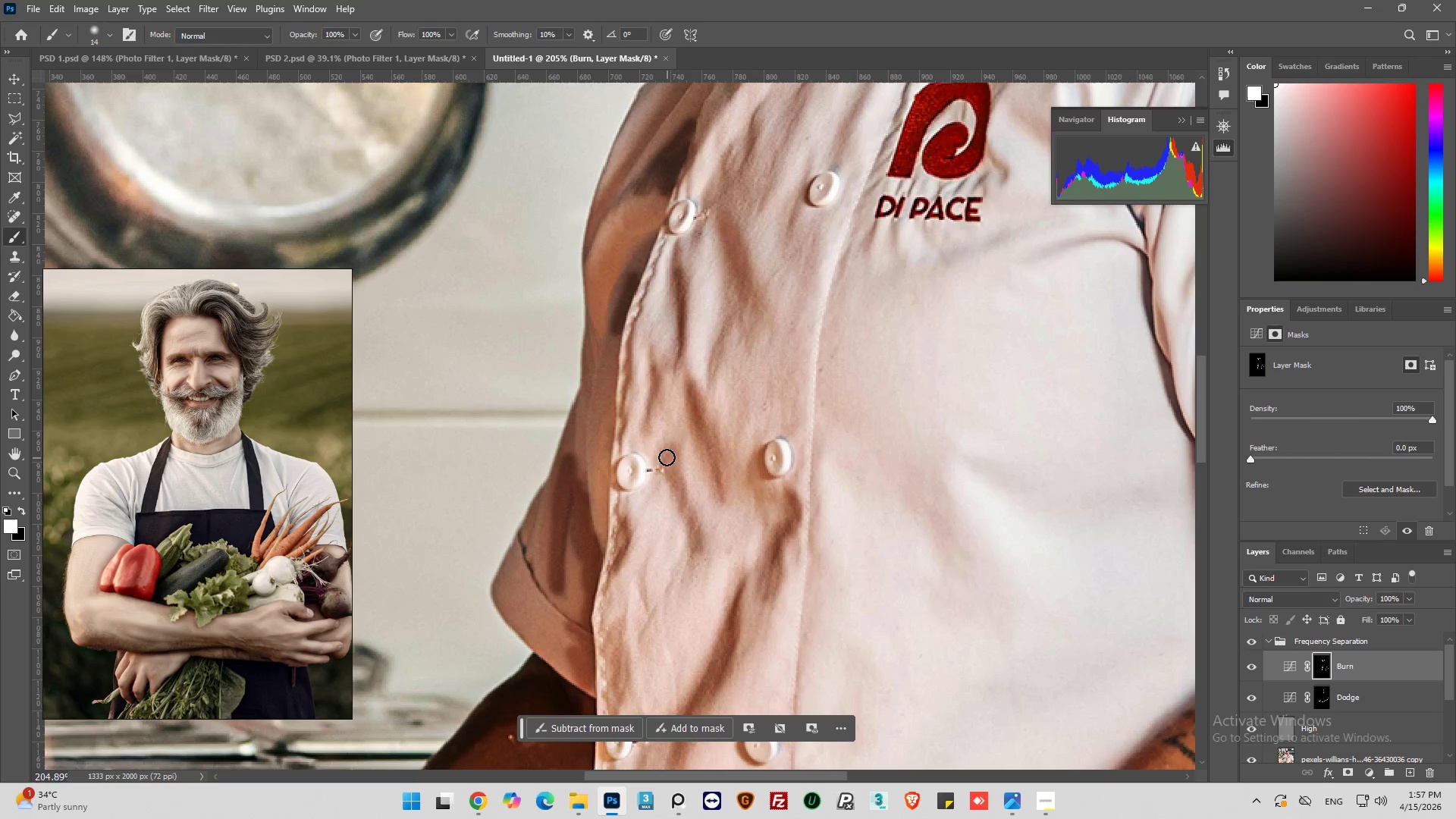 
left_click_drag(start_coordinate=[667, 460], to_coordinate=[635, 632])
 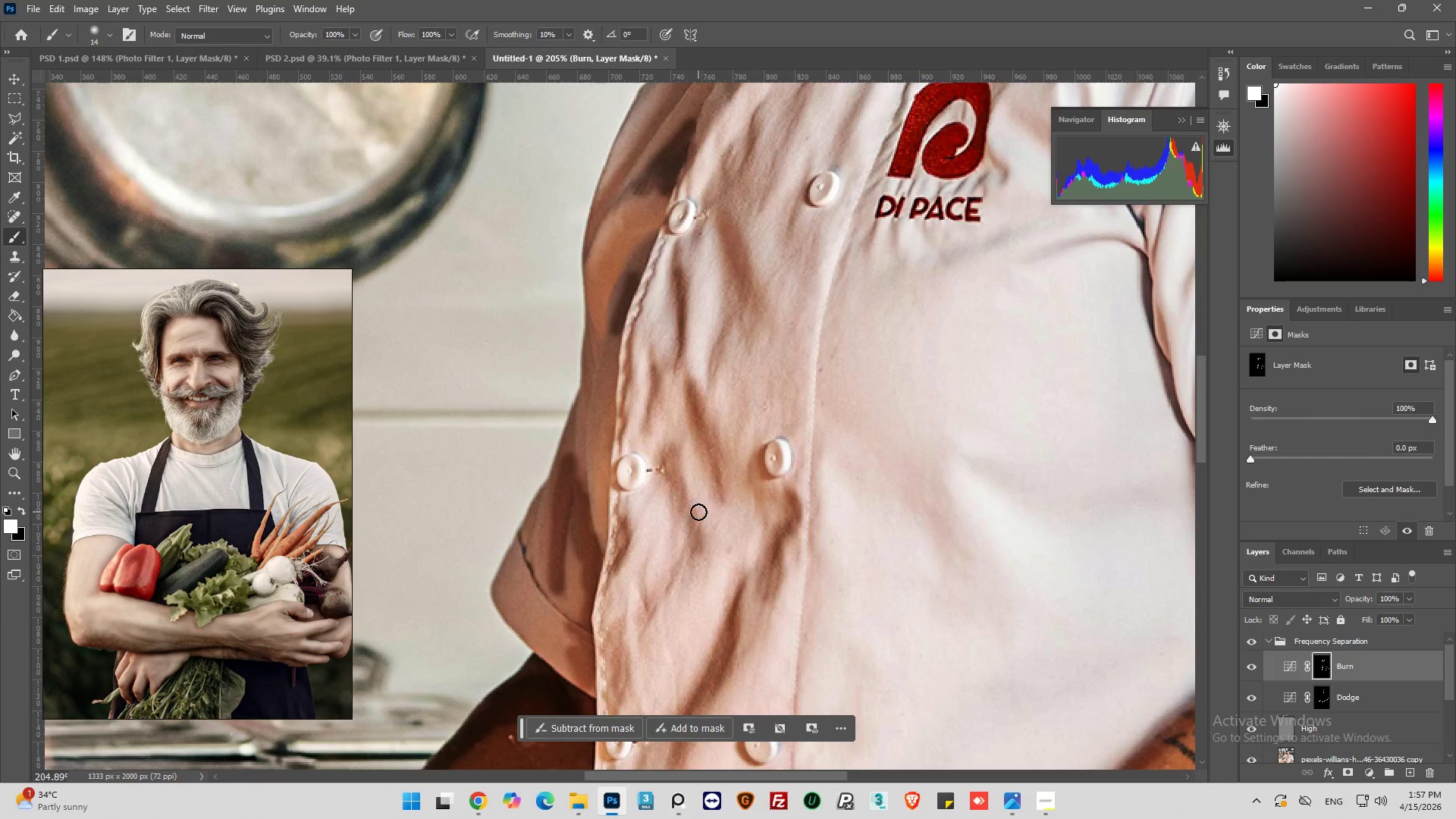 
left_click_drag(start_coordinate=[698, 520], to_coordinate=[659, 626])
 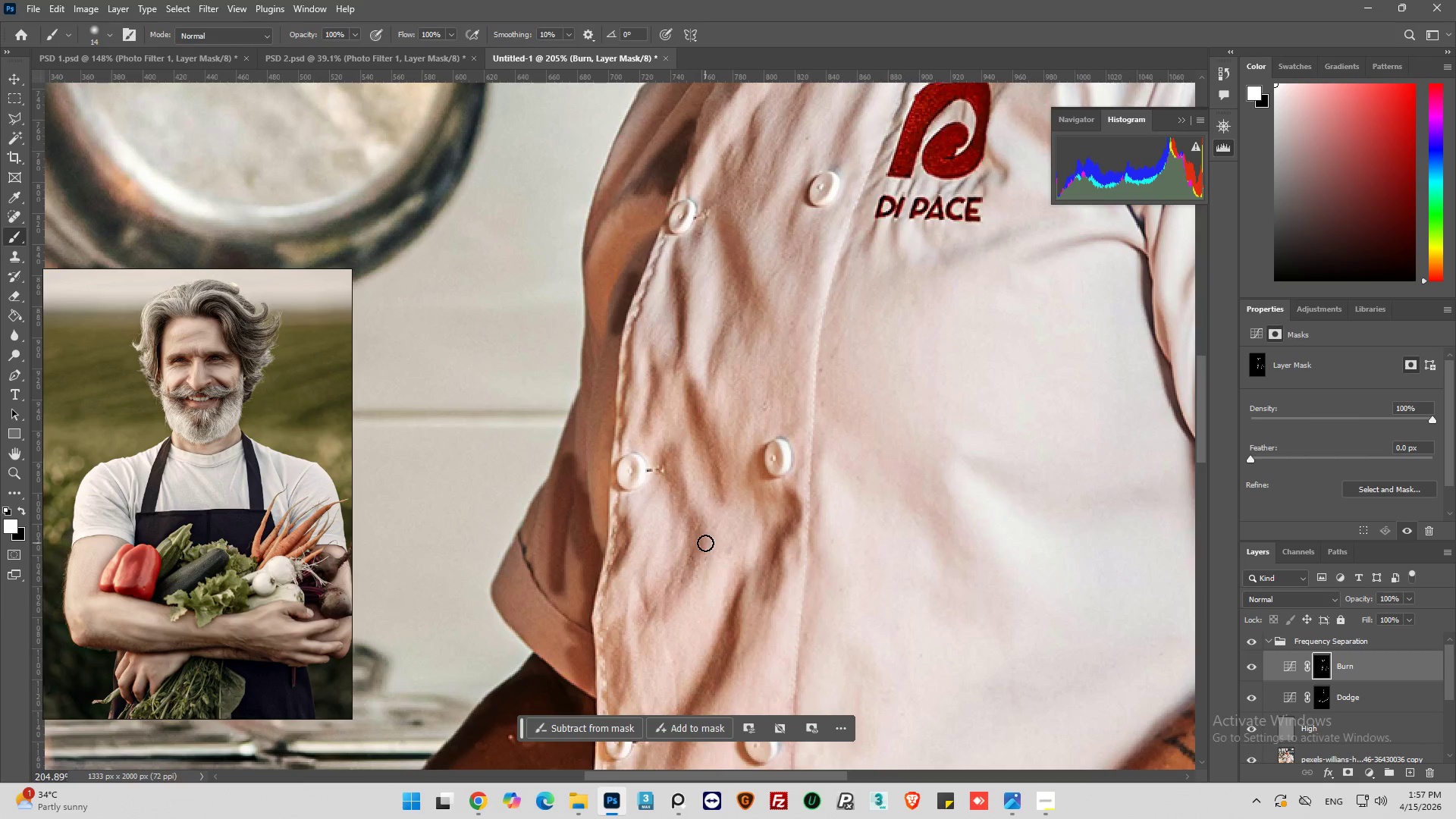 
left_click_drag(start_coordinate=[701, 550], to_coordinate=[669, 592])
 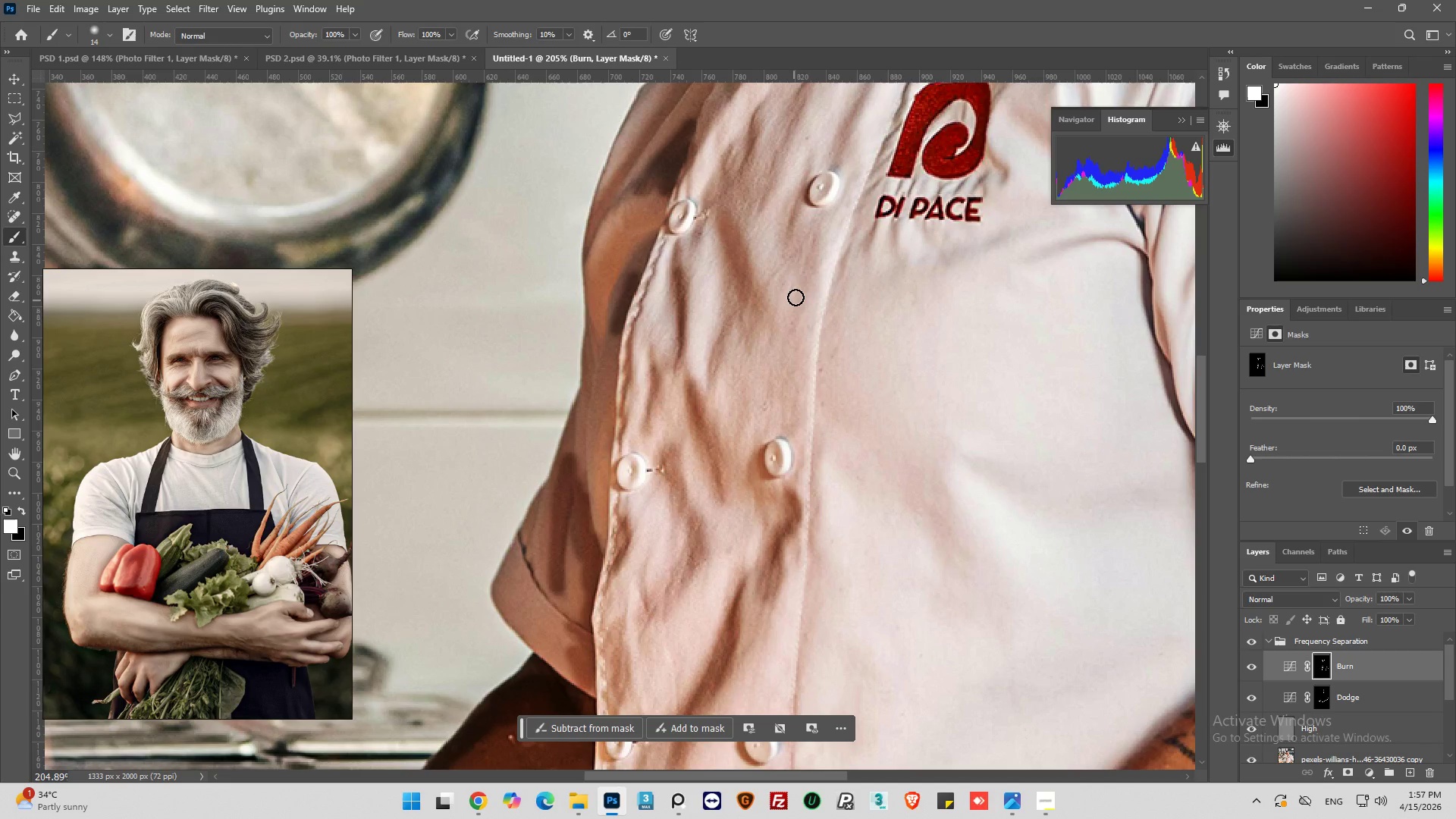 
scroll: coordinate [772, 308], scroll_direction: up, amount: 17.0
 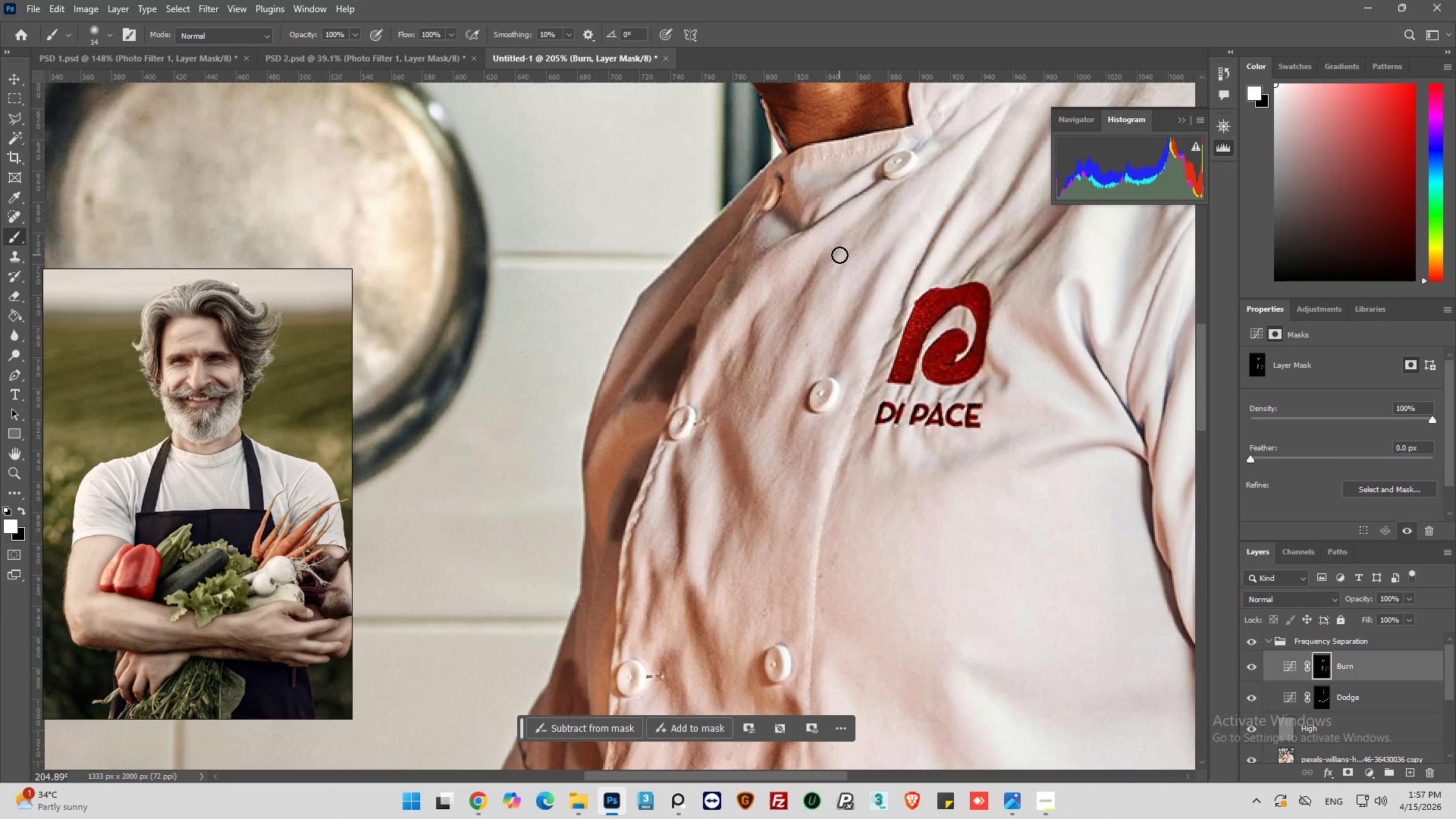 
left_click_drag(start_coordinate=[839, 255], to_coordinate=[767, 431])
 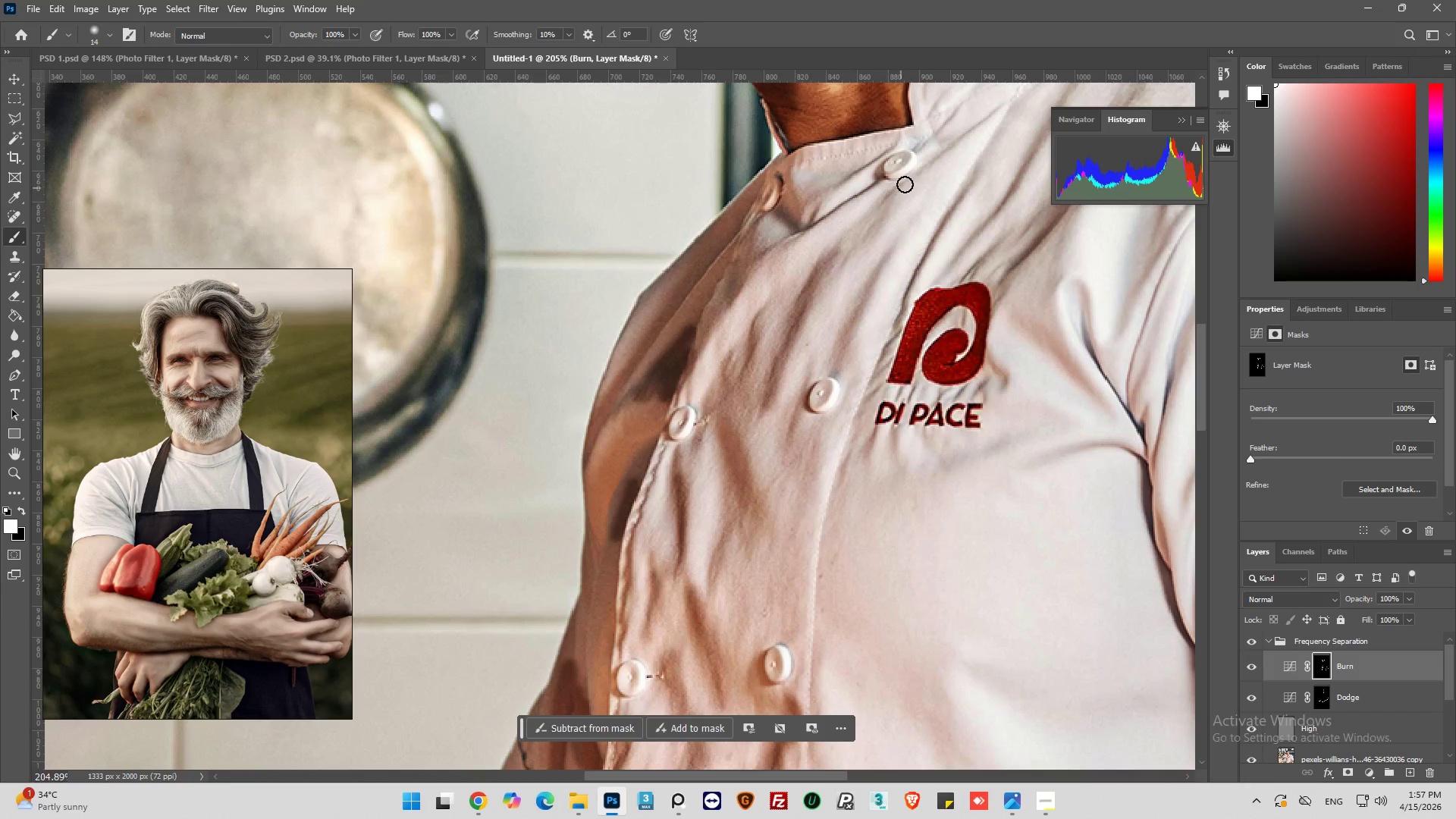 
left_click_drag(start_coordinate=[911, 180], to_coordinate=[873, 235])
 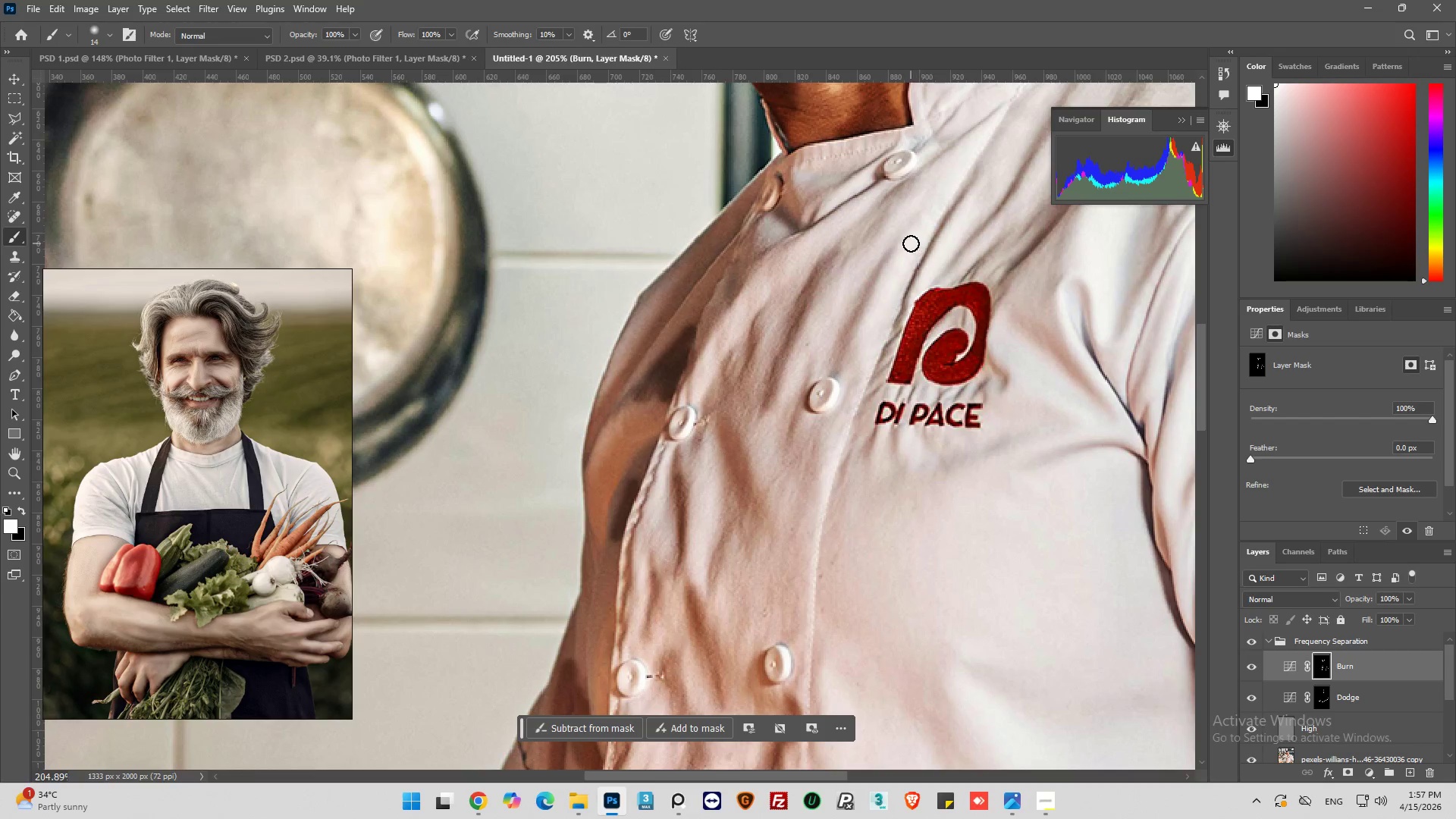 
left_click_drag(start_coordinate=[877, 275], to_coordinate=[825, 373])
 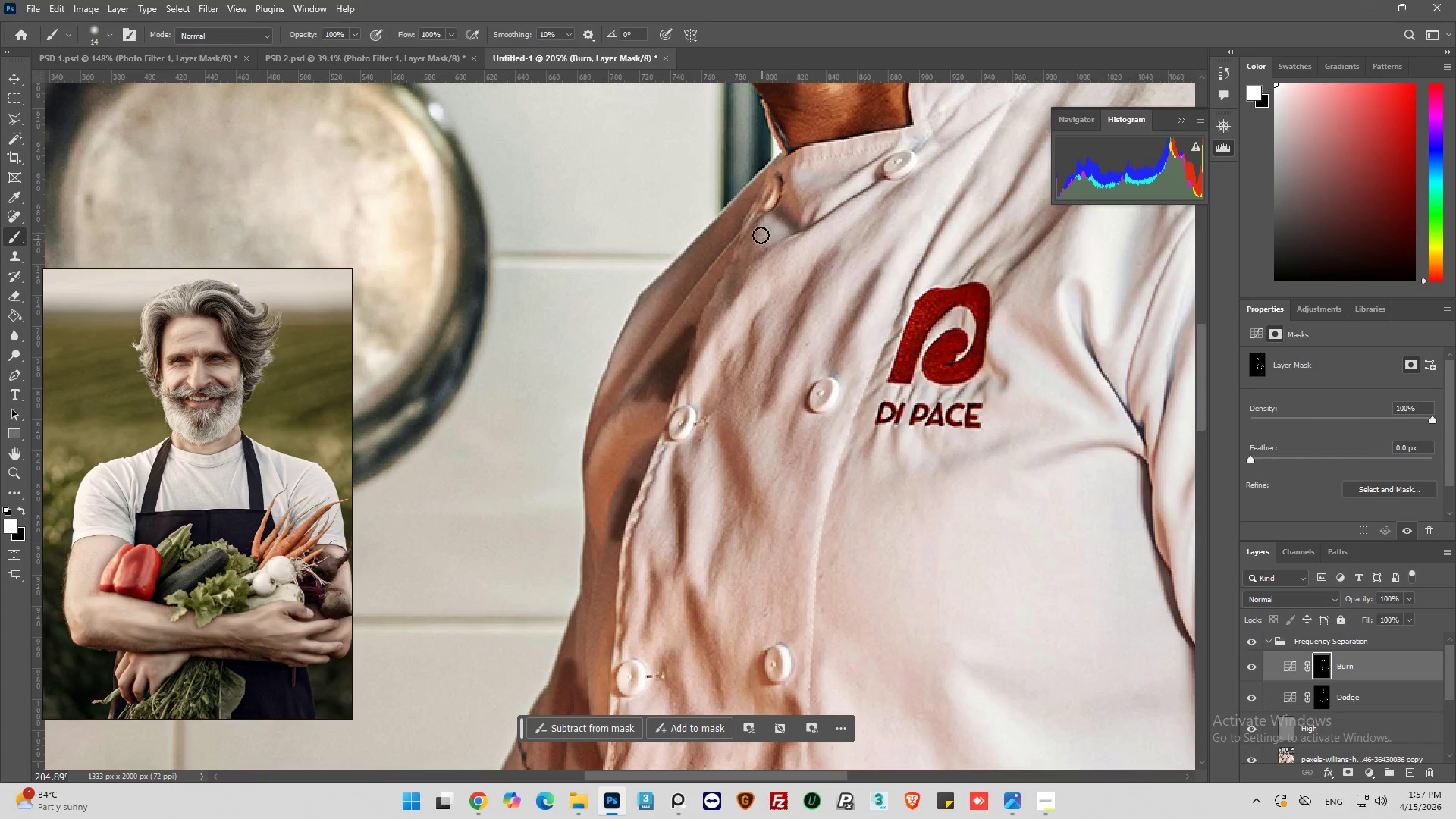 
left_click_drag(start_coordinate=[751, 242], to_coordinate=[686, 355])
 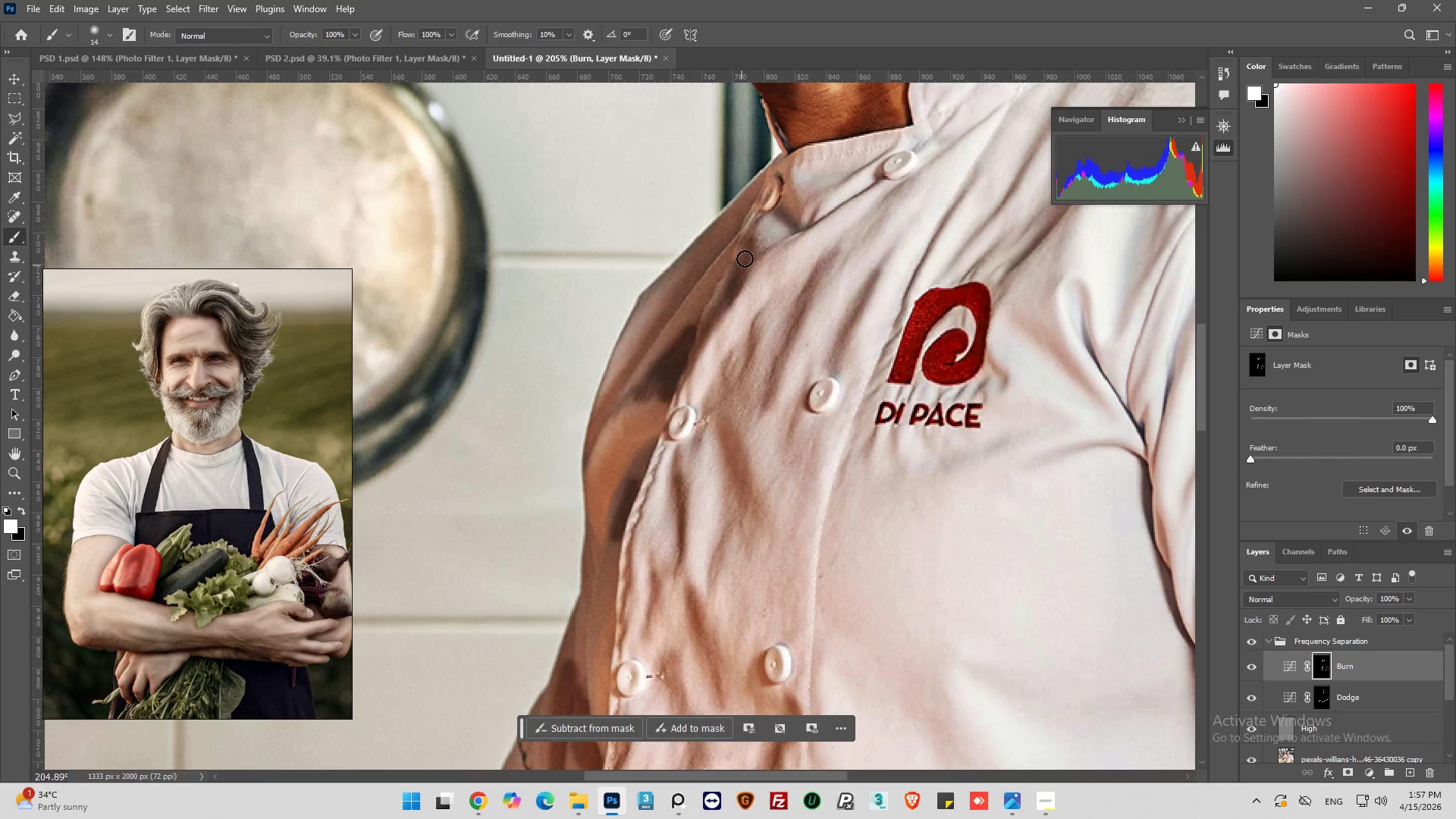 
left_click_drag(start_coordinate=[746, 257], to_coordinate=[693, 346])
 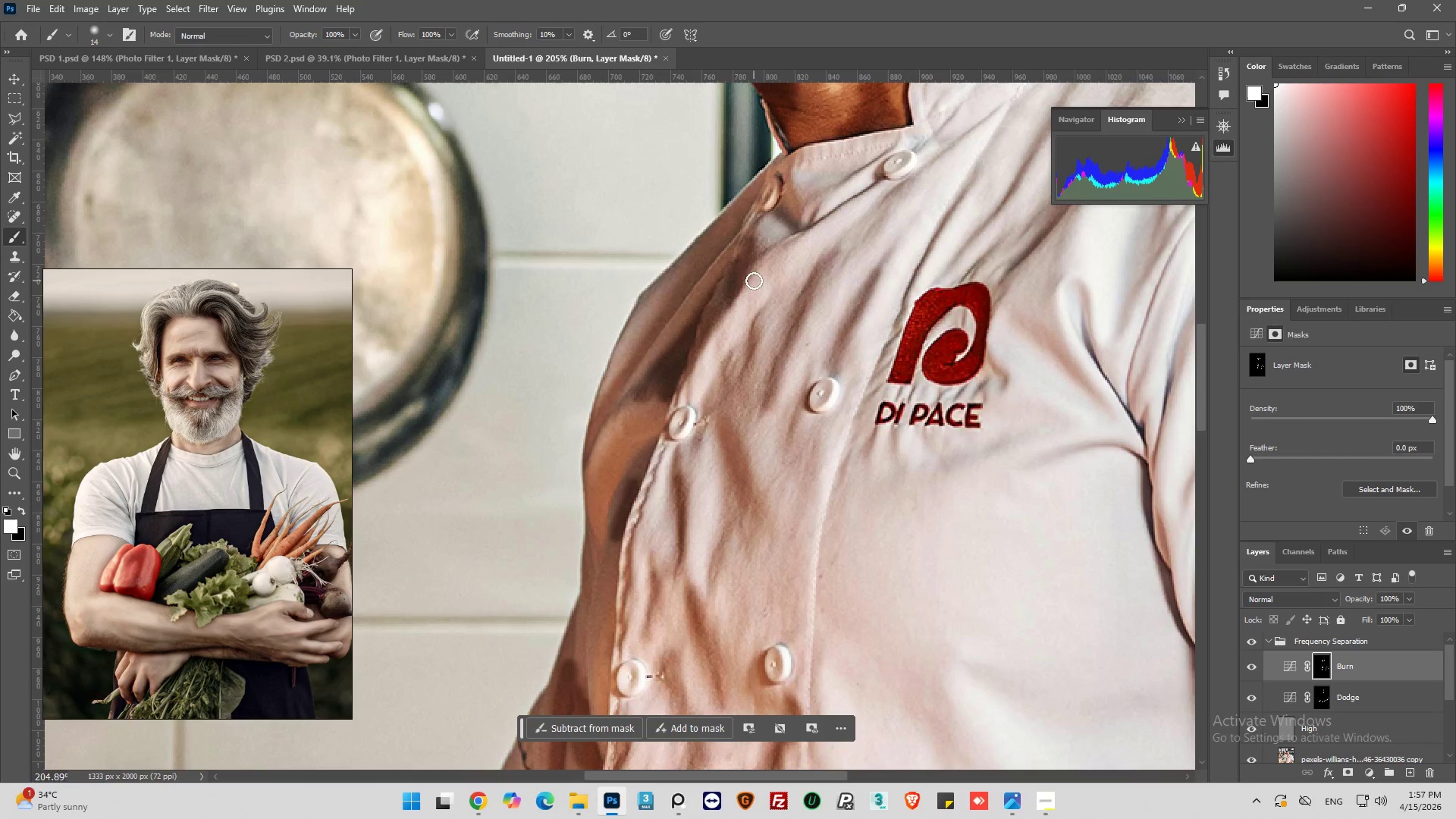 
key(Control+Z)
 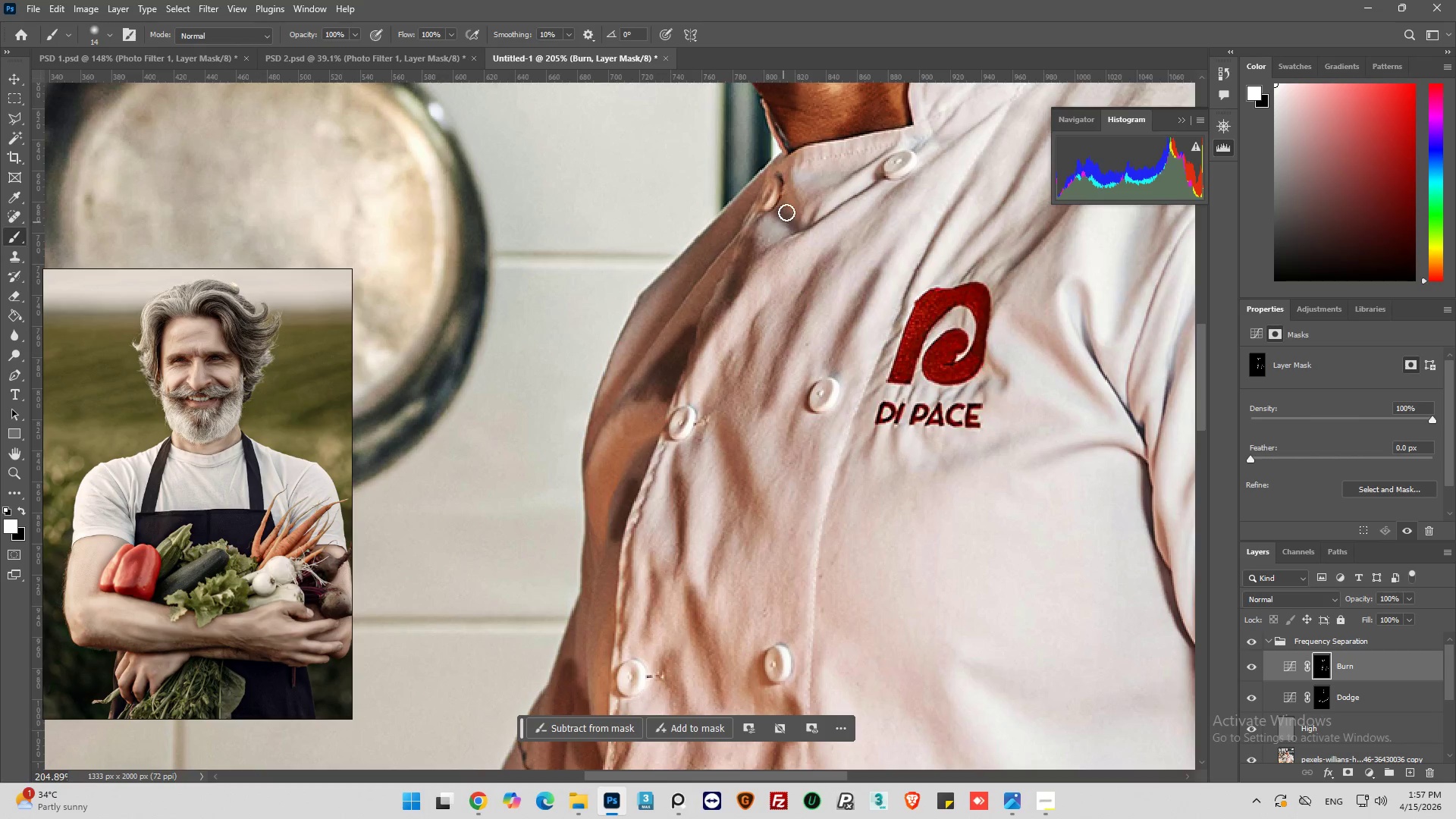 
left_click_drag(start_coordinate=[784, 209], to_coordinate=[798, 215])
 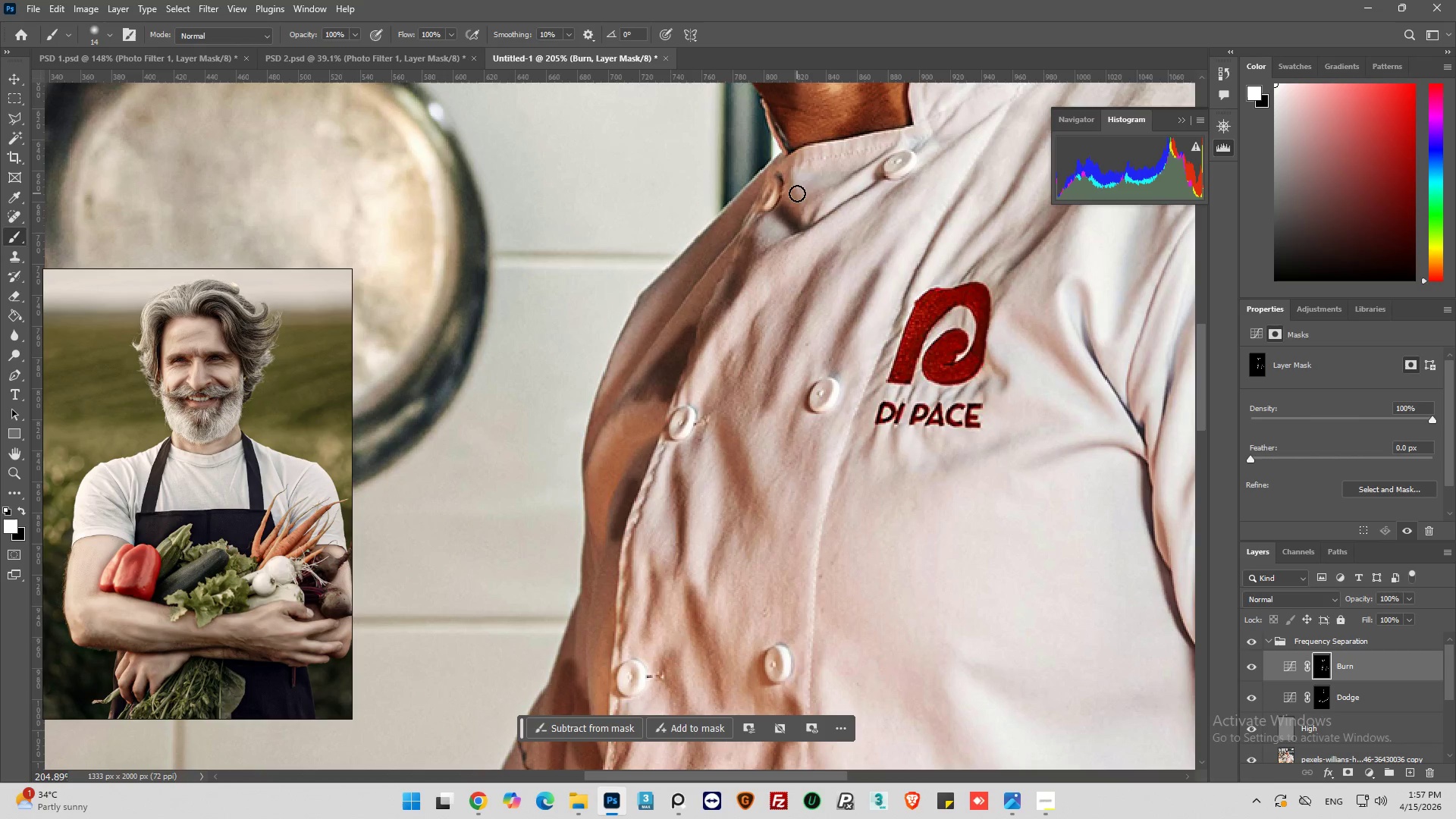 
left_click_drag(start_coordinate=[797, 193], to_coordinate=[795, 202])
 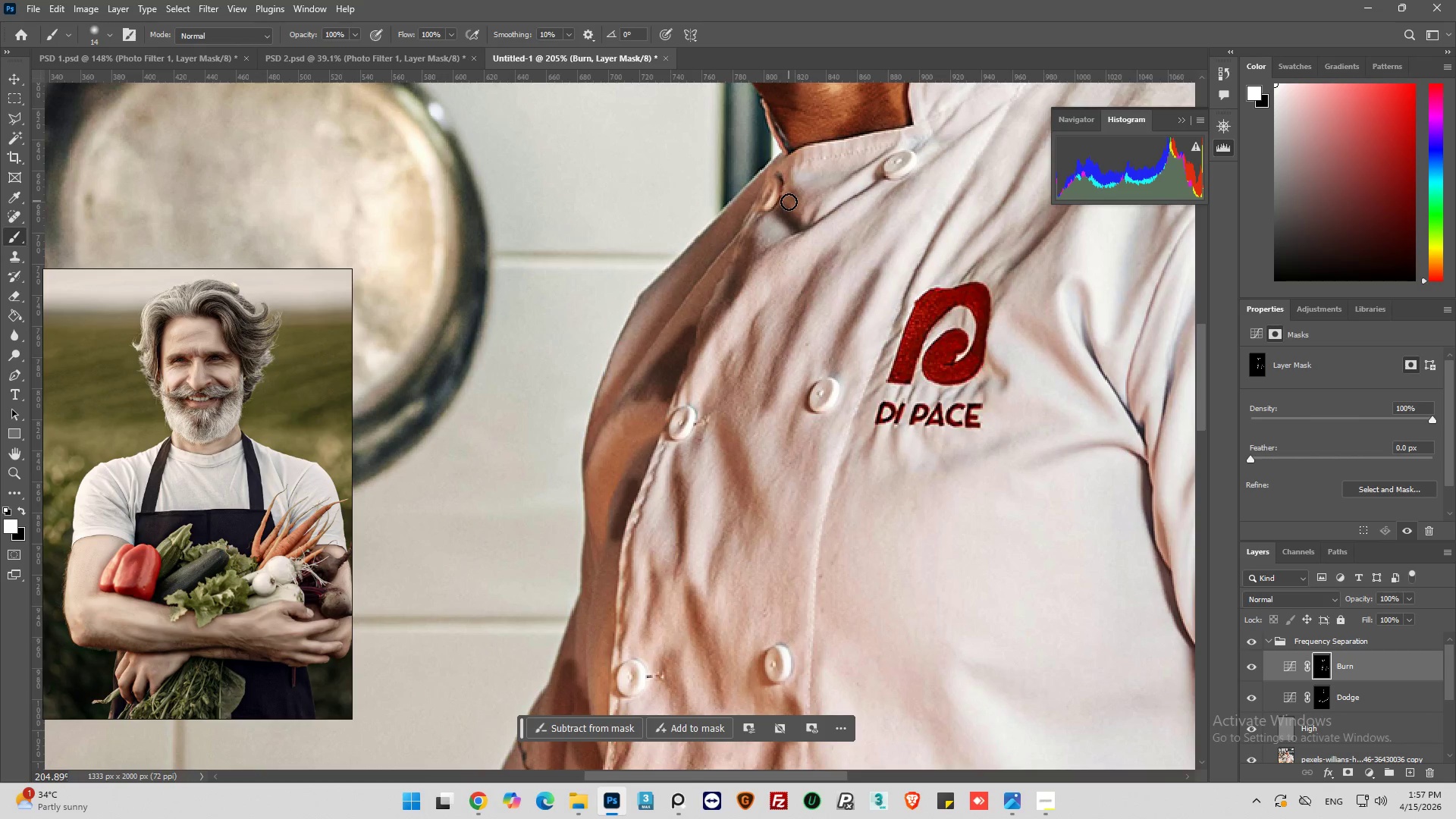 
left_click_drag(start_coordinate=[803, 186], to_coordinate=[802, 190])
 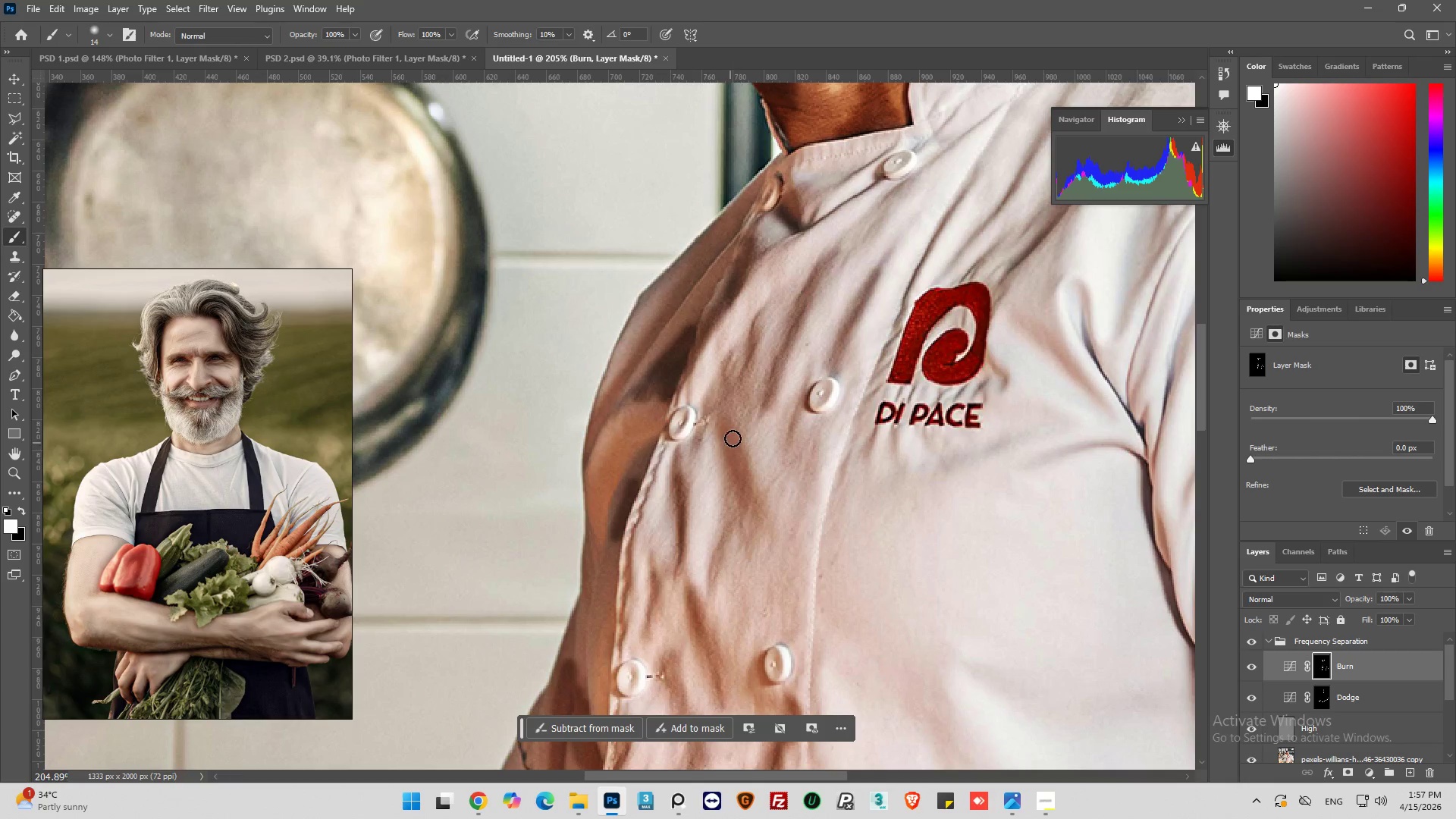 
left_click_drag(start_coordinate=[733, 437], to_coordinate=[735, 548])
 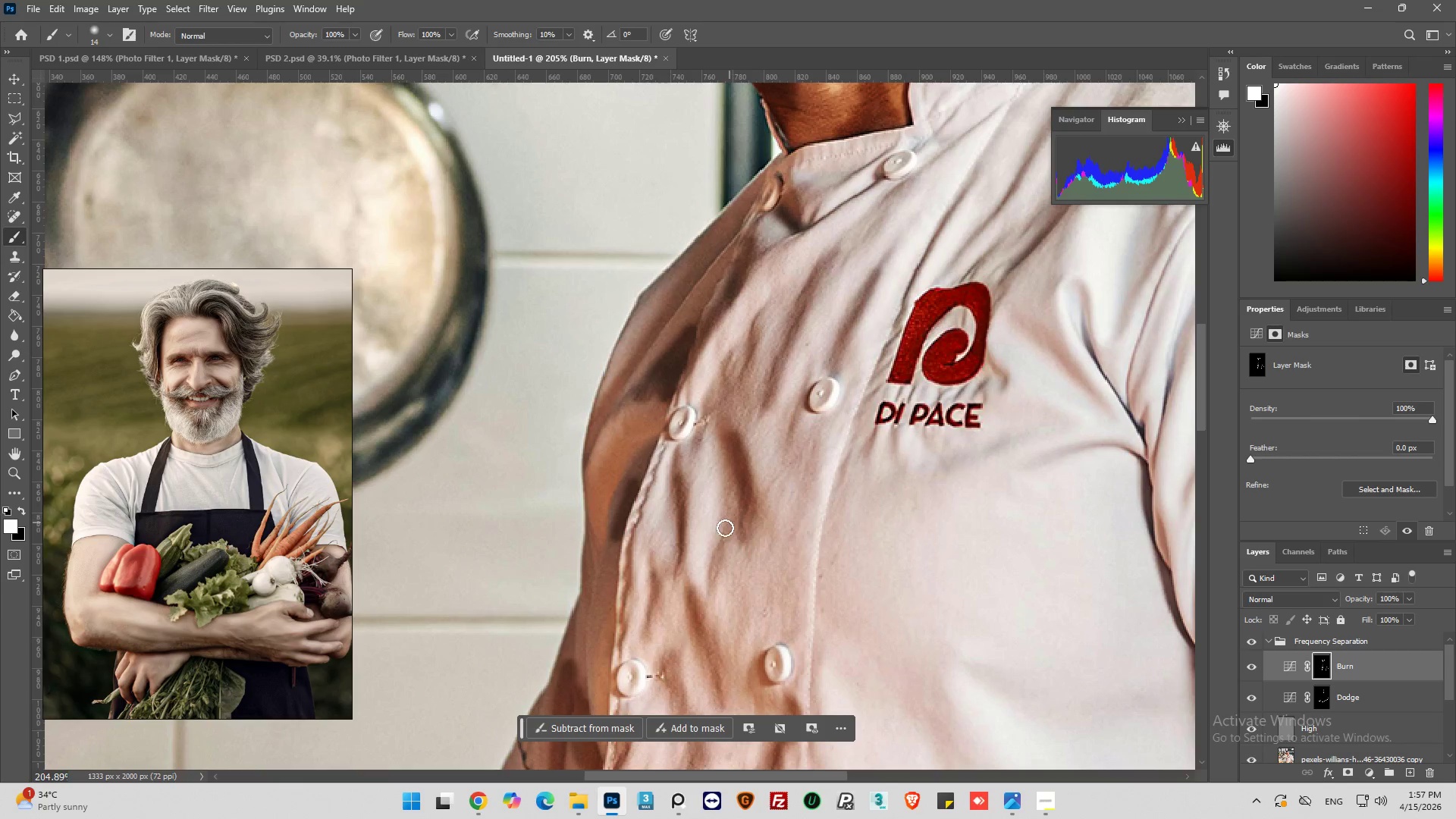 
left_click_drag(start_coordinate=[727, 539], to_coordinate=[715, 577])
 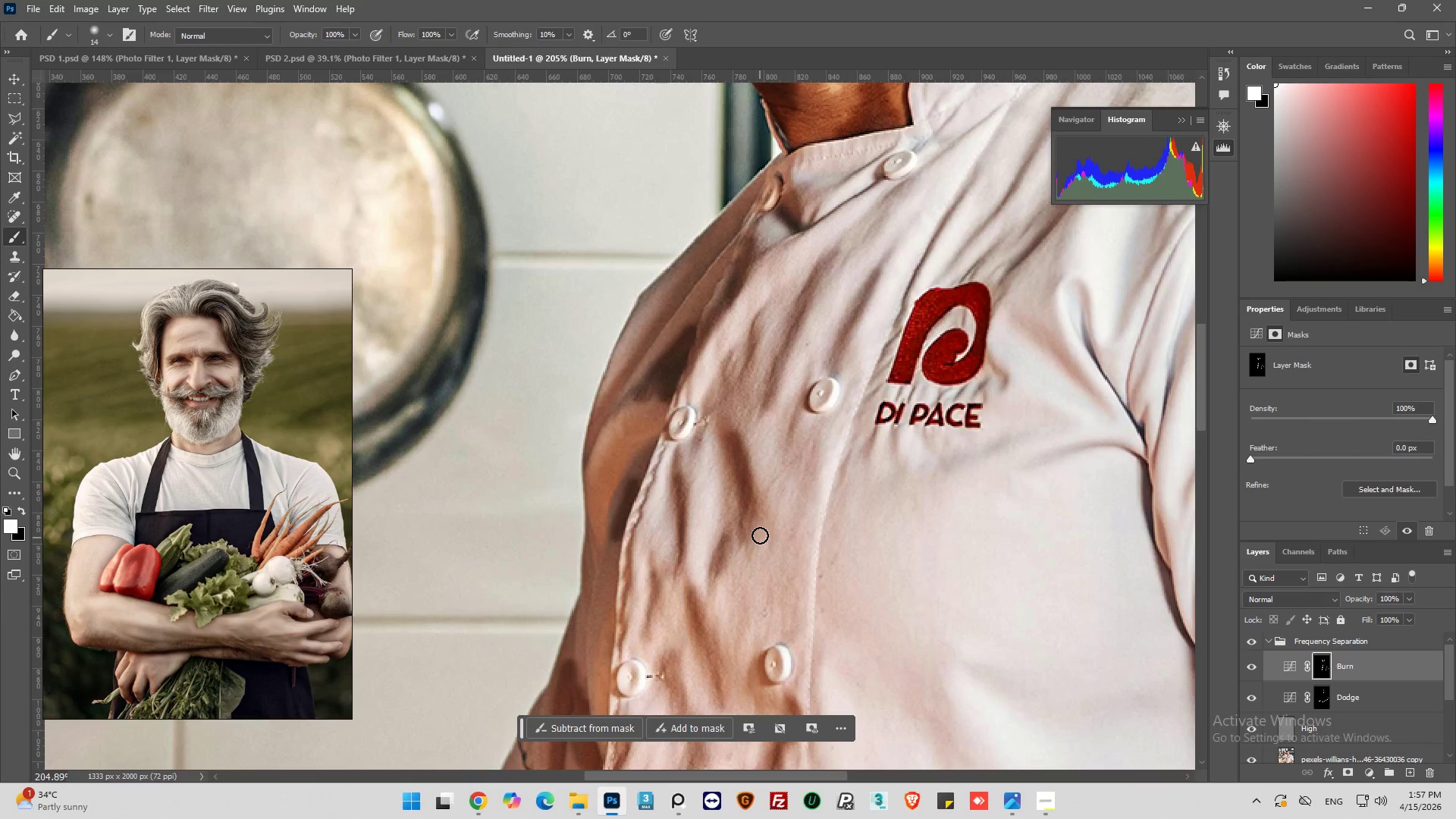 
left_click_drag(start_coordinate=[761, 512], to_coordinate=[738, 595])
 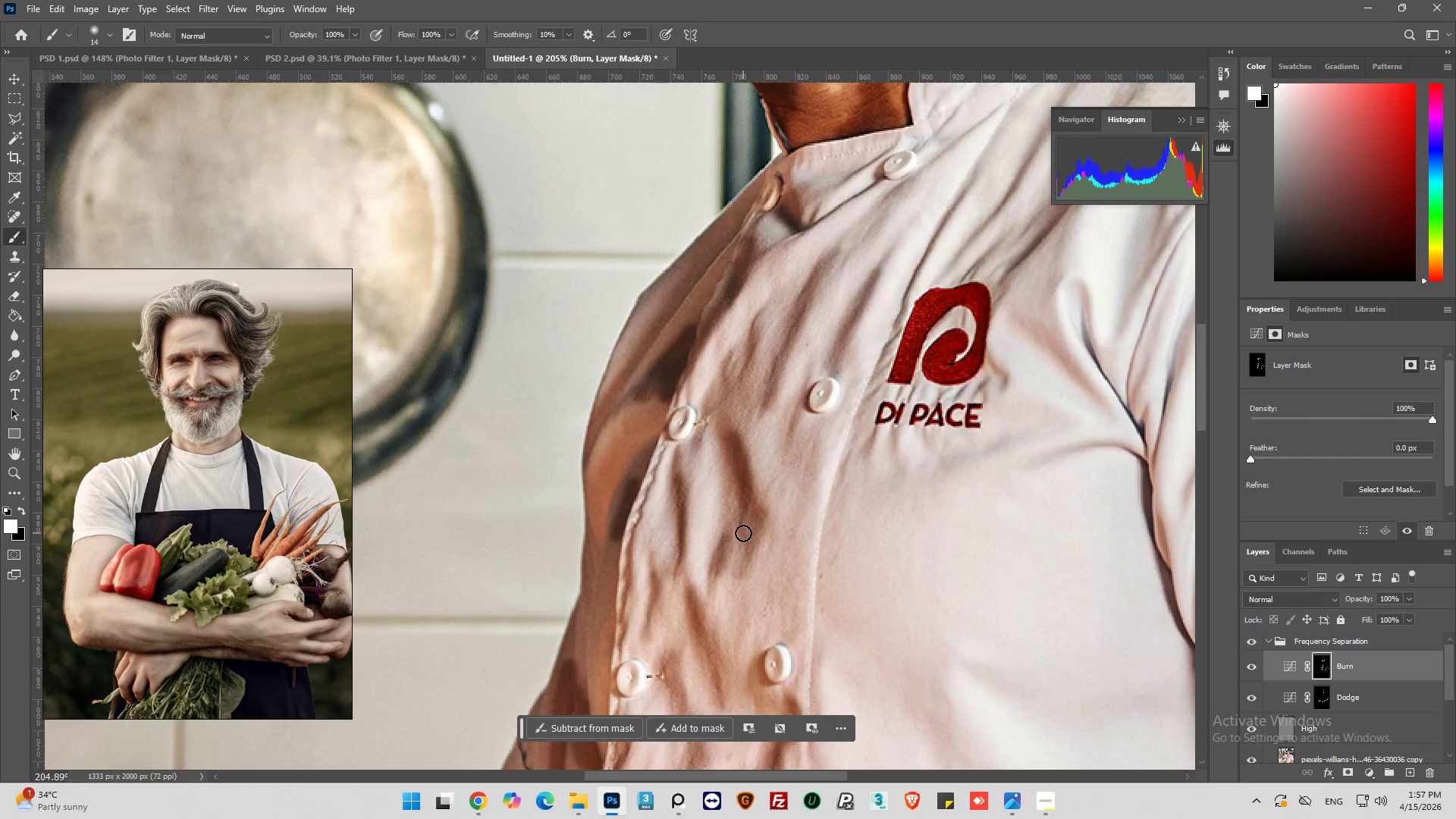 
left_click_drag(start_coordinate=[743, 533], to_coordinate=[731, 595])
 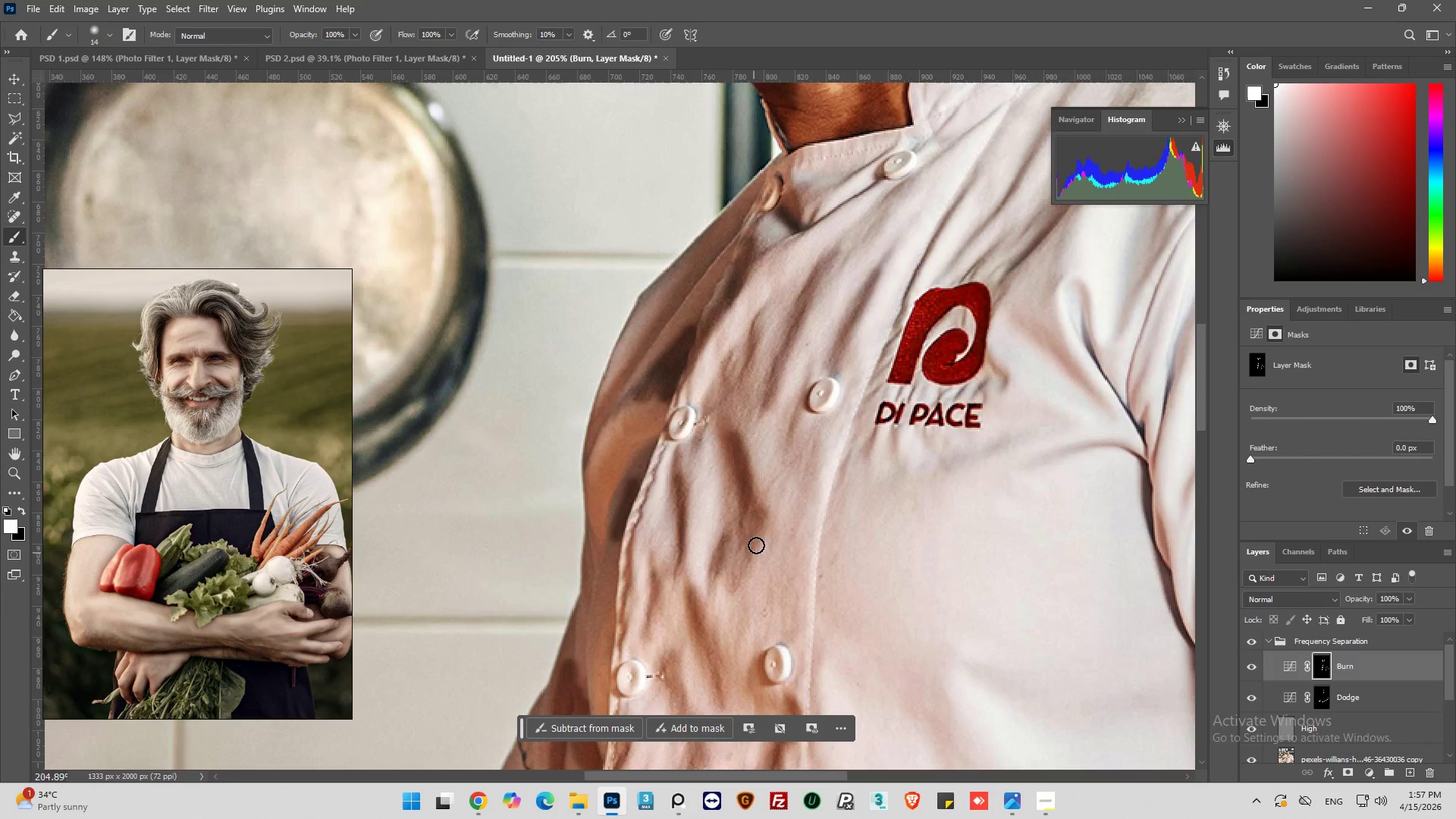 
left_click_drag(start_coordinate=[759, 534], to_coordinate=[733, 406])
 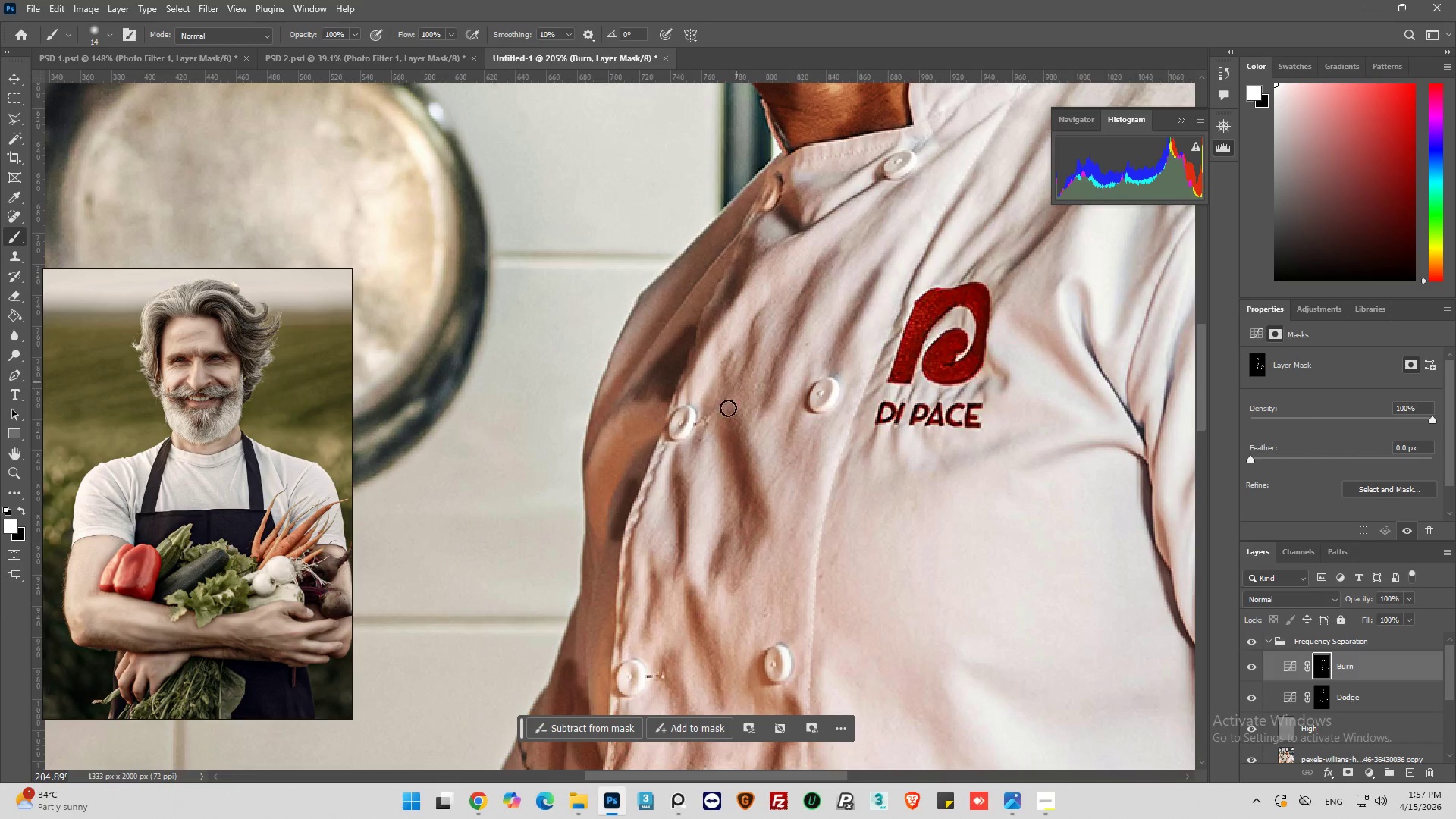 
left_click_drag(start_coordinate=[730, 431], to_coordinate=[736, 395])
 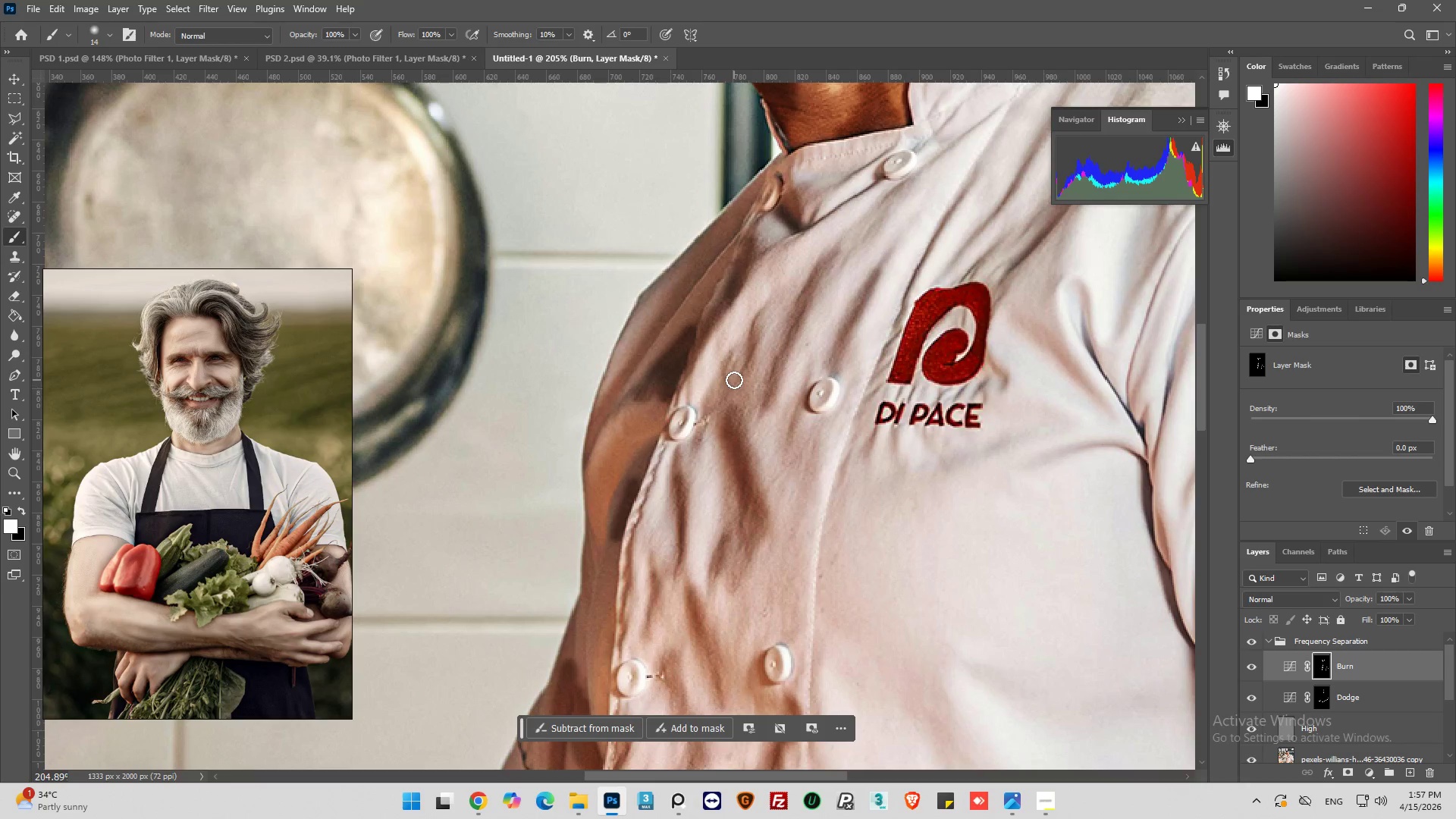 
left_click_drag(start_coordinate=[734, 380], to_coordinate=[748, 488])
 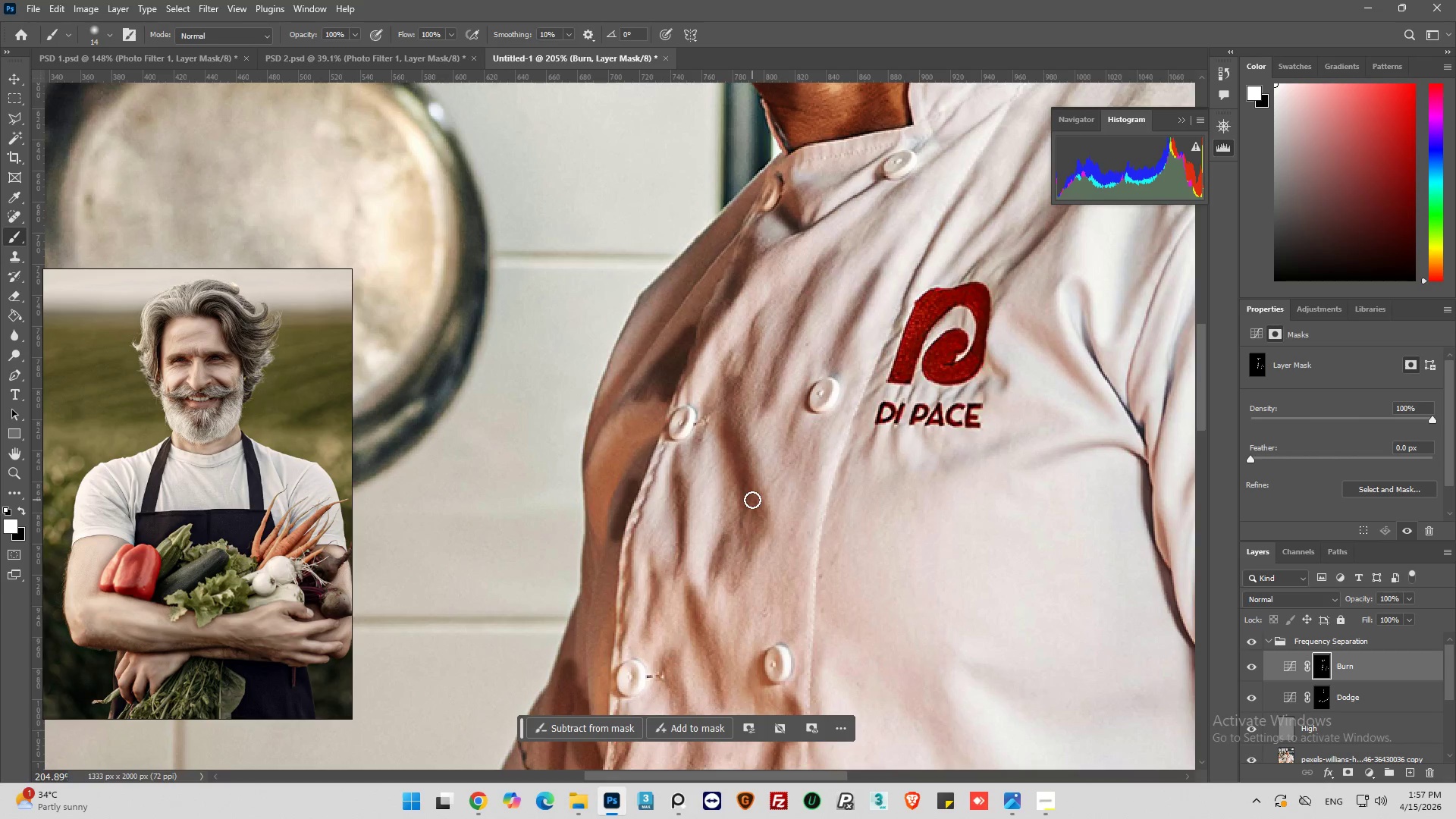 
hold_key(key=AltLeft, duration=0.78)
hold_key(key=AltLeft, duration=0.88)
scroll: coordinate [615, 557], scroll_direction: down, amount: 17.0
 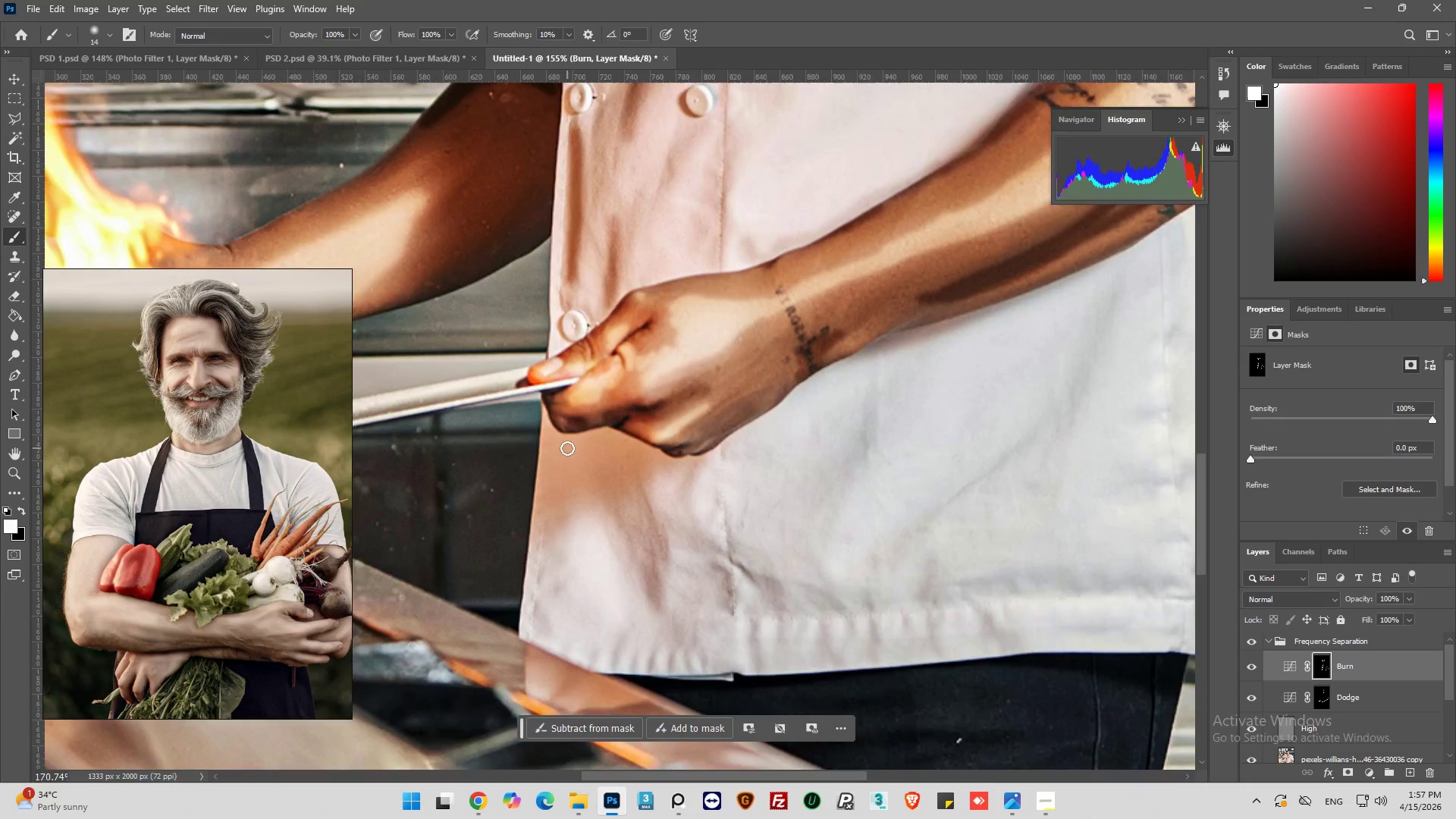 
key(Alt+AltLeft)
 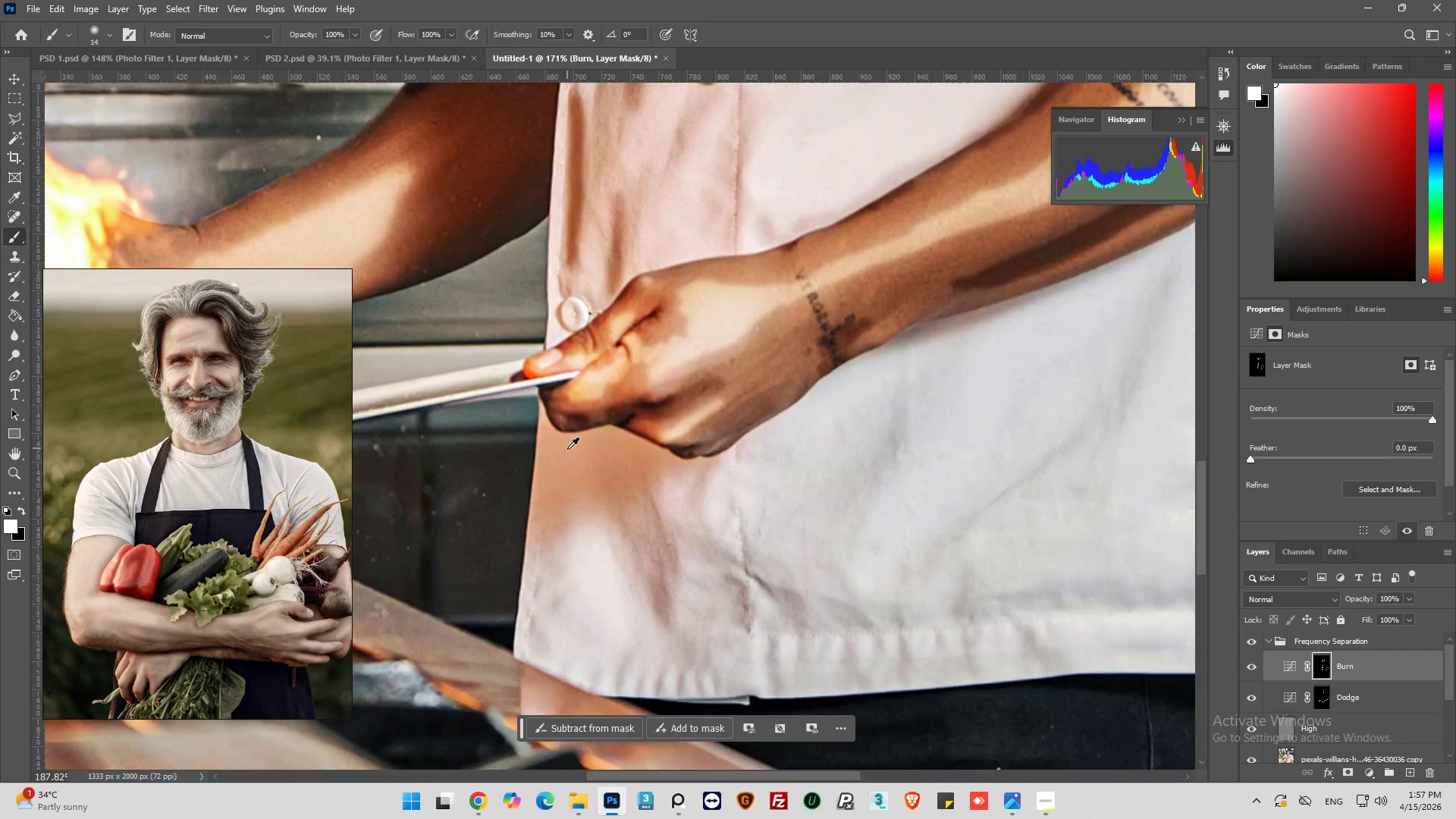 
scroll: coordinate [570, 449], scroll_direction: up, amount: 5.0
 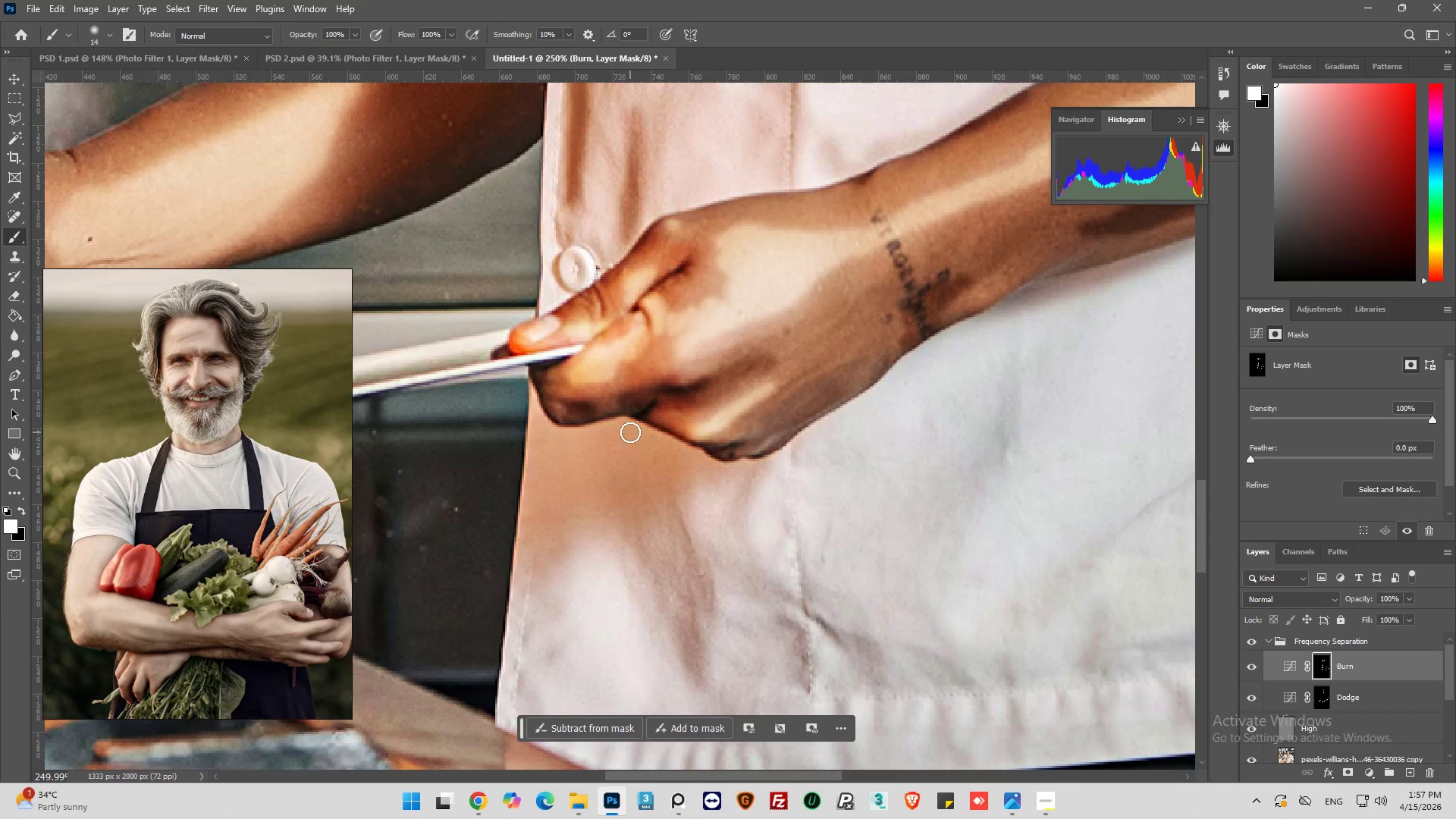 
left_click_drag(start_coordinate=[630, 431], to_coordinate=[610, 497])
 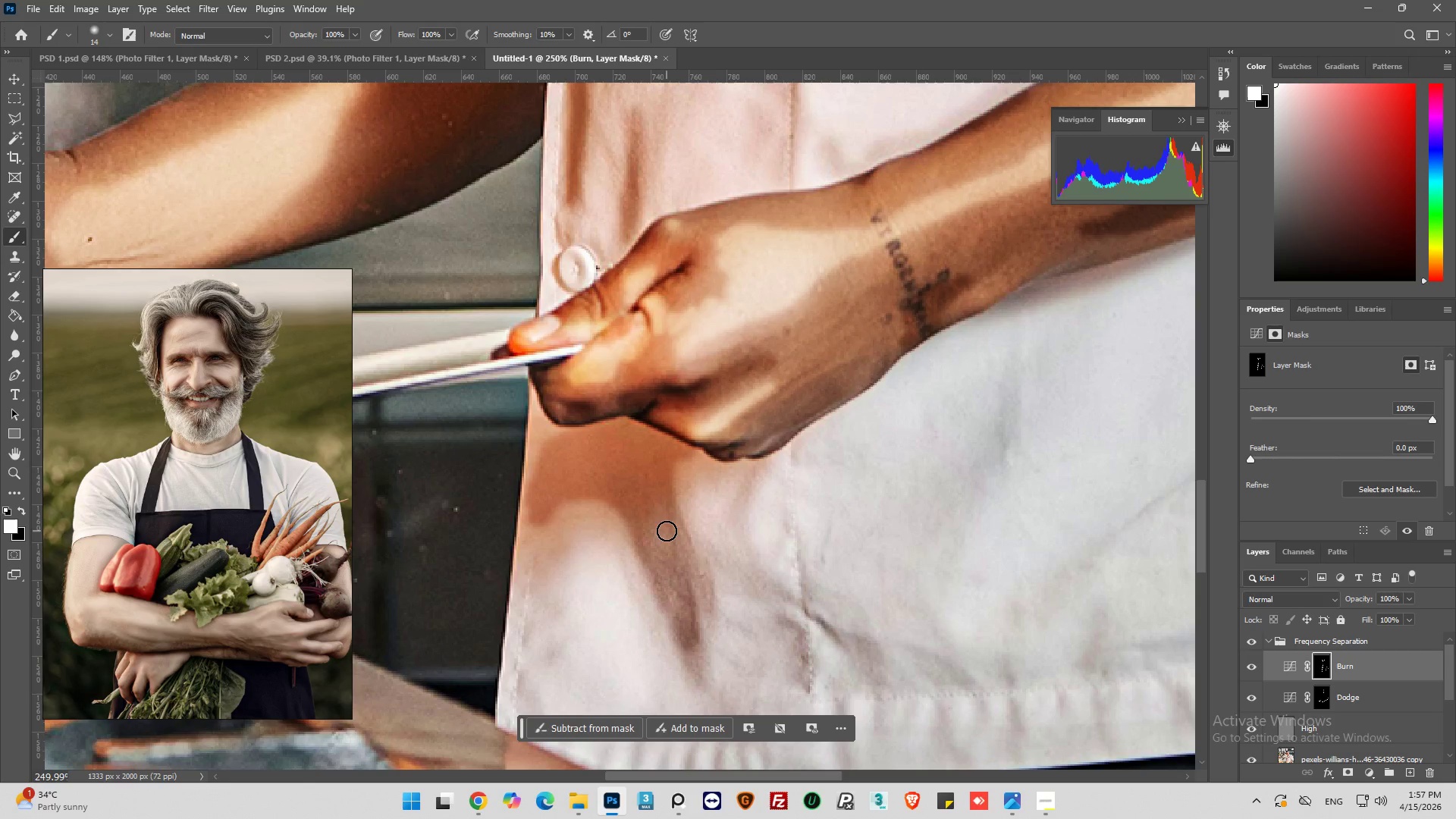 
hold_key(key=AltLeft, duration=0.41)
hold_key(key=AltLeft, duration=0.77)
hold_key(key=AltLeft, duration=0.42)
scroll: coordinate [750, 513], scroll_direction: down, amount: 9.0
 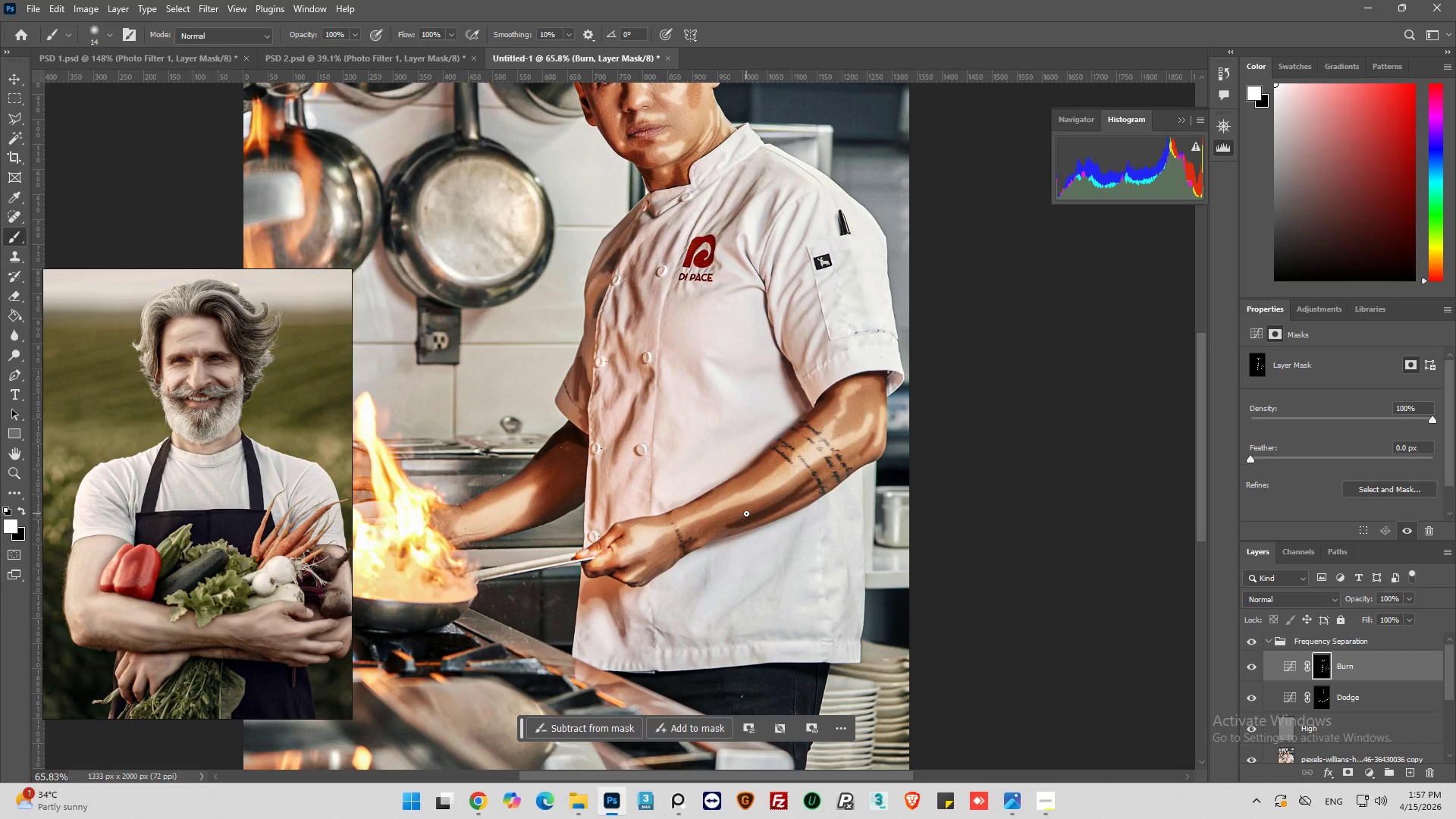 
hold_key(key=AltLeft, duration=0.73)
scroll: coordinate [781, 252], scroll_direction: up, amount: 14.0
 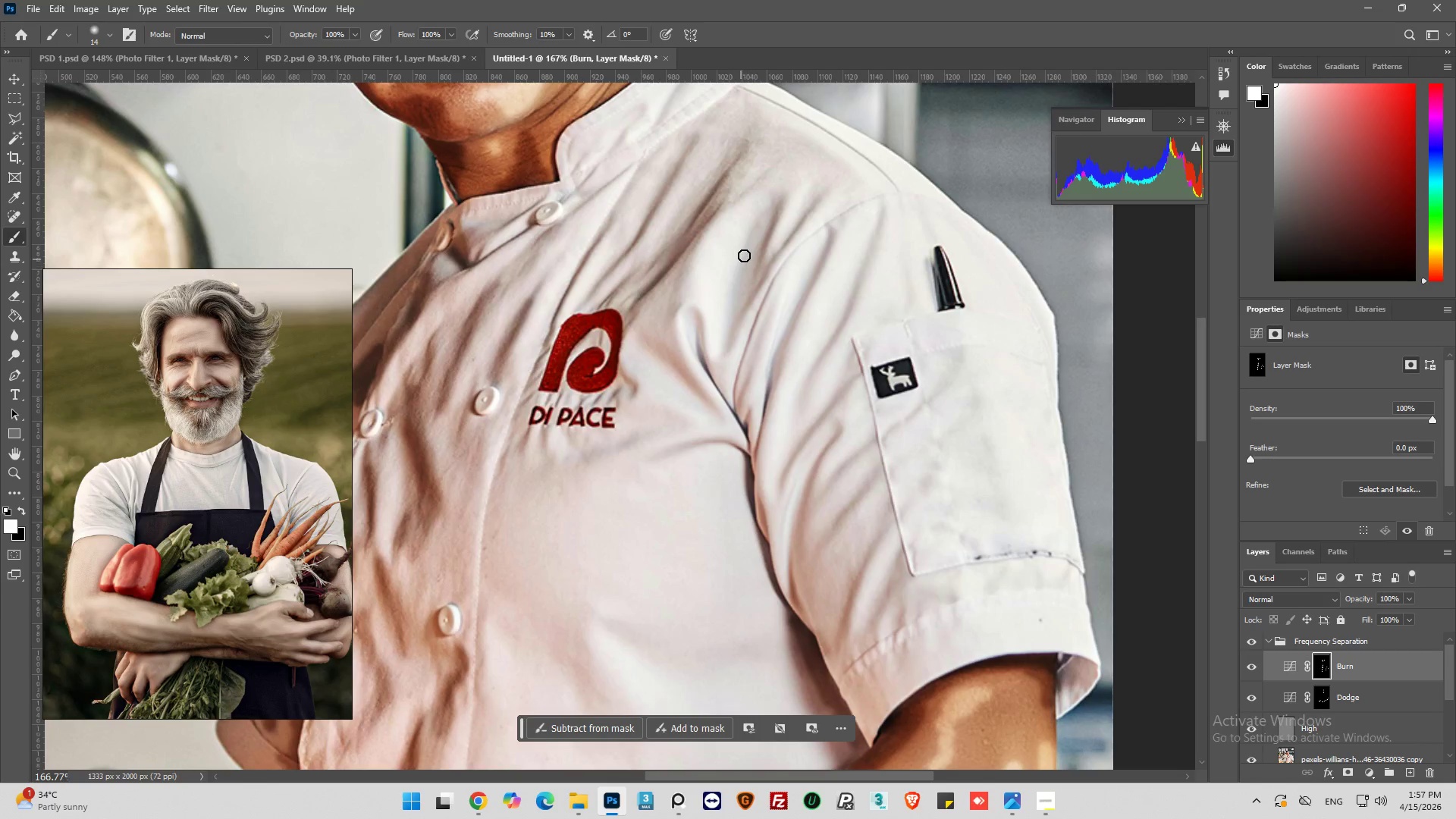 
left_click_drag(start_coordinate=[758, 233], to_coordinate=[726, 404])
 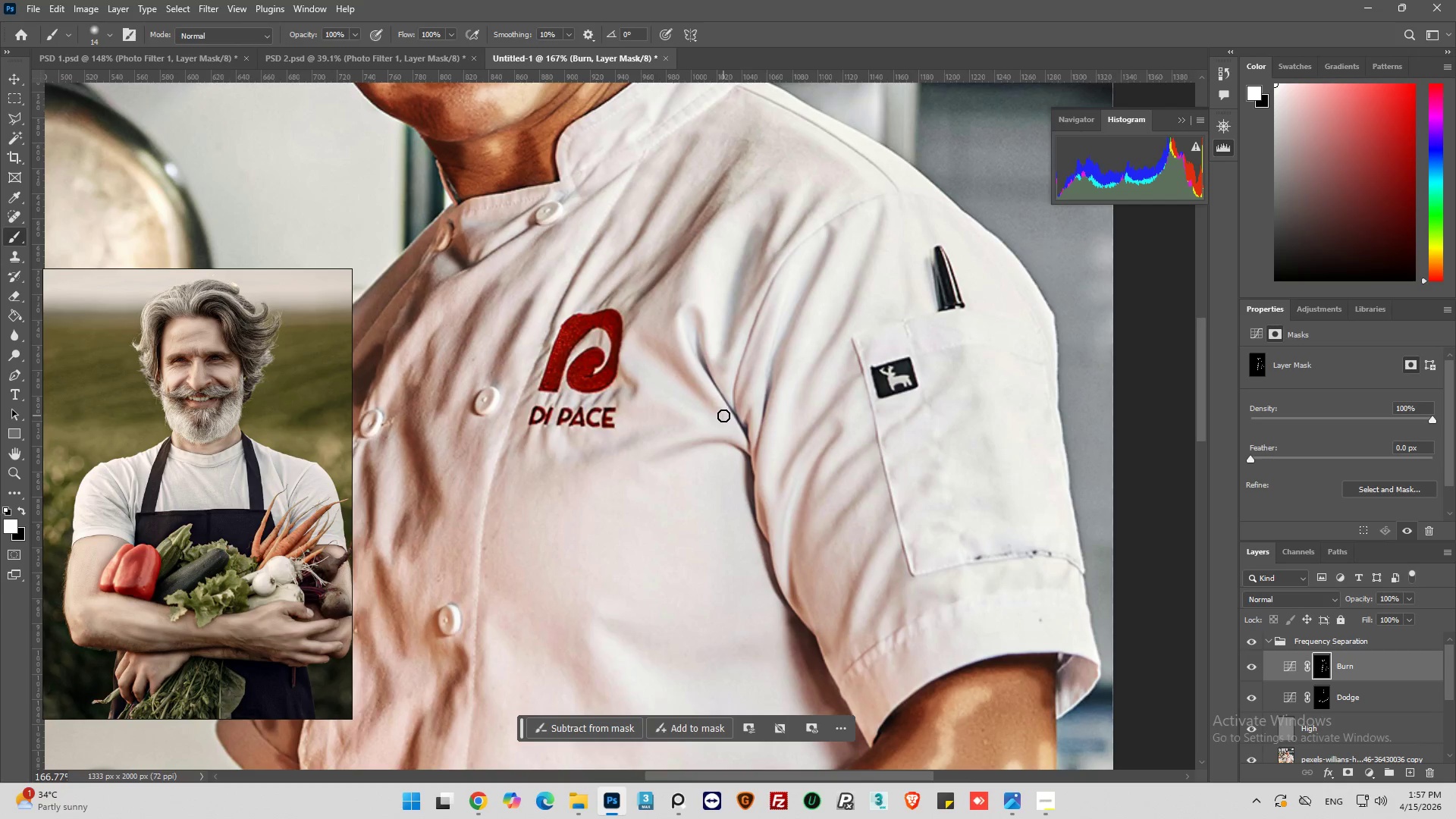 
key(Control+Z)
 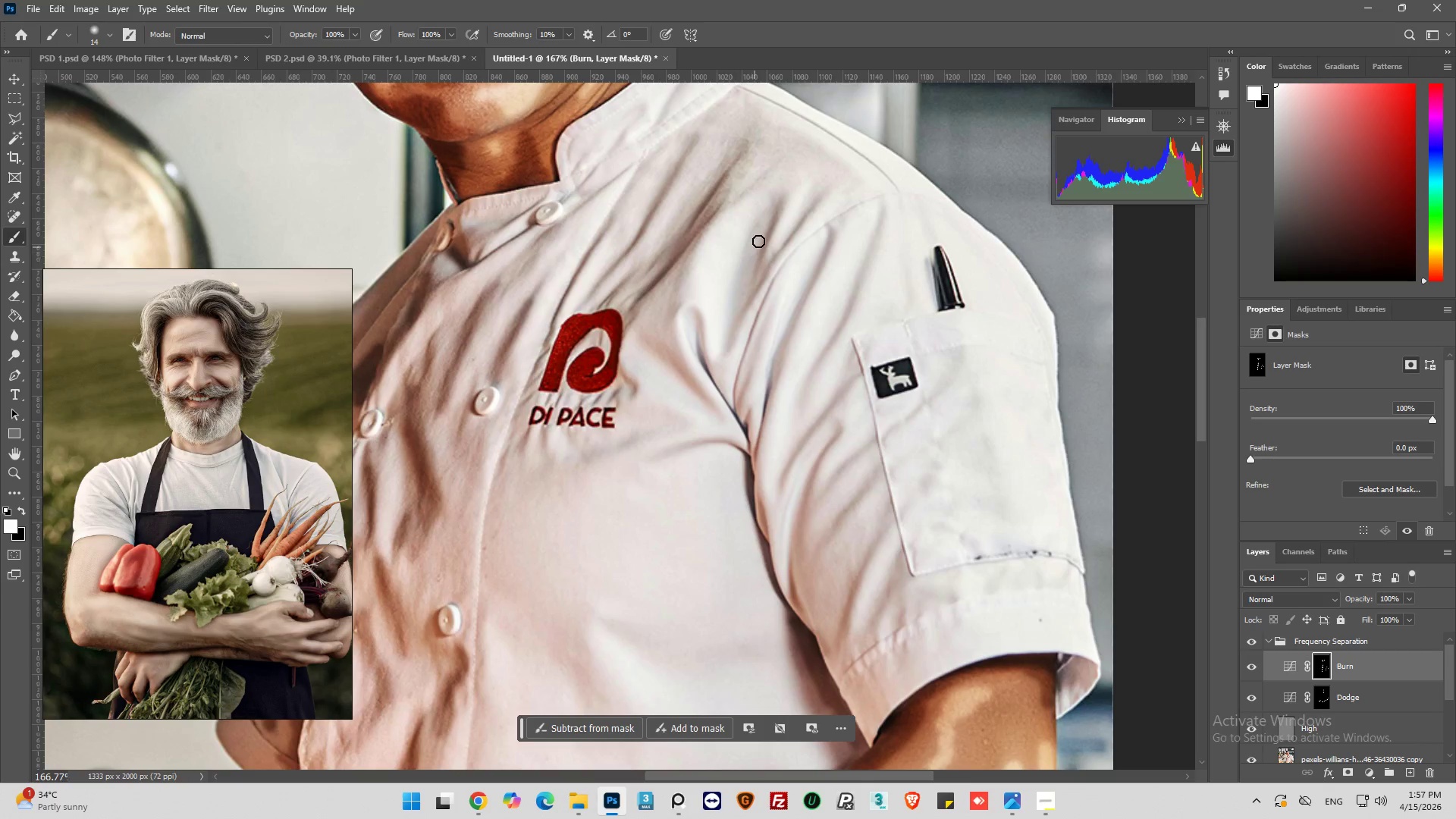 
left_click_drag(start_coordinate=[762, 235], to_coordinate=[733, 320])
 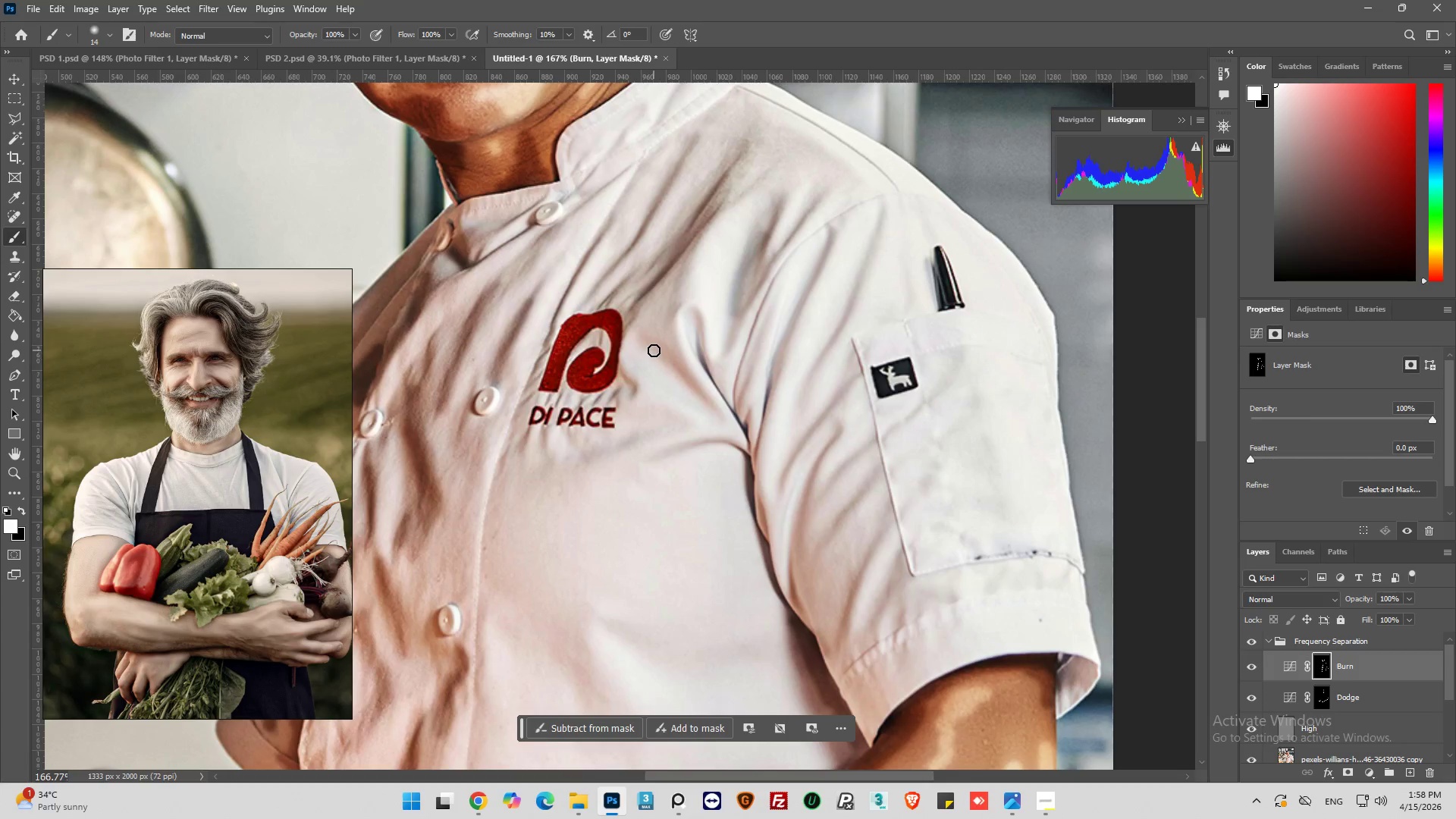 
left_click_drag(start_coordinate=[657, 350], to_coordinate=[711, 422])
 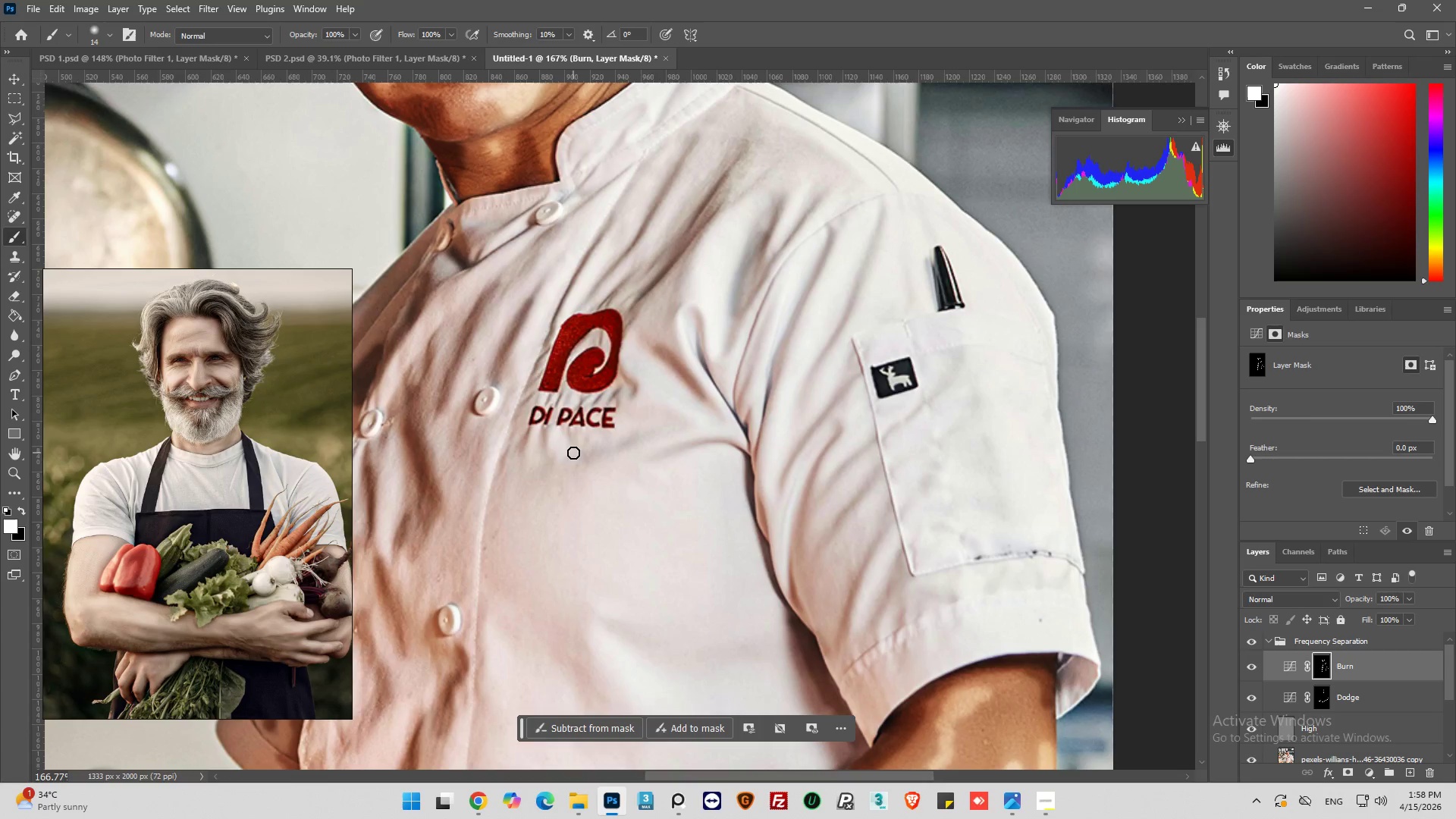 
left_click_drag(start_coordinate=[577, 463], to_coordinate=[632, 441])
 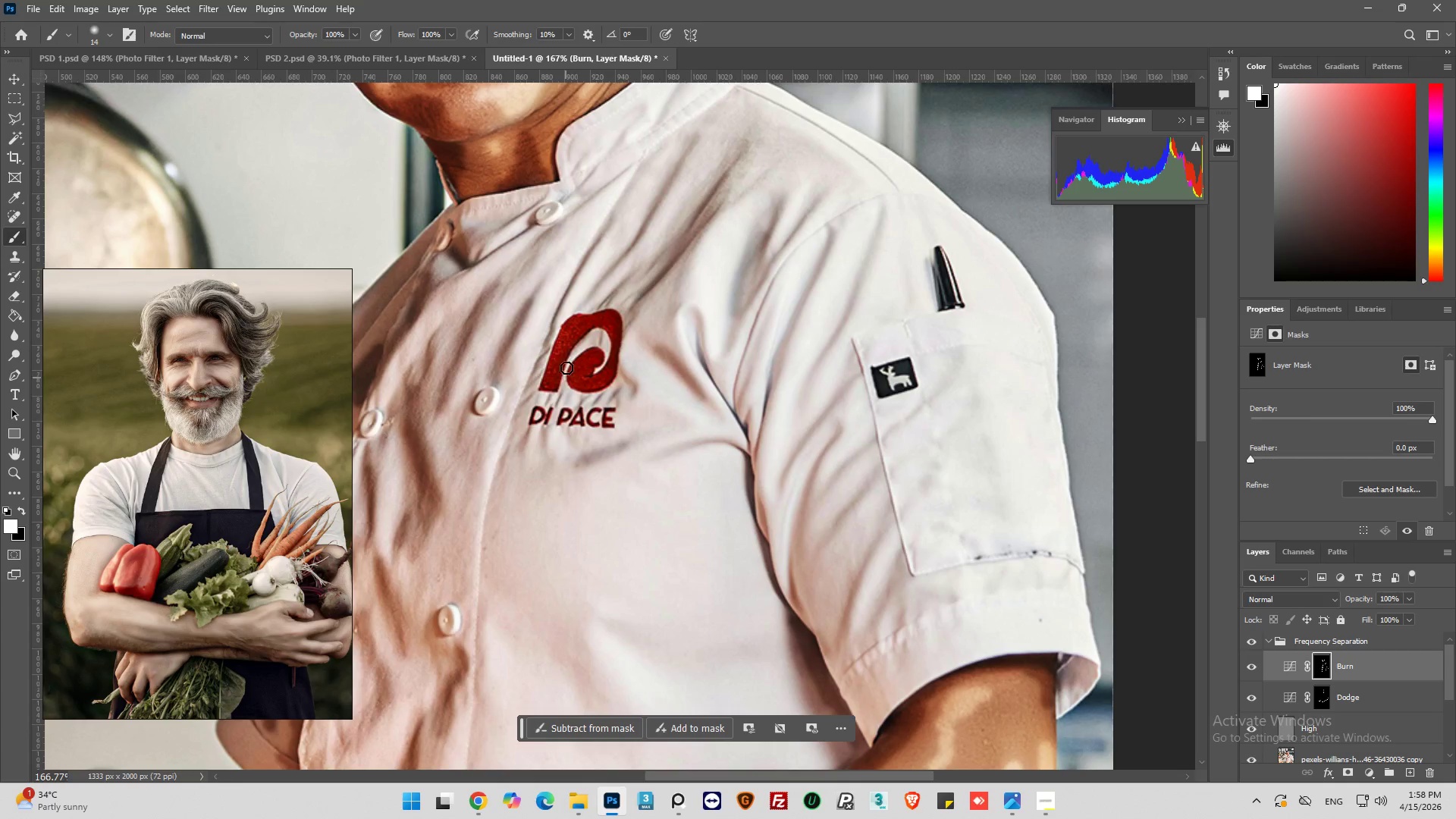 
left_click_drag(start_coordinate=[554, 376], to_coordinate=[563, 475])
 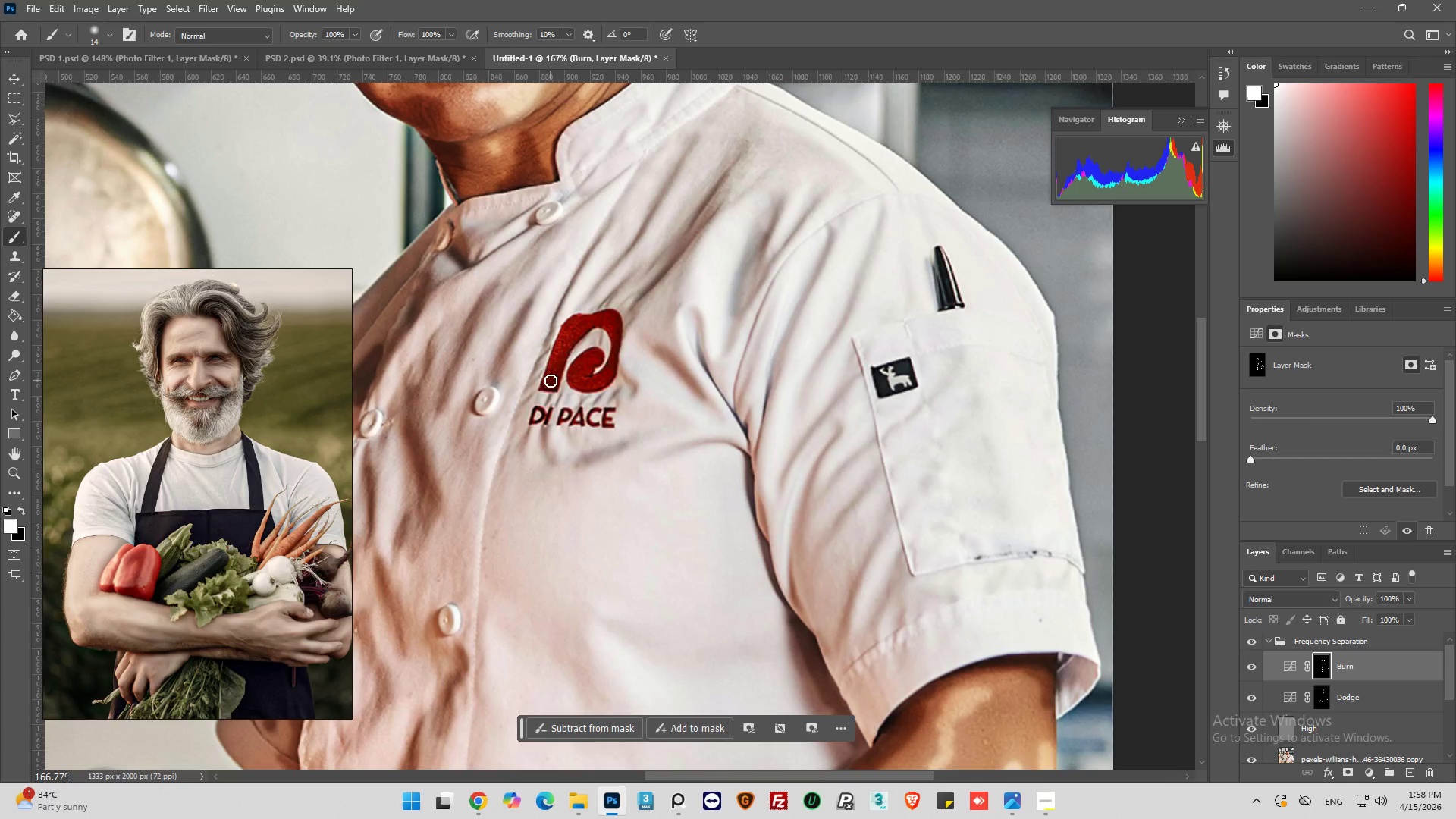 
left_click_drag(start_coordinate=[546, 381], to_coordinate=[516, 445])
 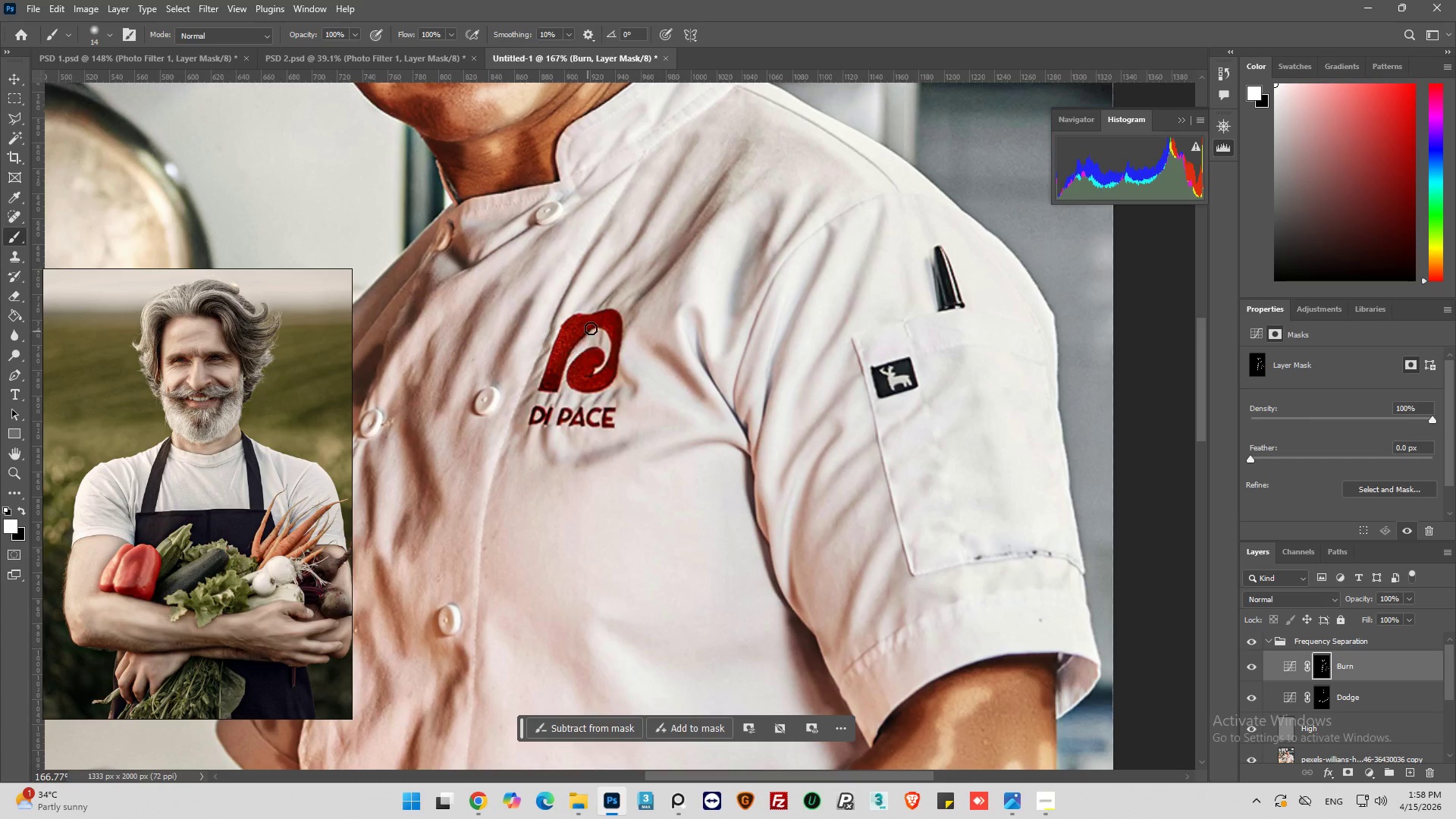 
left_click_drag(start_coordinate=[592, 326], to_coordinate=[580, 330])
 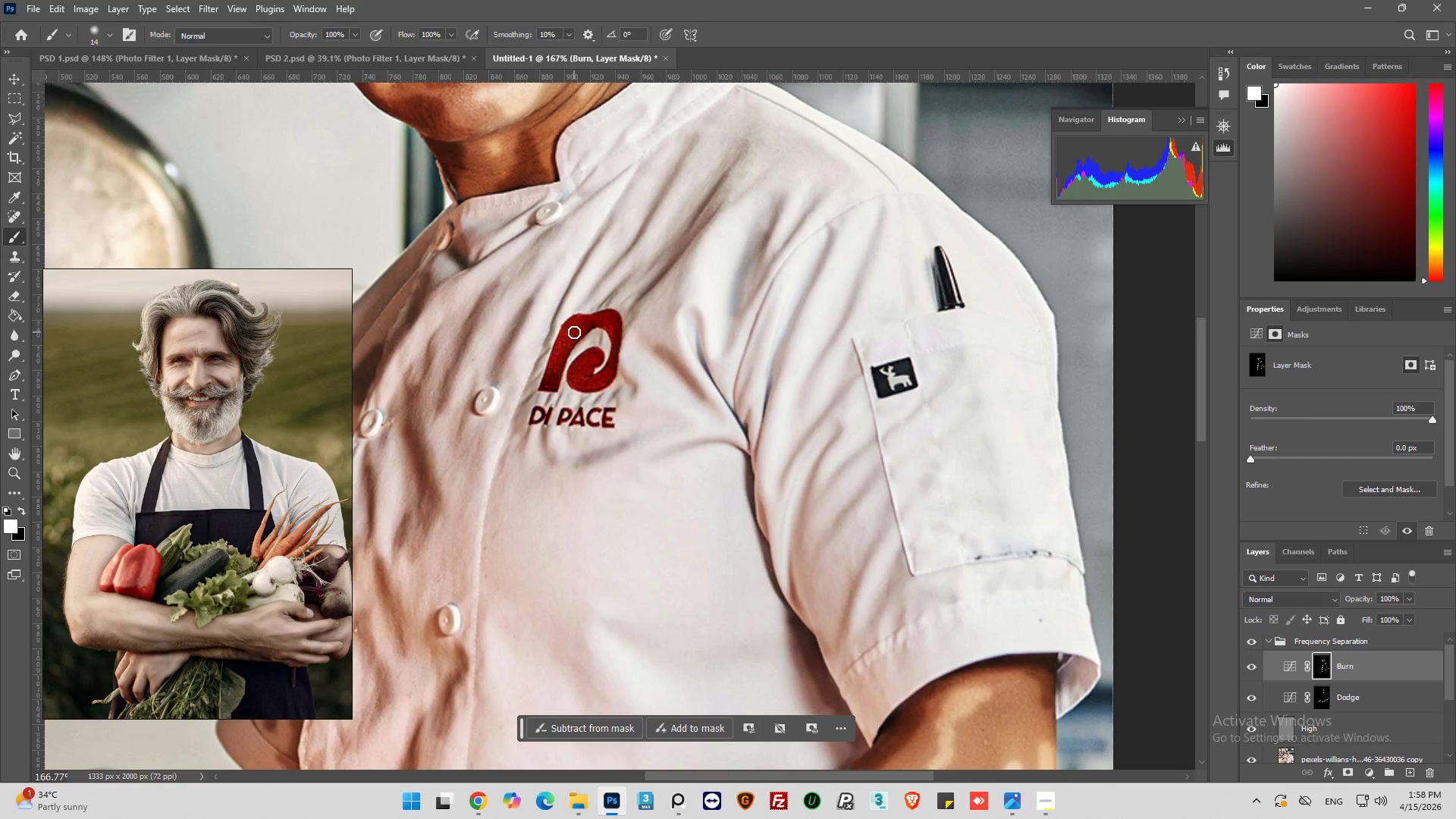 
left_click_drag(start_coordinate=[574, 331], to_coordinate=[620, 293])
 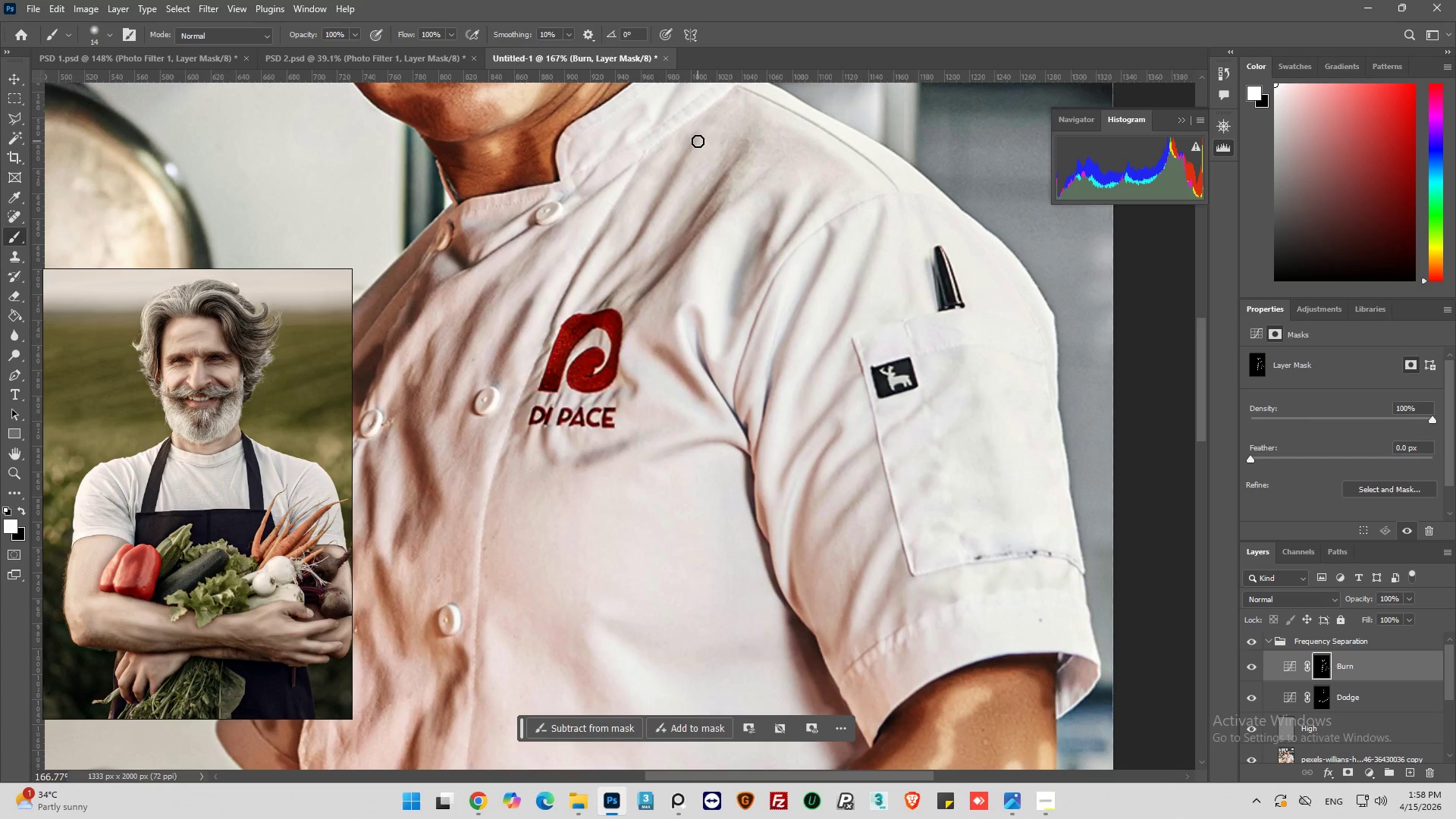 
left_click_drag(start_coordinate=[688, 152], to_coordinate=[598, 275])
 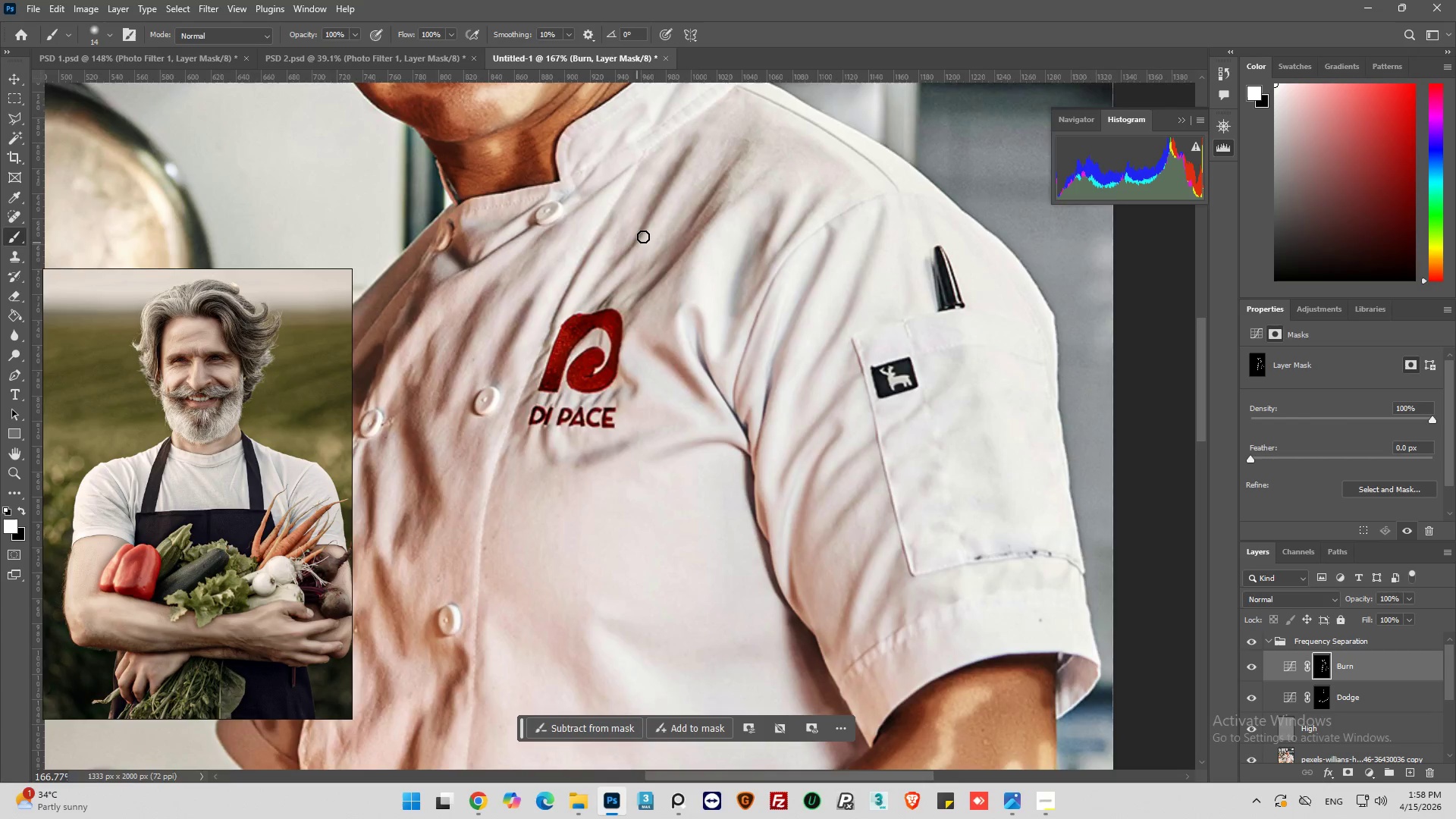 
hold_key(key=AltLeft, duration=0.53)
hold_key(key=AltLeft, duration=0.58)
scroll: coordinate [620, 304], scroll_direction: up, amount: 10.0
 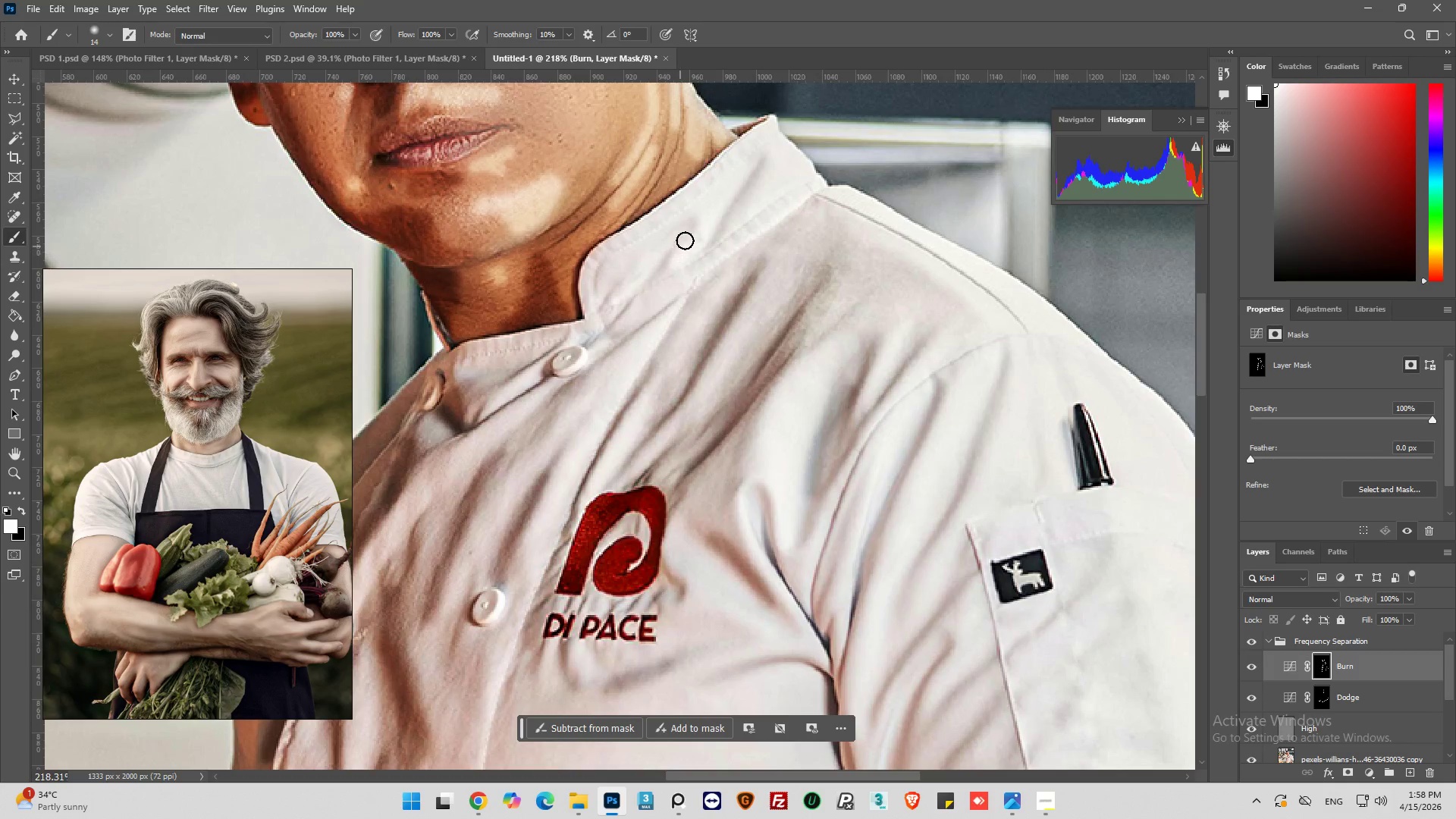 
left_click_drag(start_coordinate=[689, 231], to_coordinate=[616, 313])
 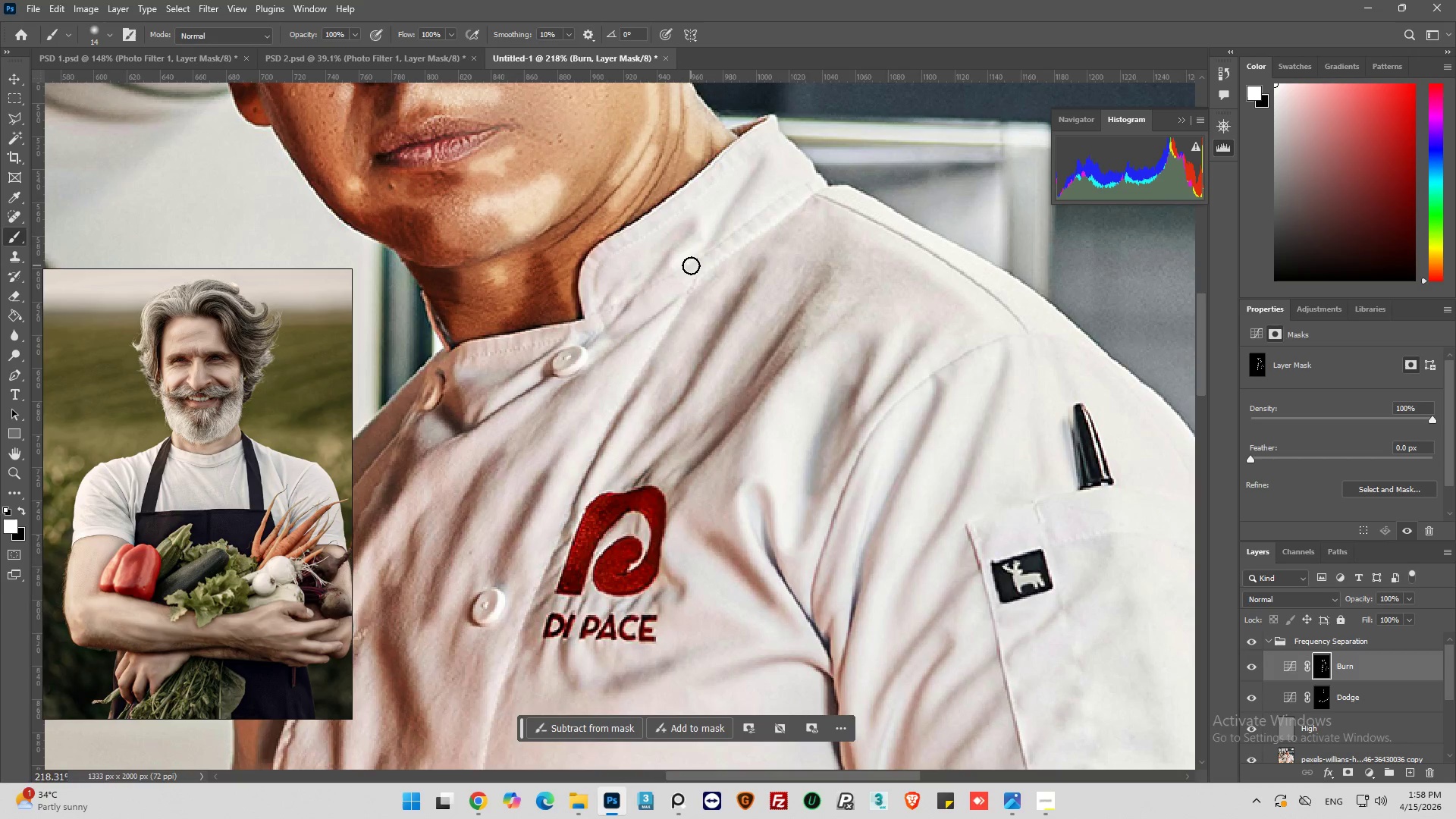 
left_click_drag(start_coordinate=[701, 262], to_coordinate=[774, 162])
 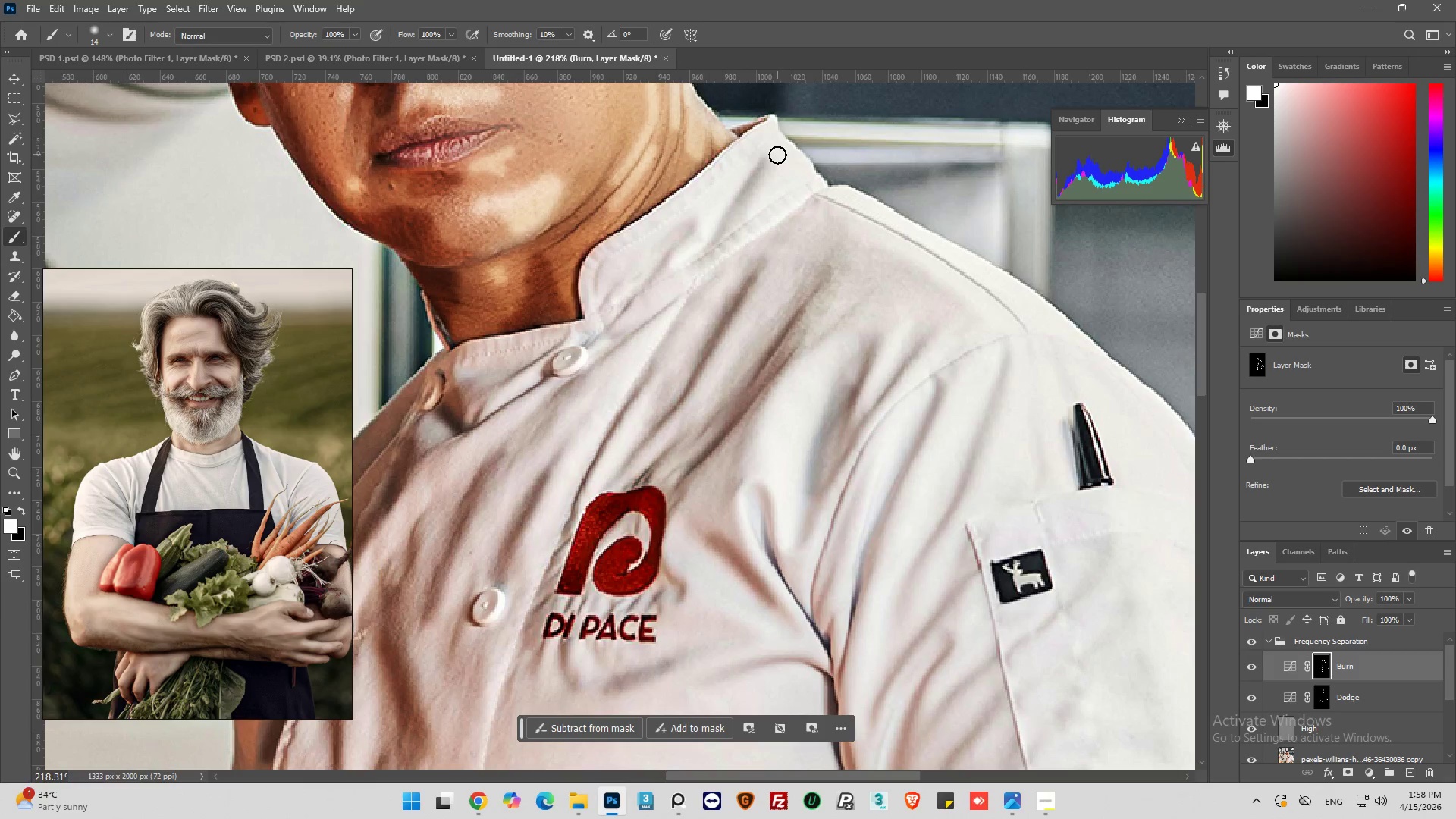 
left_click_drag(start_coordinate=[777, 155], to_coordinate=[684, 273])
 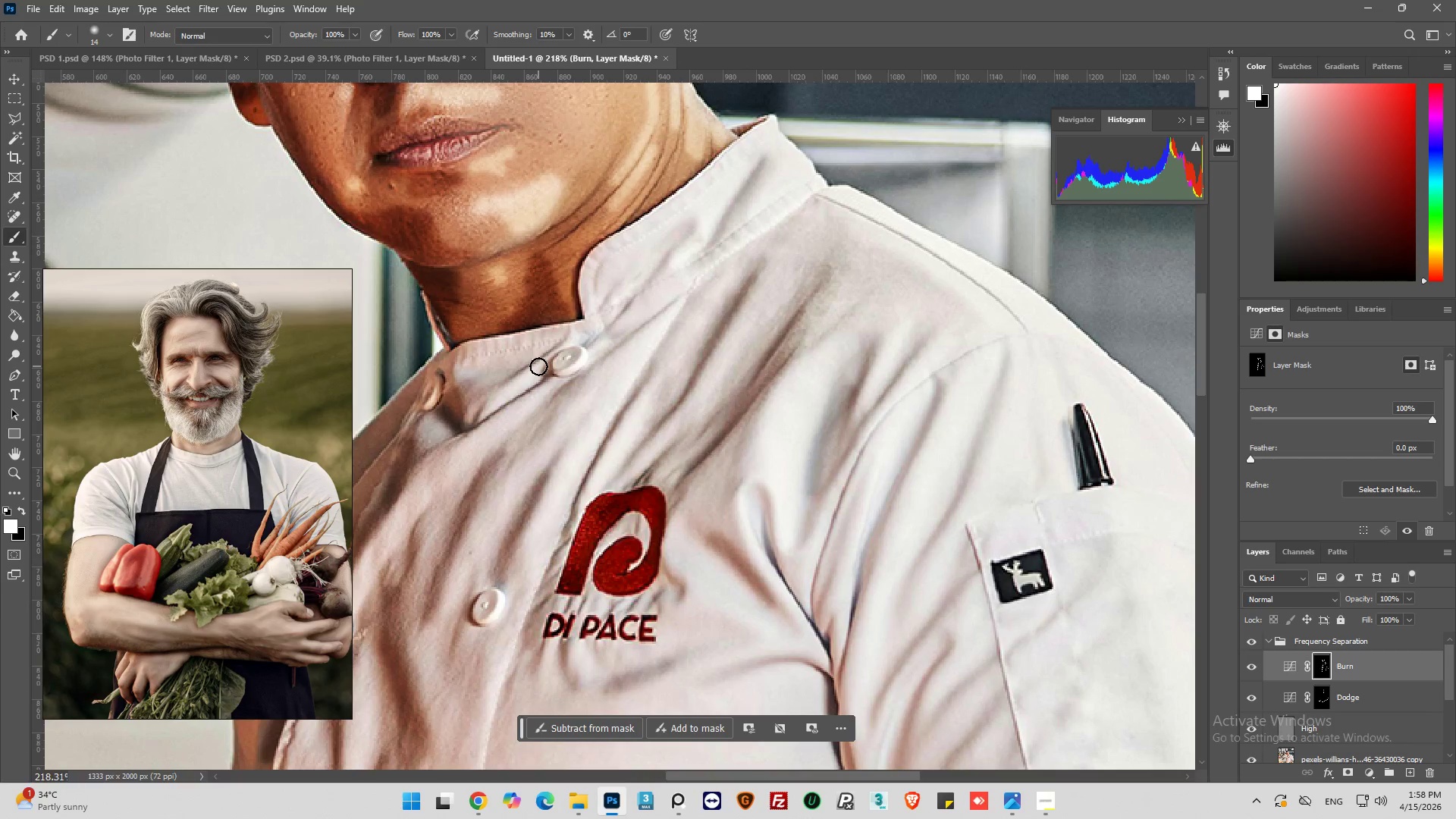 
left_click_drag(start_coordinate=[516, 372], to_coordinate=[443, 415])
 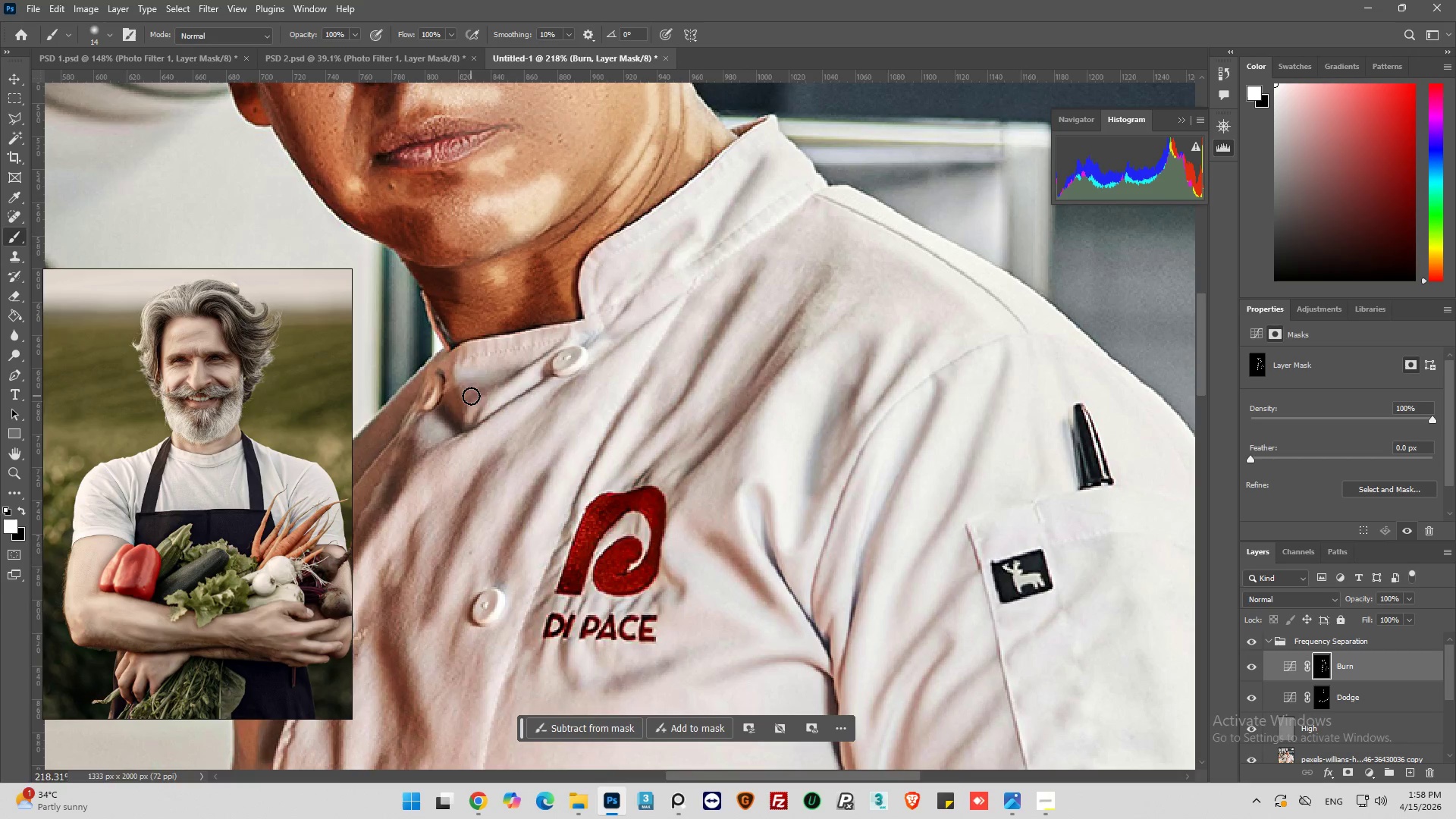 
left_click_drag(start_coordinate=[463, 400], to_coordinate=[461, 422])
 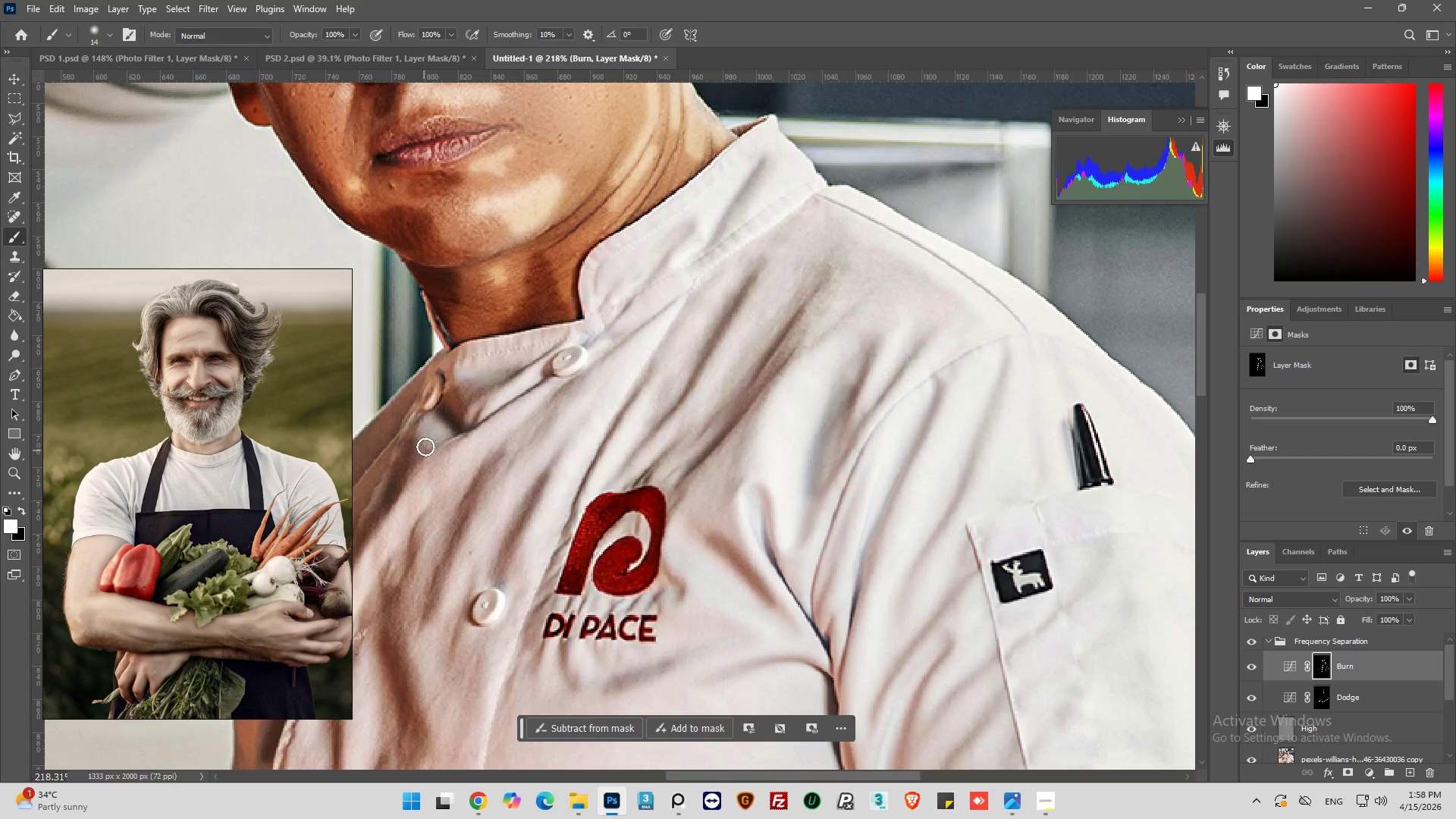 
left_click_drag(start_coordinate=[429, 444], to_coordinate=[373, 513])
 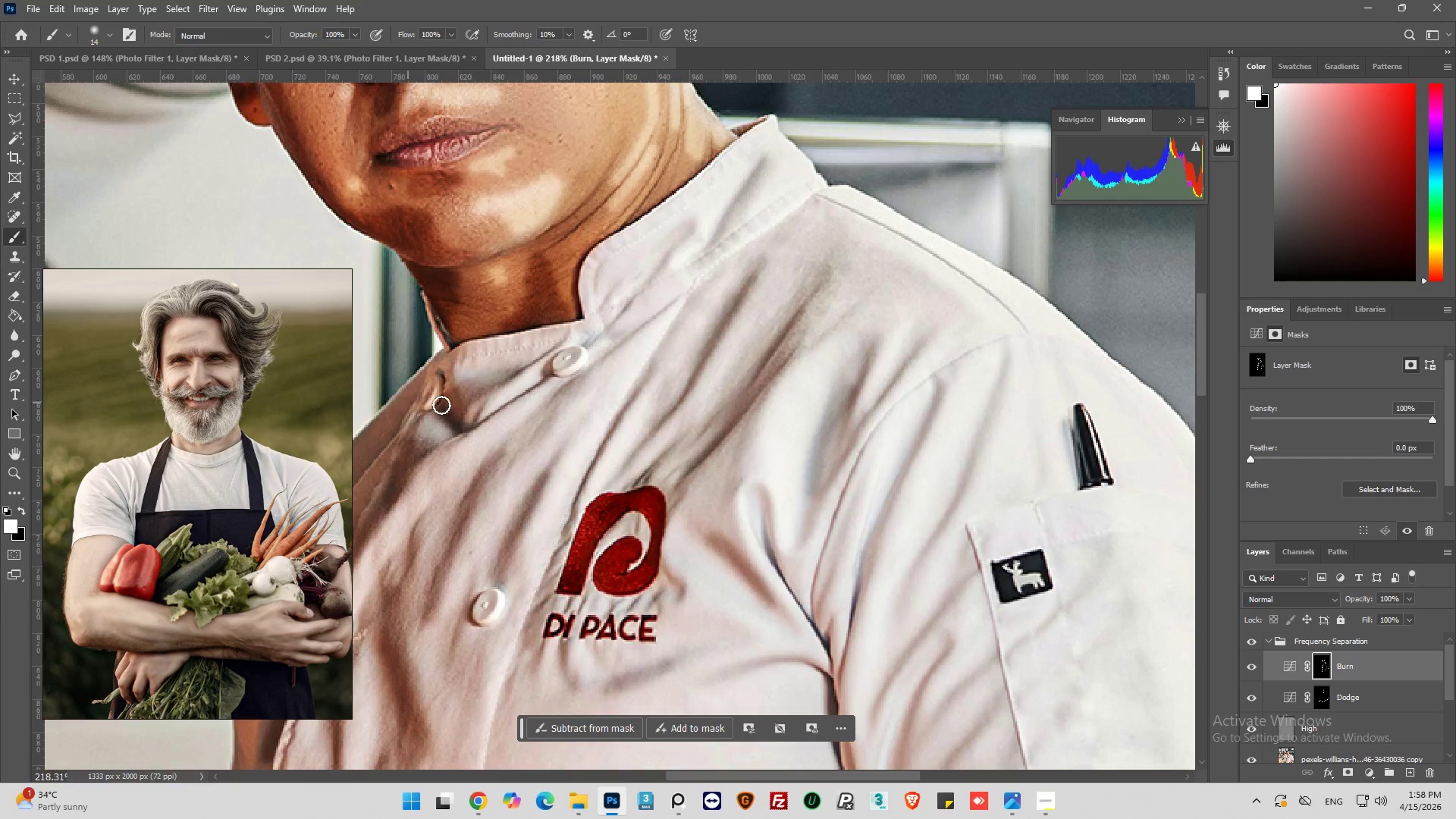 
hold_key(key=AltLeft, duration=0.89)
hold_key(key=AltLeft, duration=1.03)
scroll: coordinate [765, 413], scroll_direction: none, amount: 0.0
 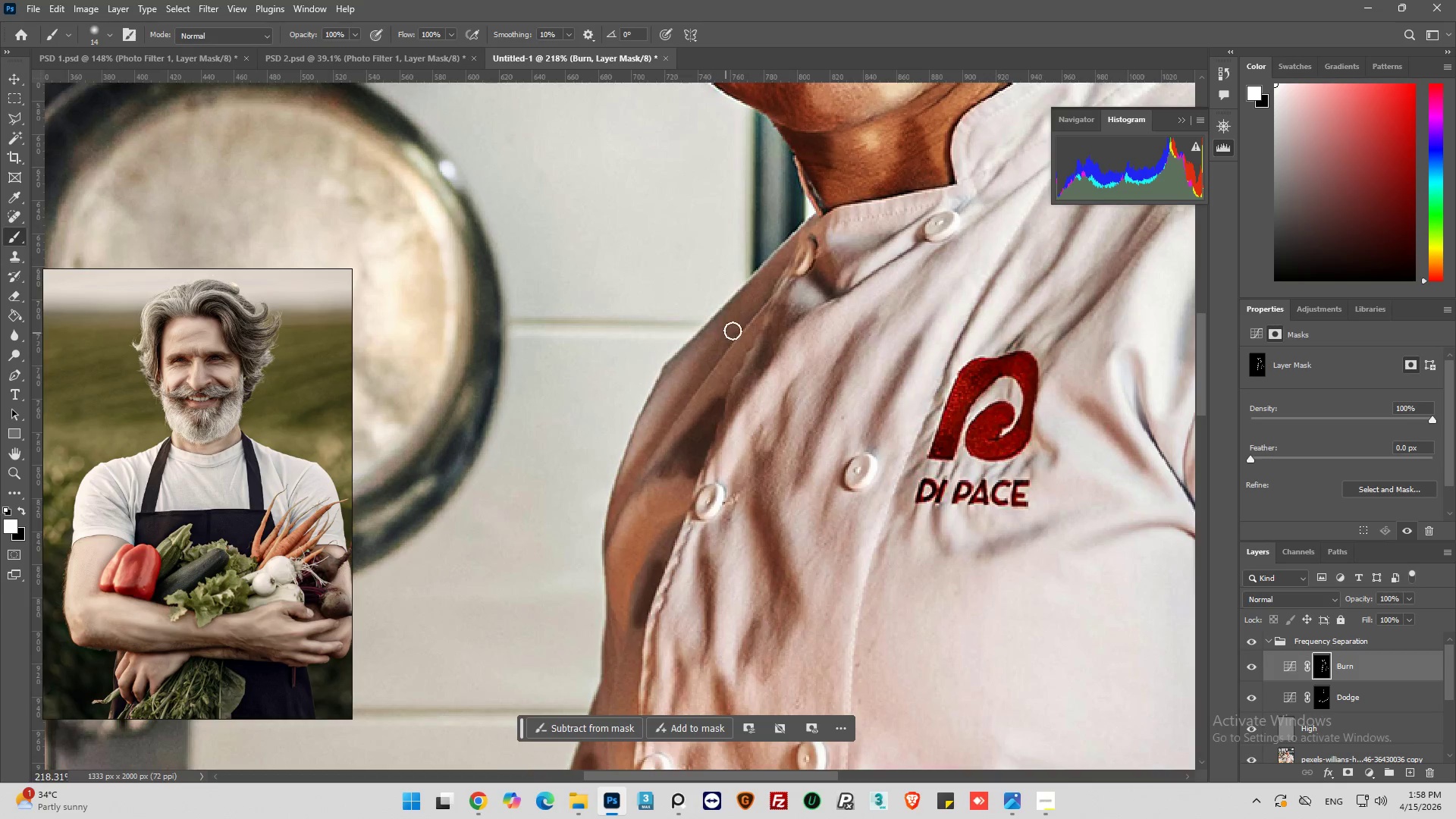 
left_click_drag(start_coordinate=[764, 291], to_coordinate=[626, 496])
 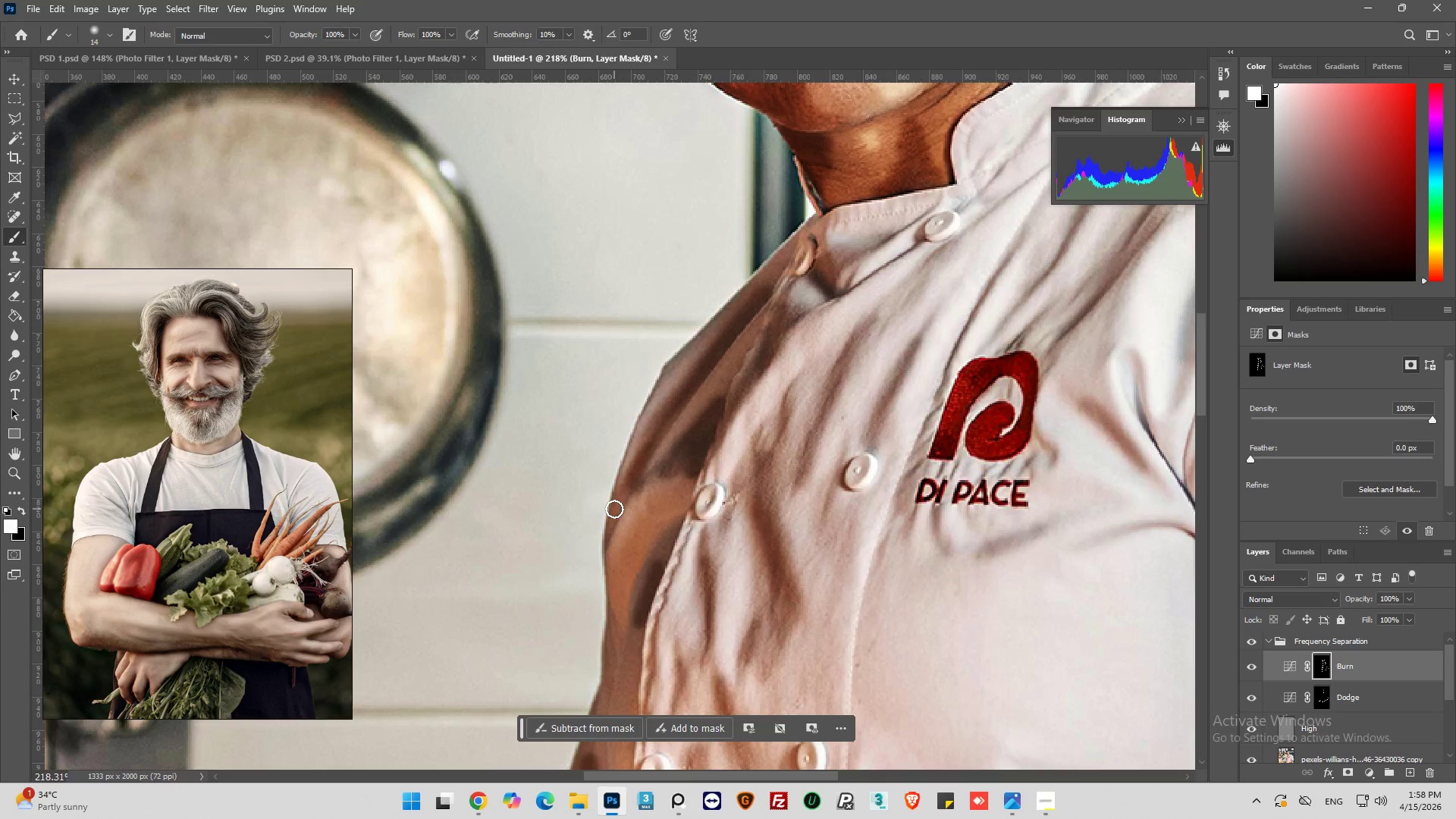 
left_click_drag(start_coordinate=[614, 509], to_coordinate=[769, 265])
 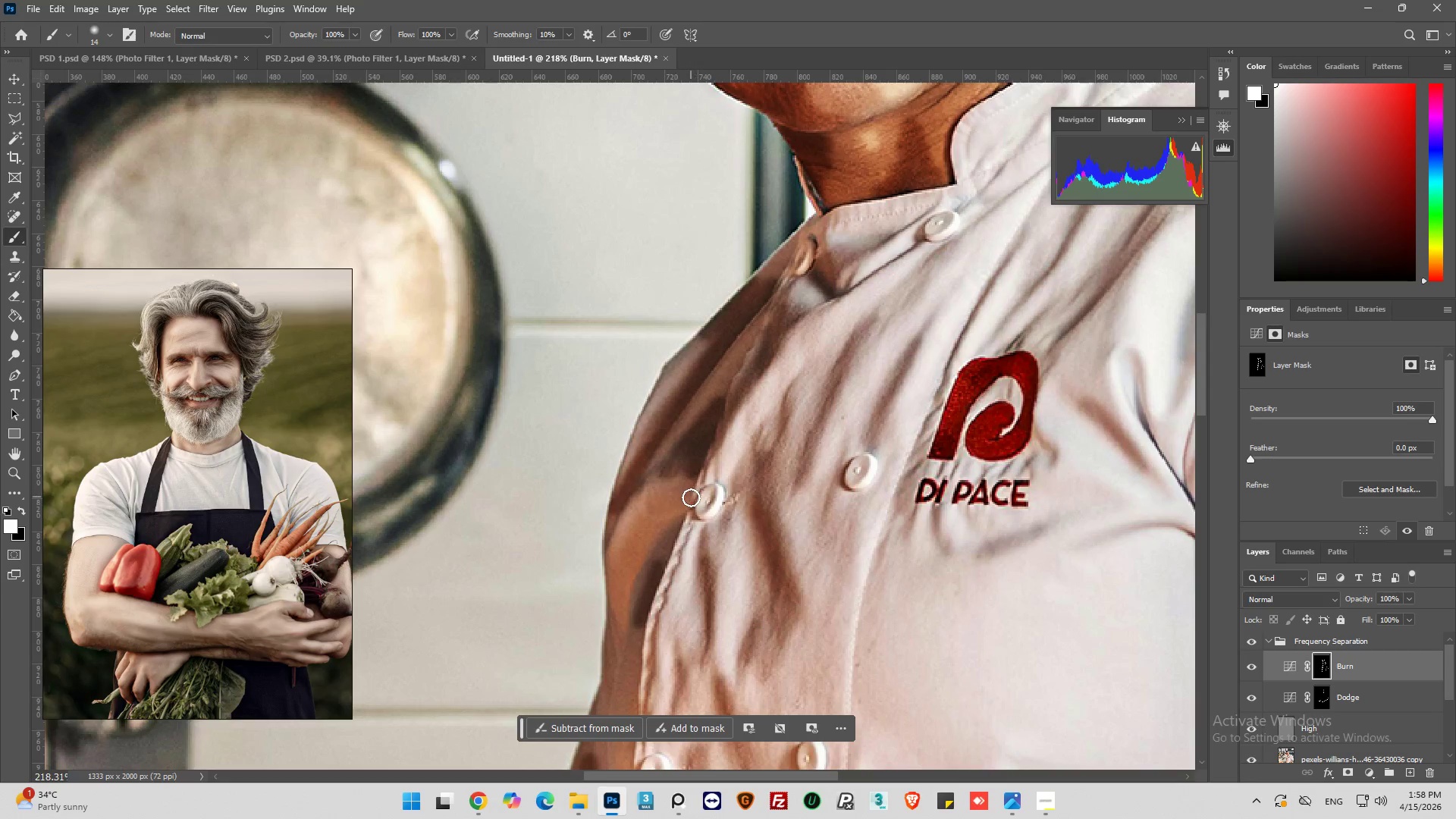 
key(Alt+AltLeft)
 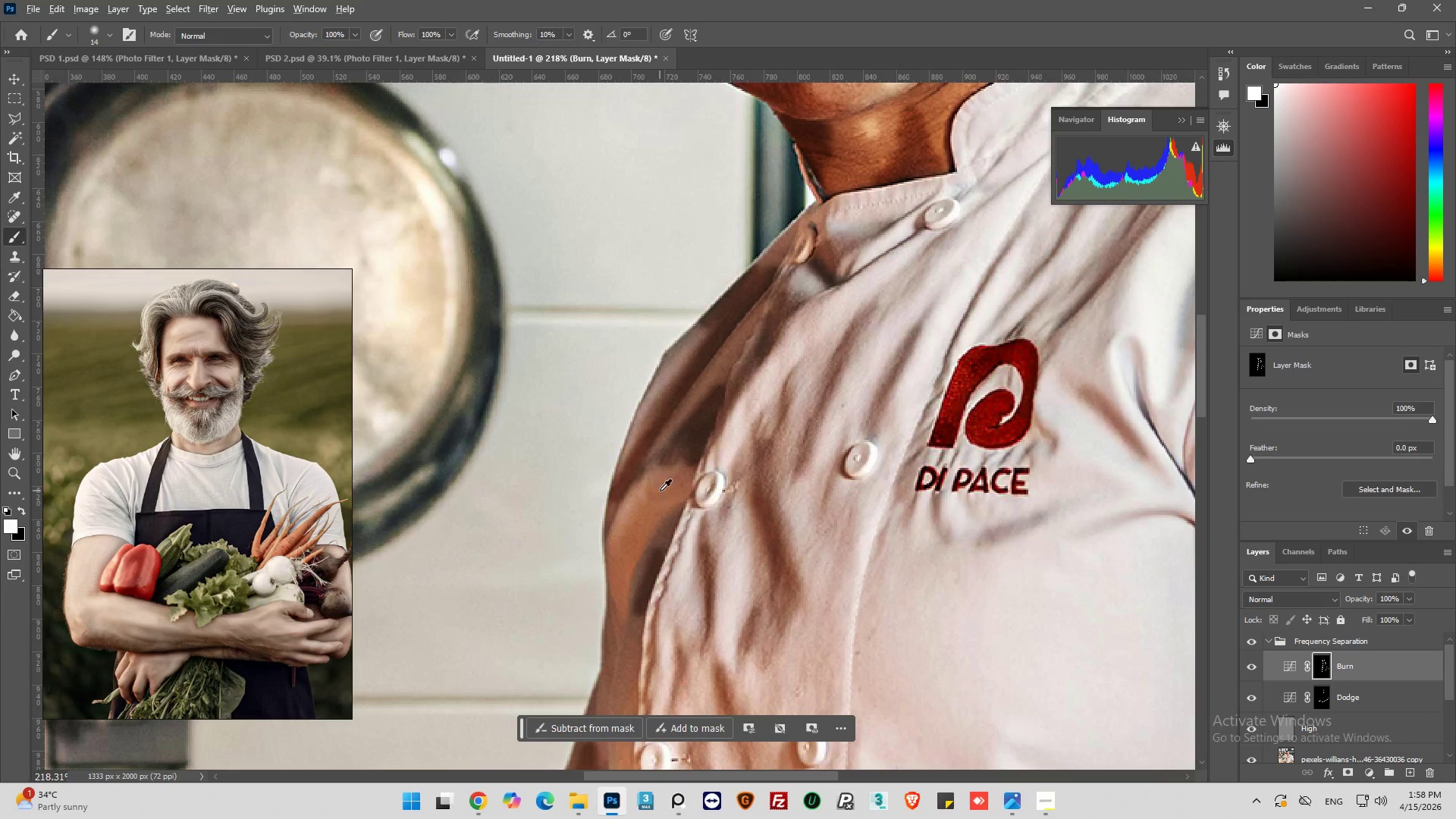 
scroll: coordinate [659, 491], scroll_direction: down, amount: 1.0
 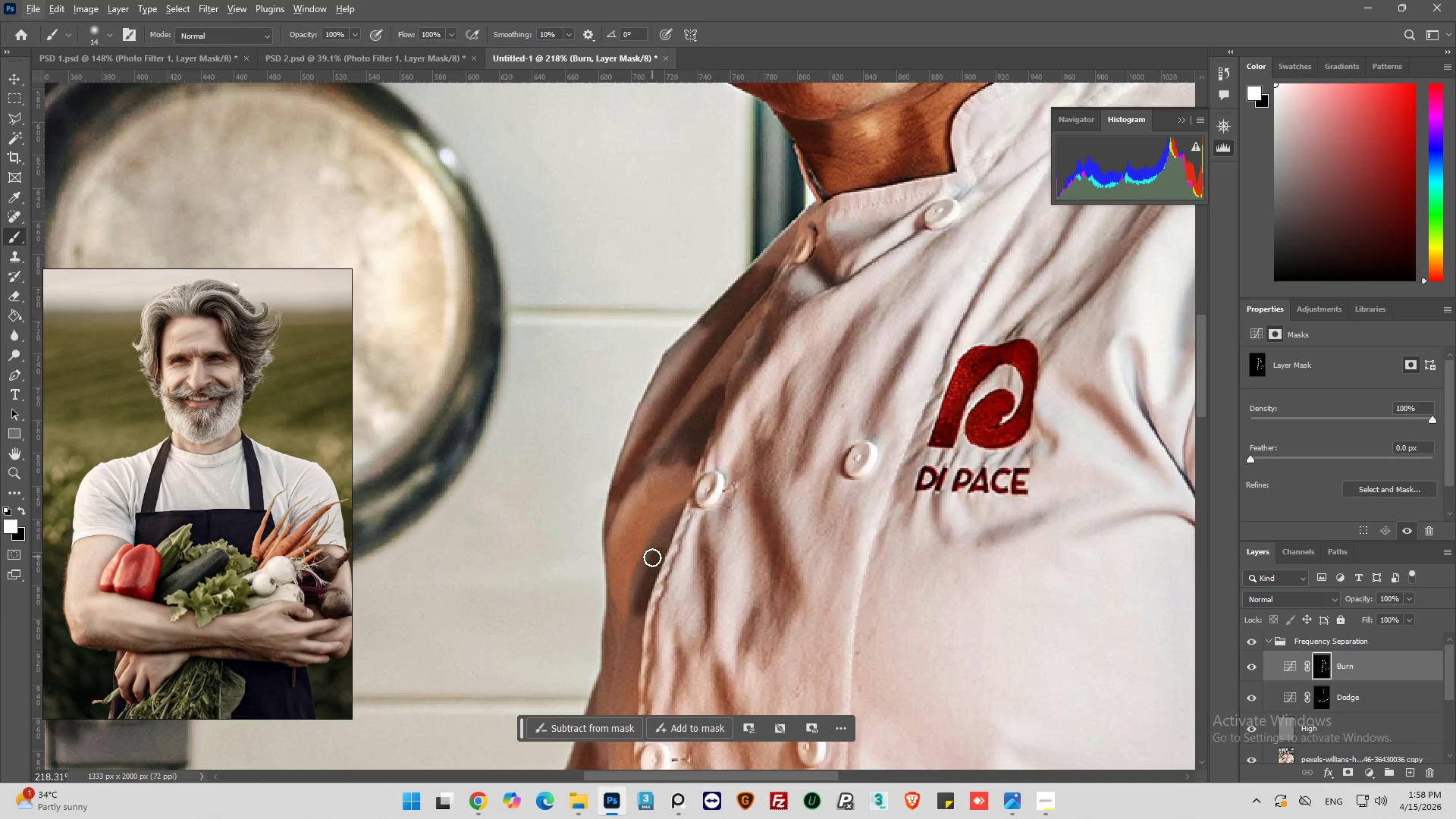 
left_click_drag(start_coordinate=[661, 554], to_coordinate=[633, 612])
 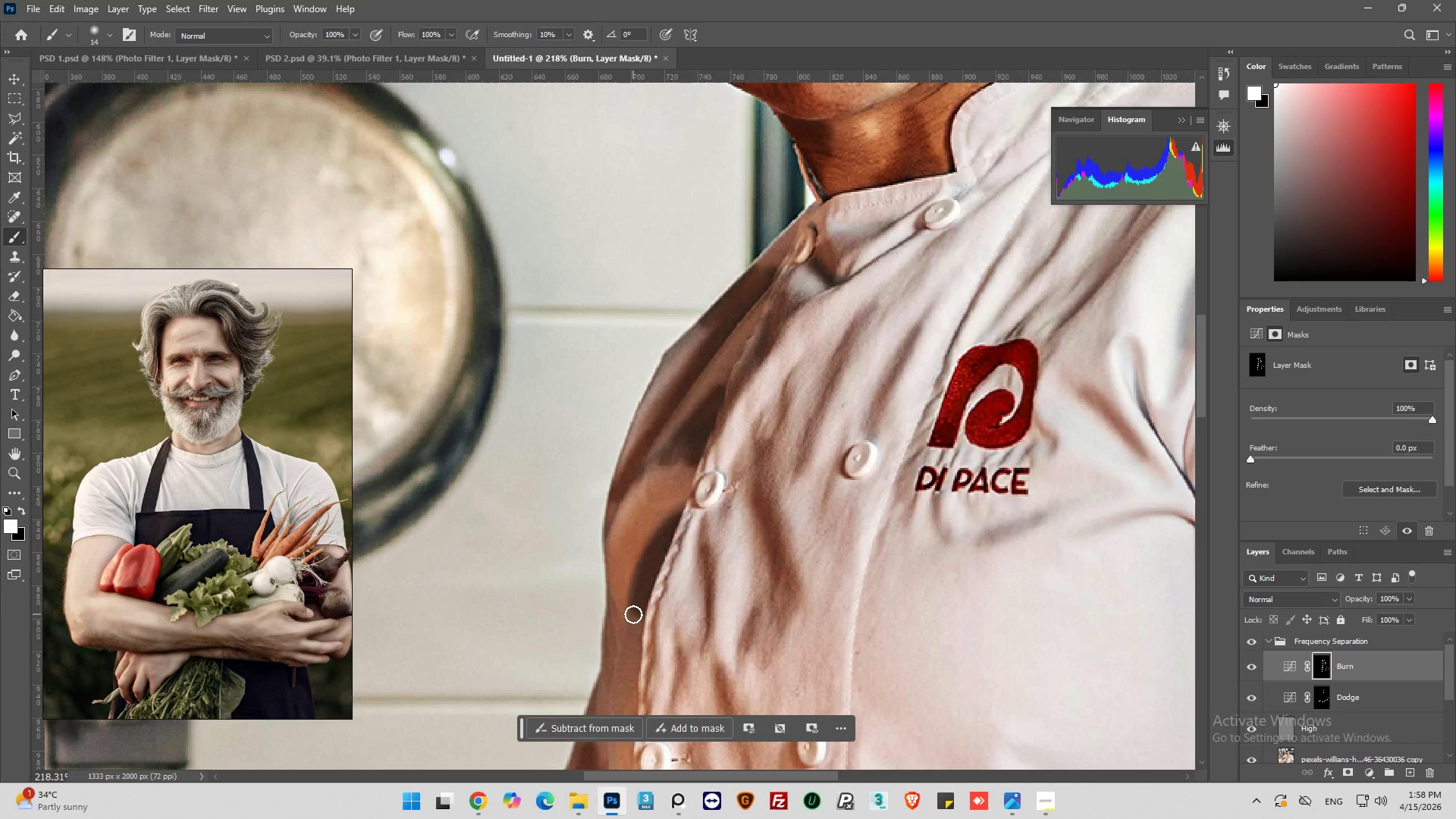 
key(Alt+AltLeft)
 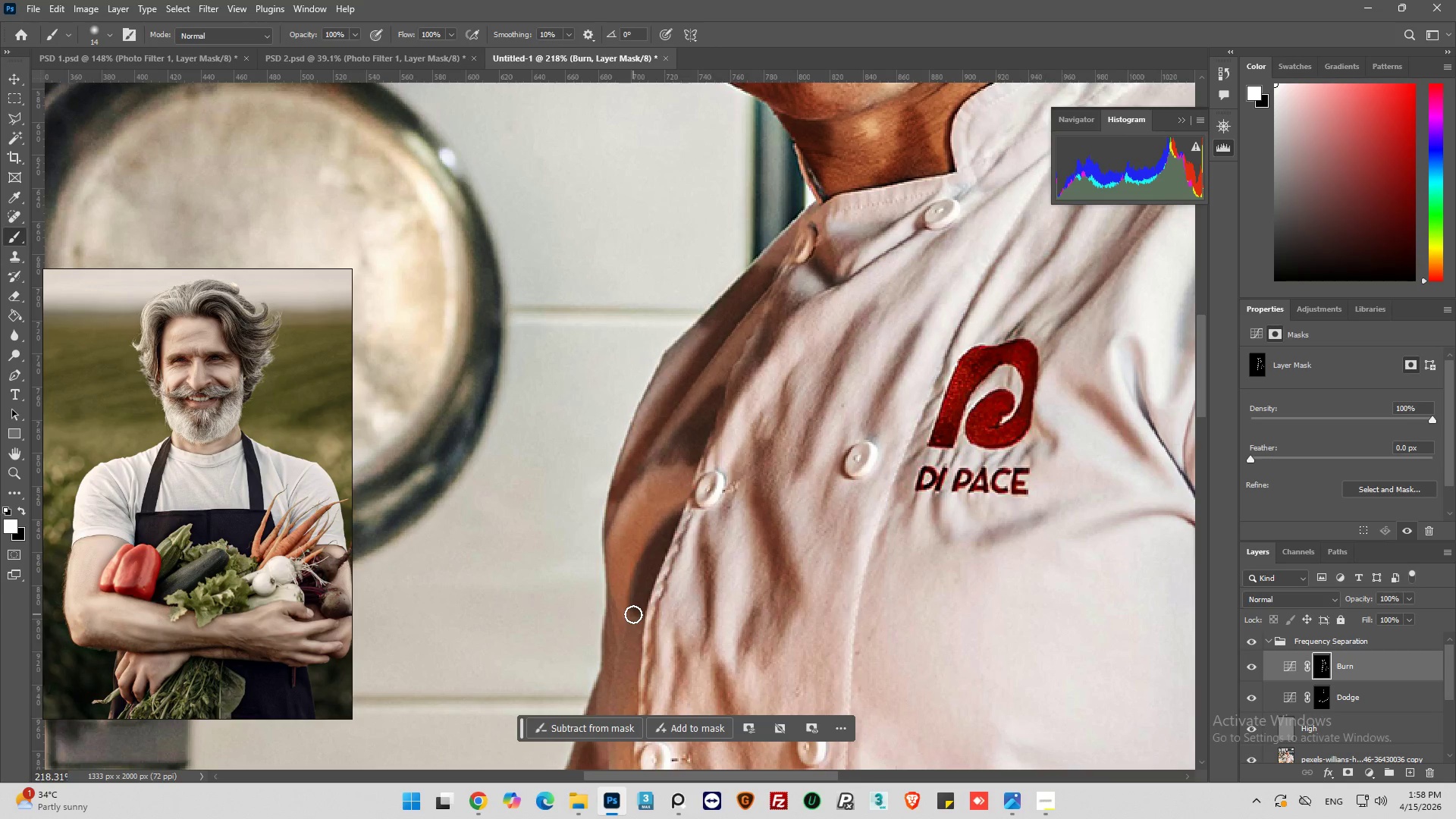 
hold_key(key=AltLeft, duration=1.02)
 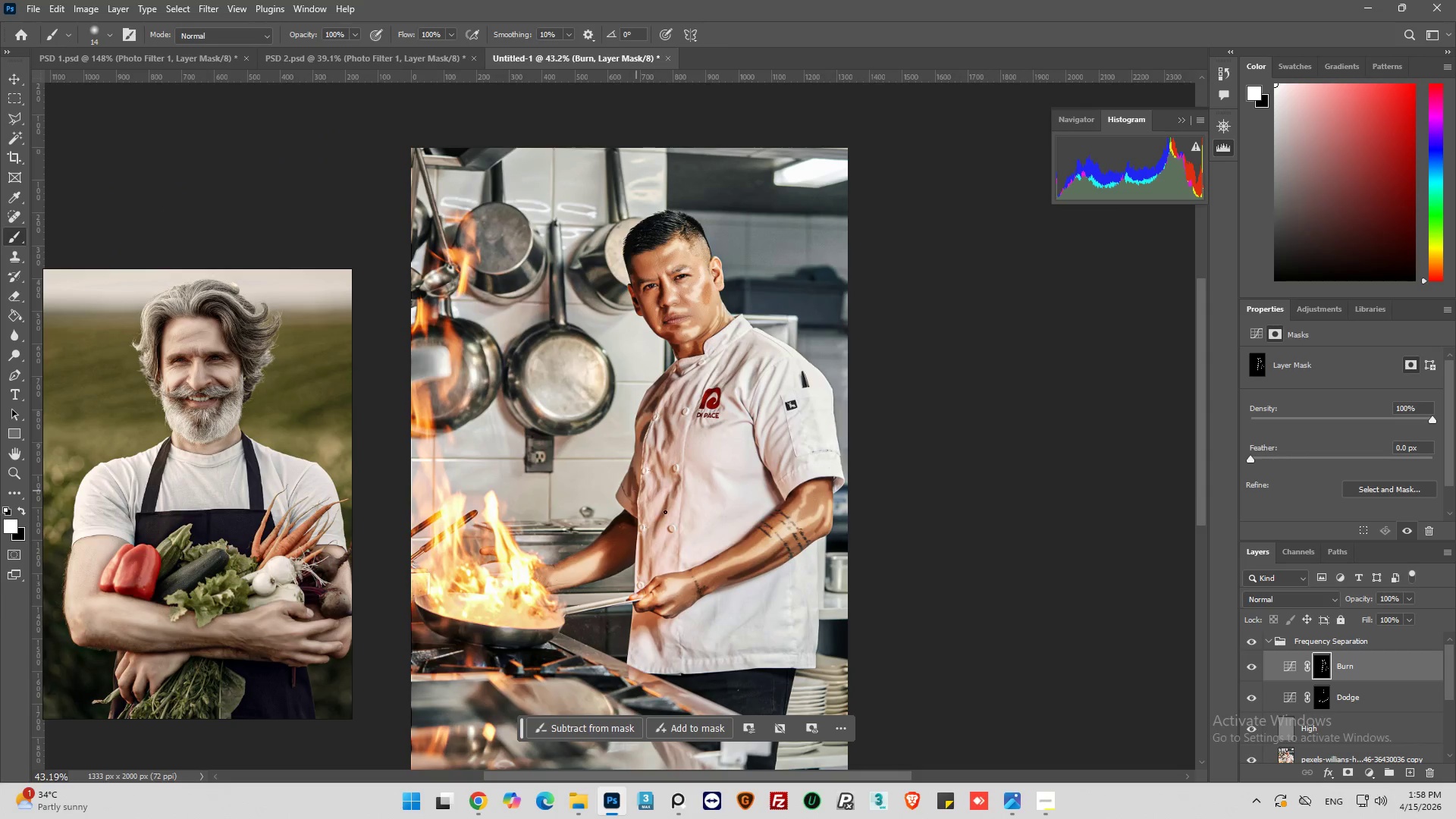 
hold_key(key=AltLeft, duration=0.8)
 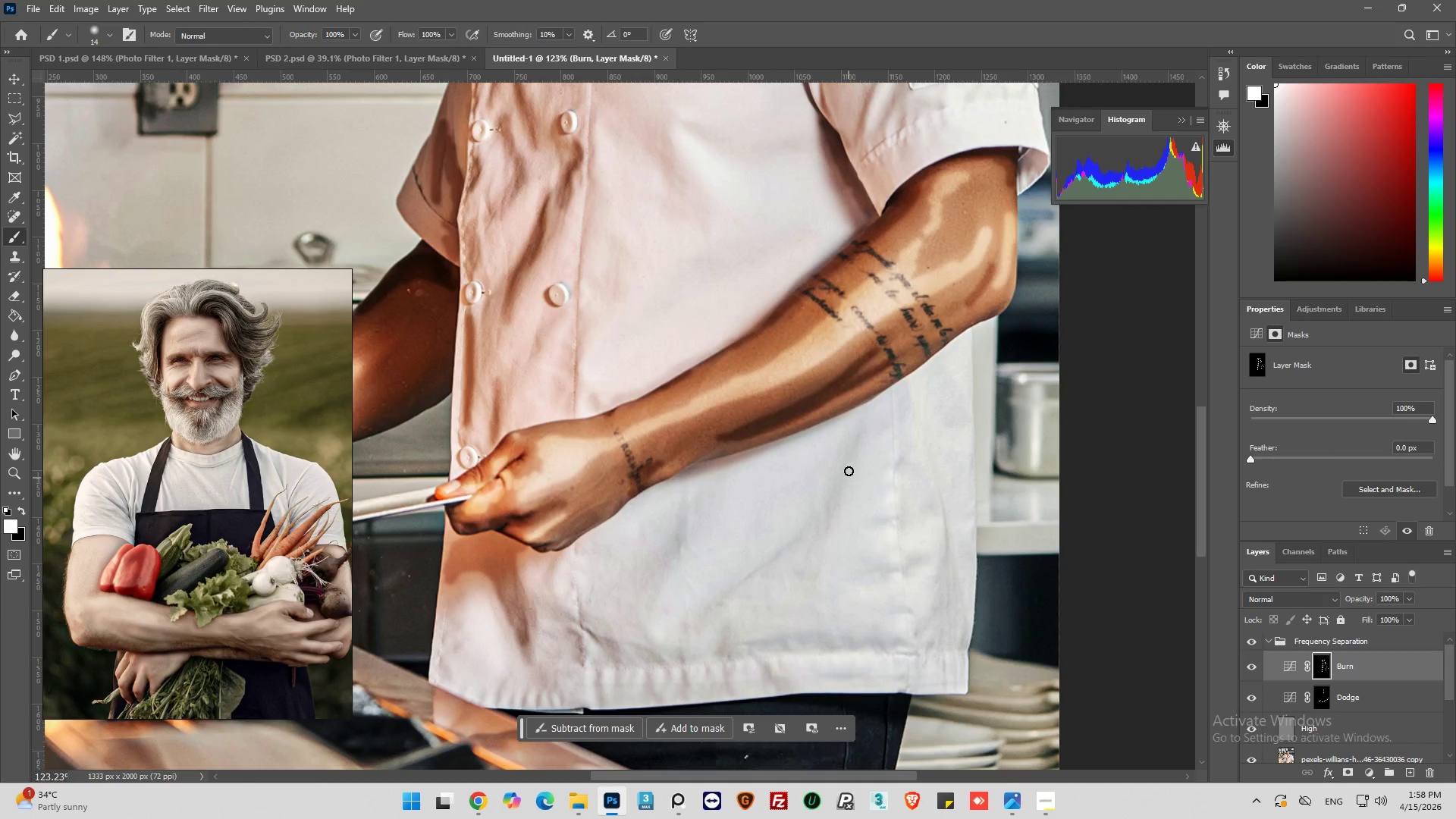 
scroll: coordinate [621, 491], scroll_direction: down, amount: 32.0
 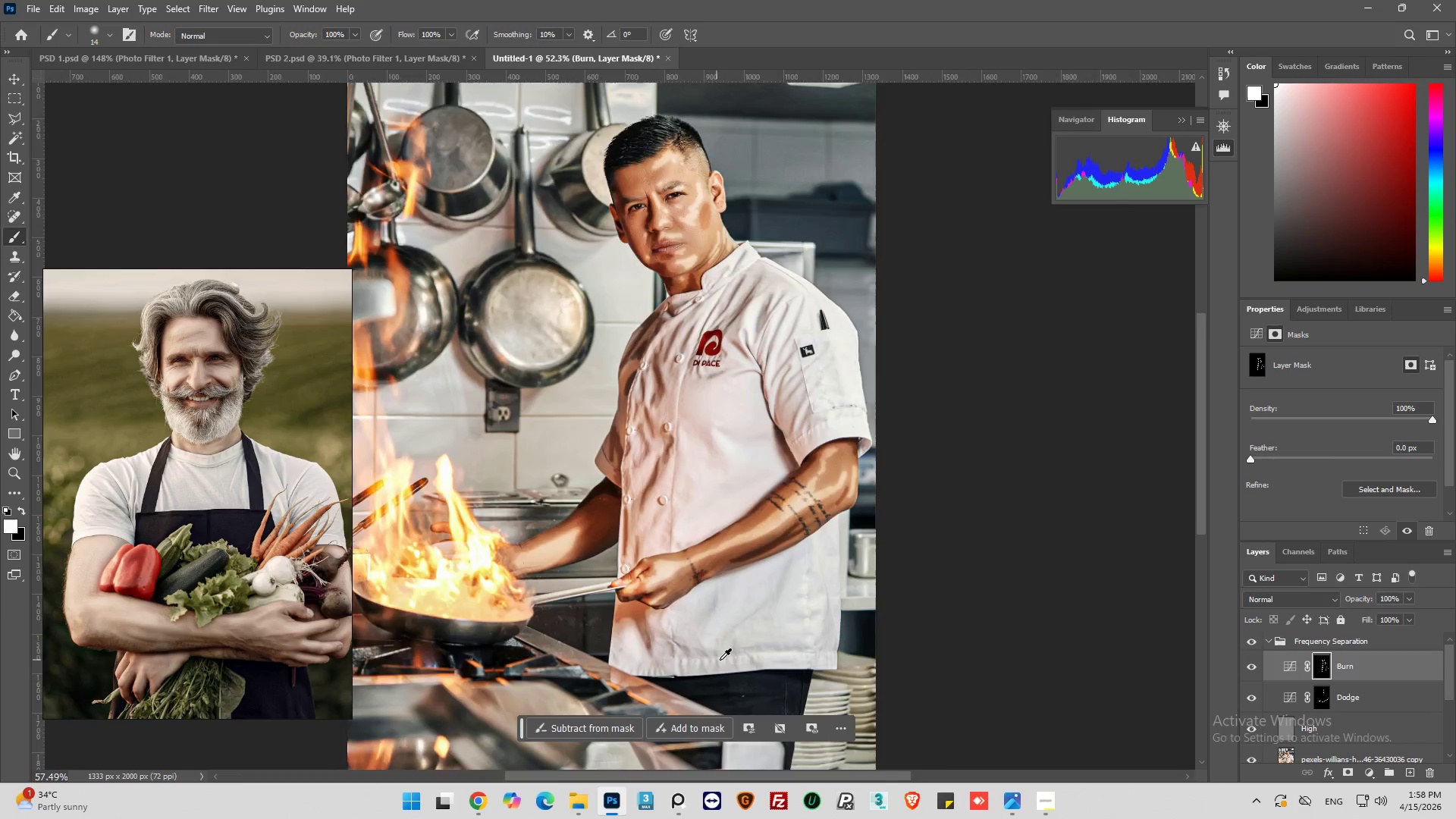 
scroll: coordinate [767, 637], scroll_direction: up, amount: 11.0
 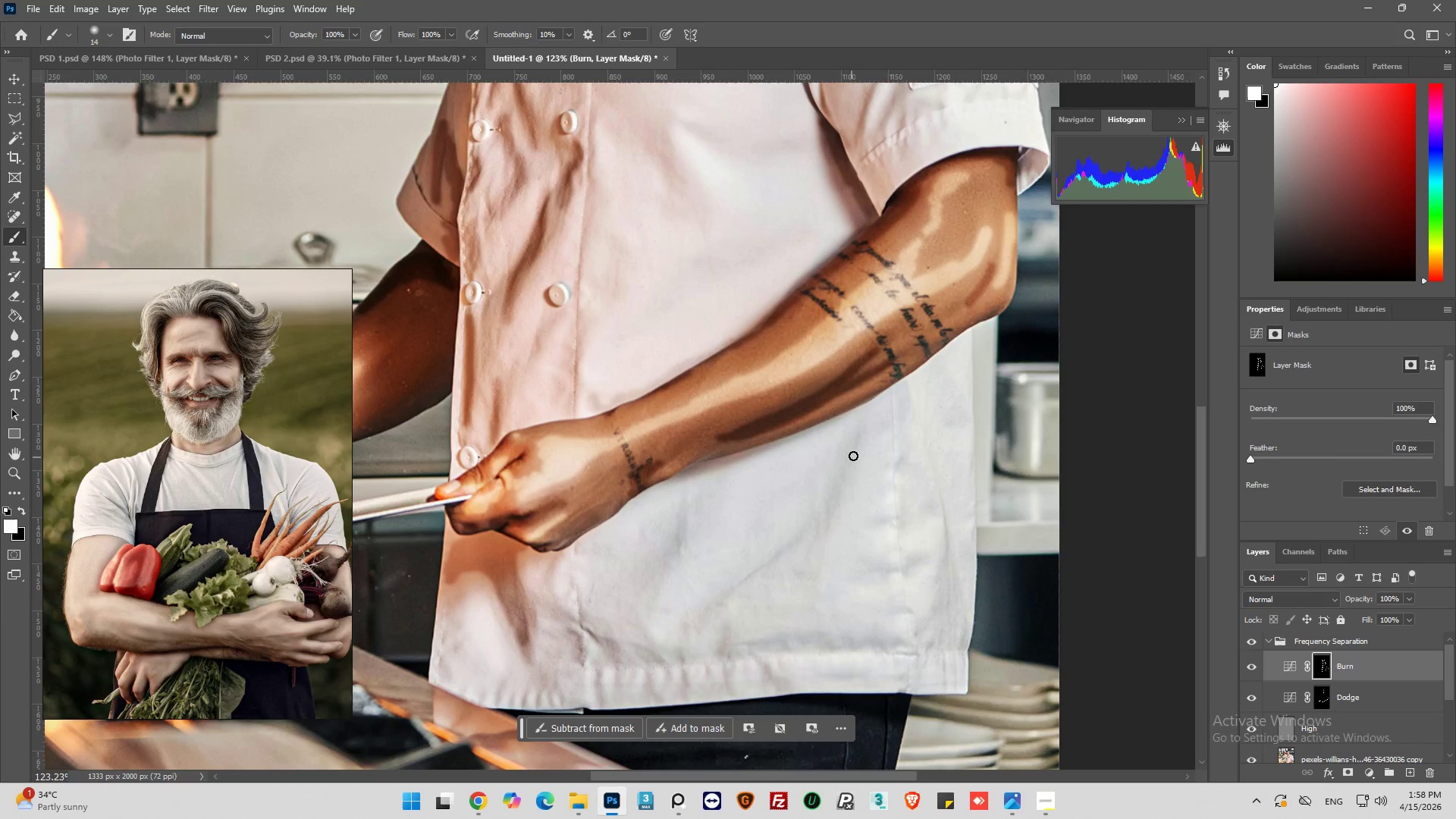 
left_click_drag(start_coordinate=[855, 453], to_coordinate=[807, 576])
 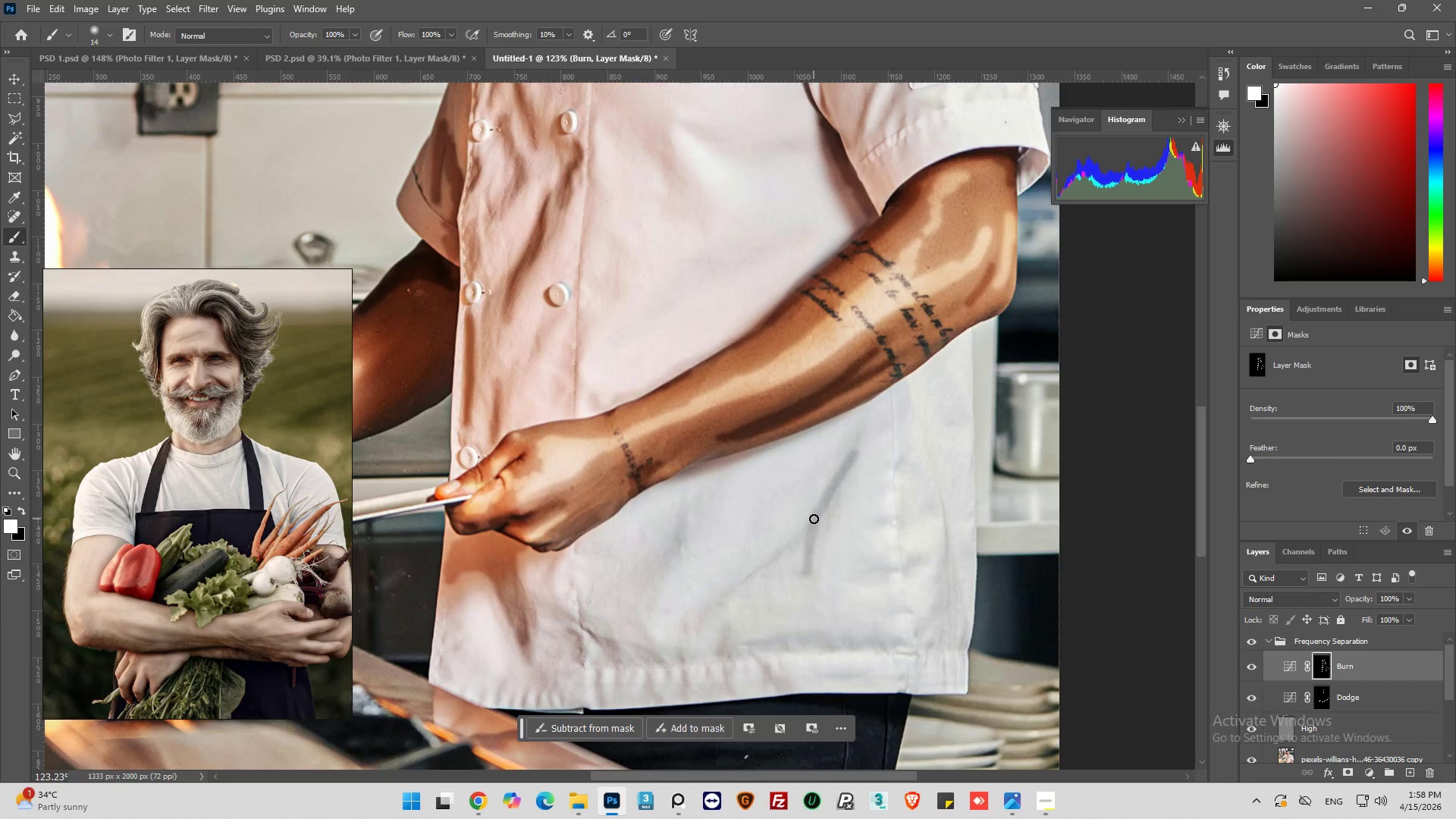 
key(Control+ControlLeft)
 